 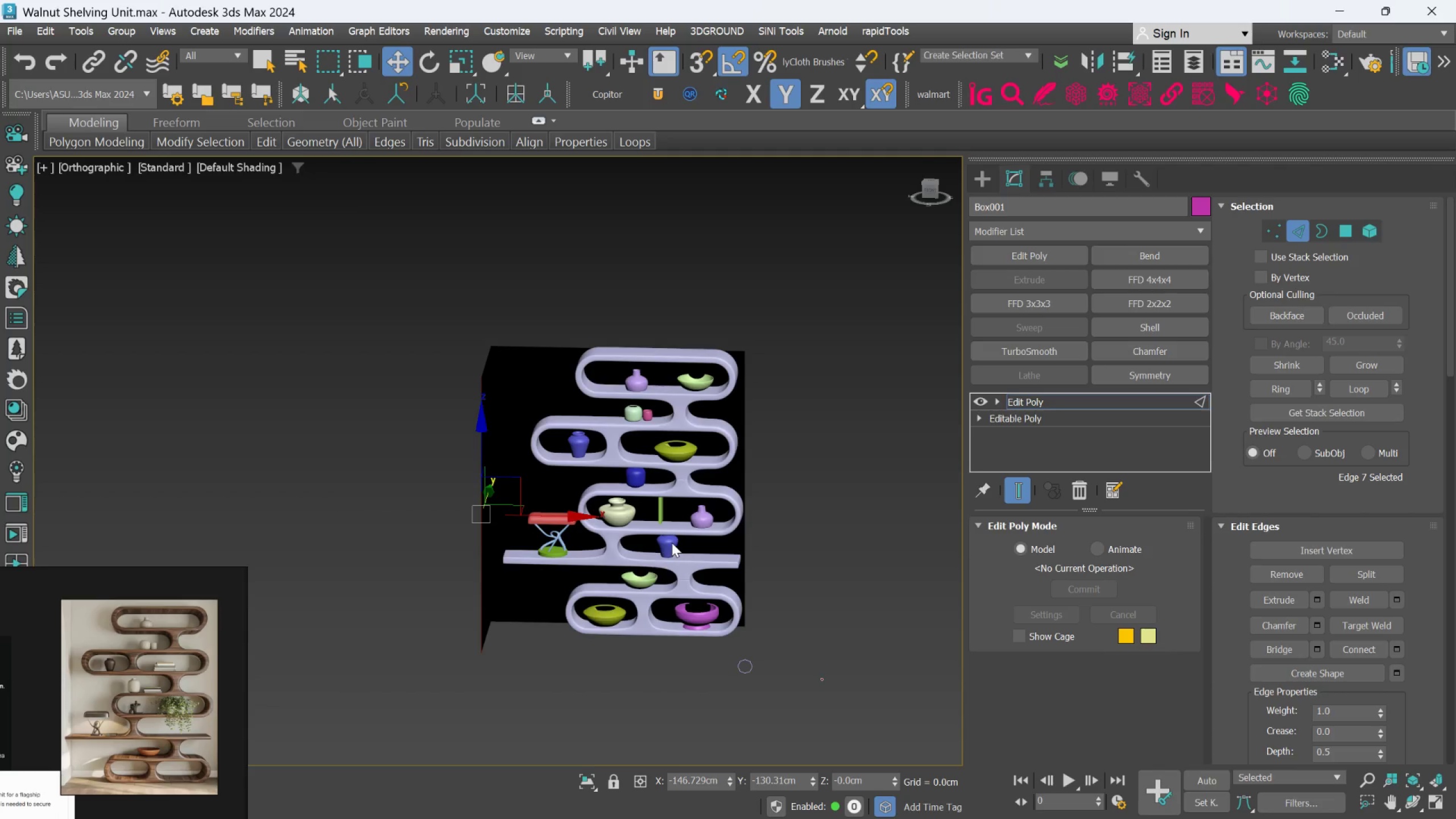 
key(F)
 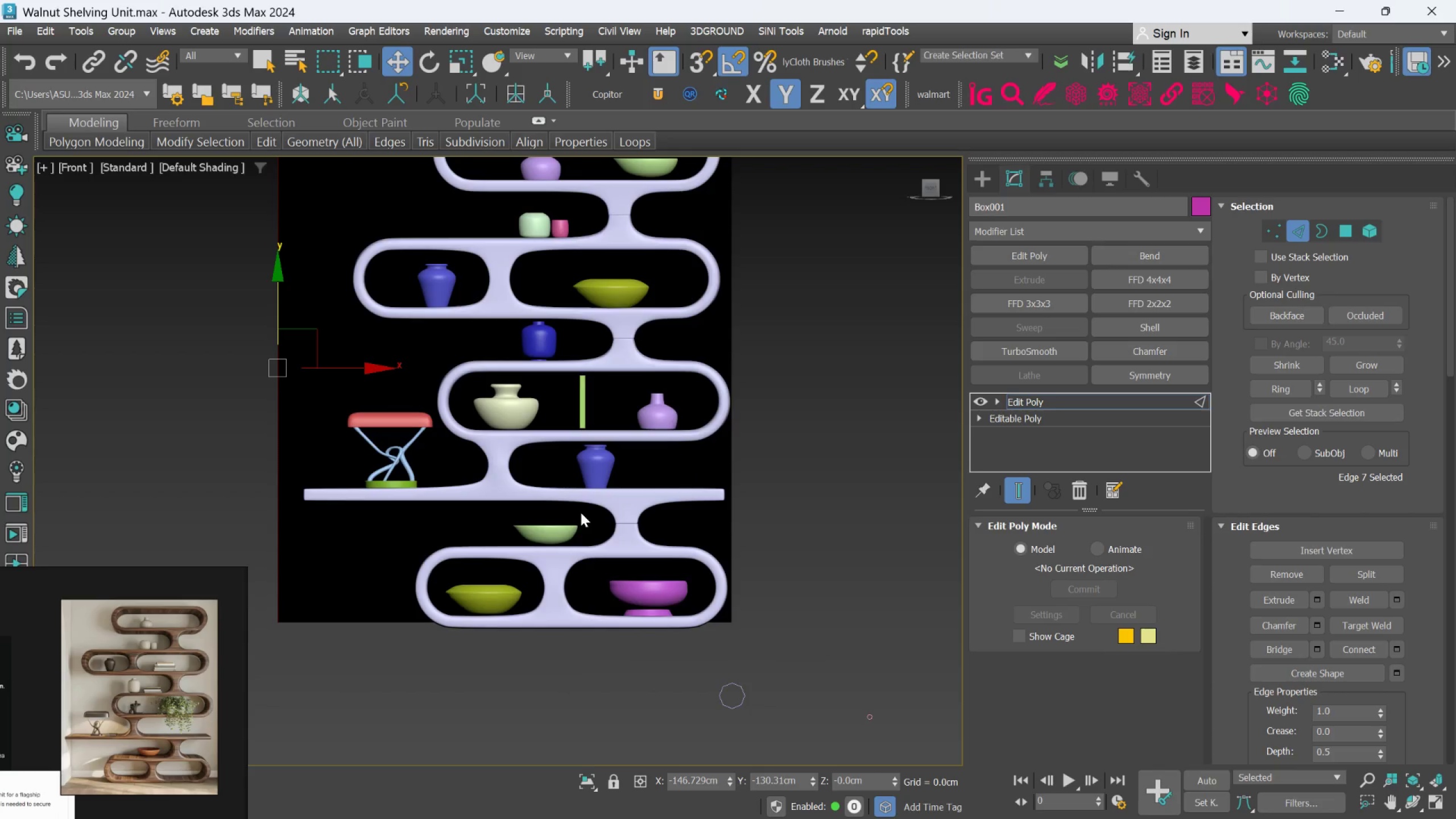 
scroll: coordinate [581, 512], scroll_direction: down, amount: 1.0
 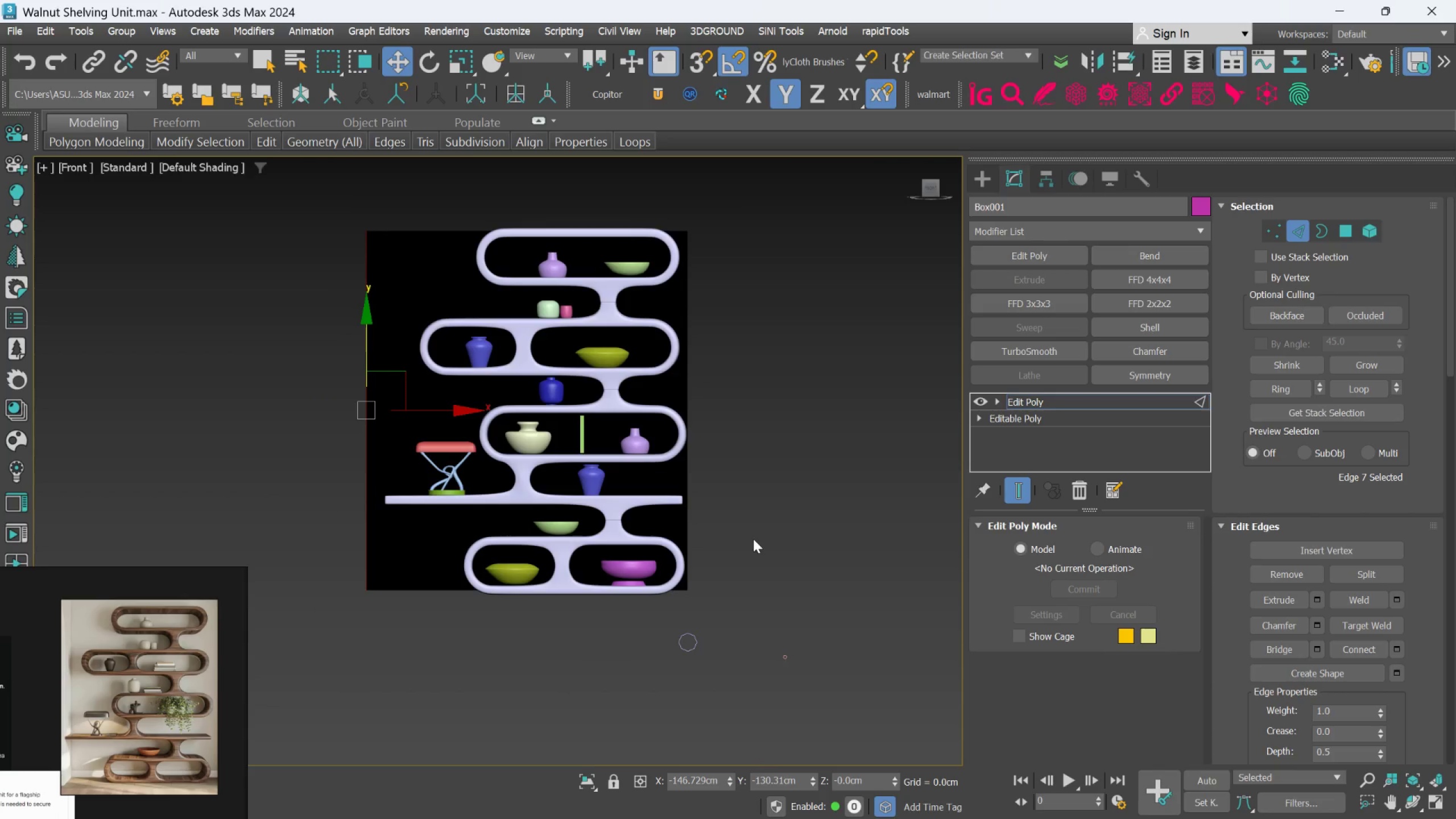 
hold_key(key=AltLeft, duration=0.72)
 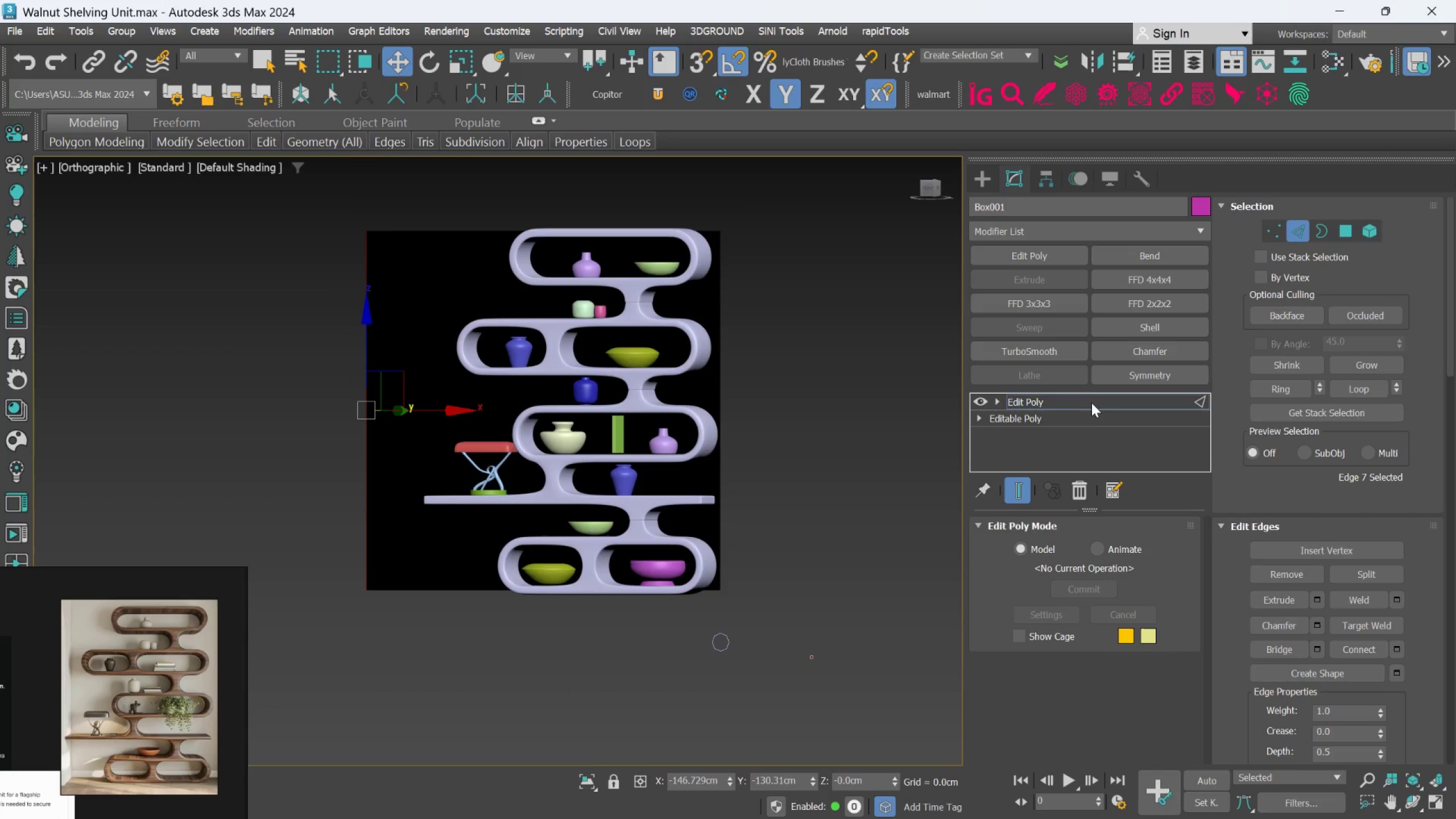 
left_click([1091, 399])
 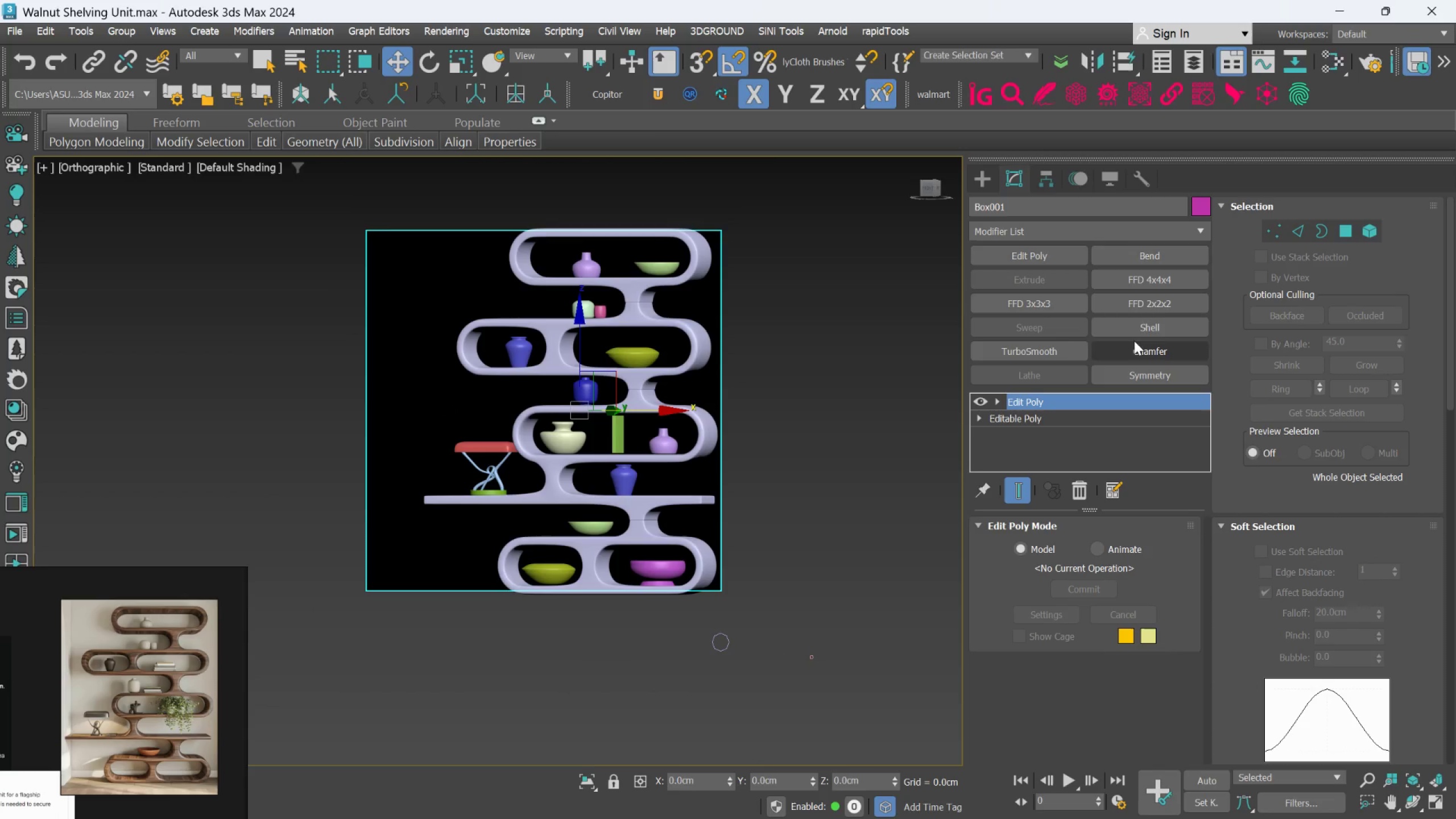 
left_click([1134, 332])
 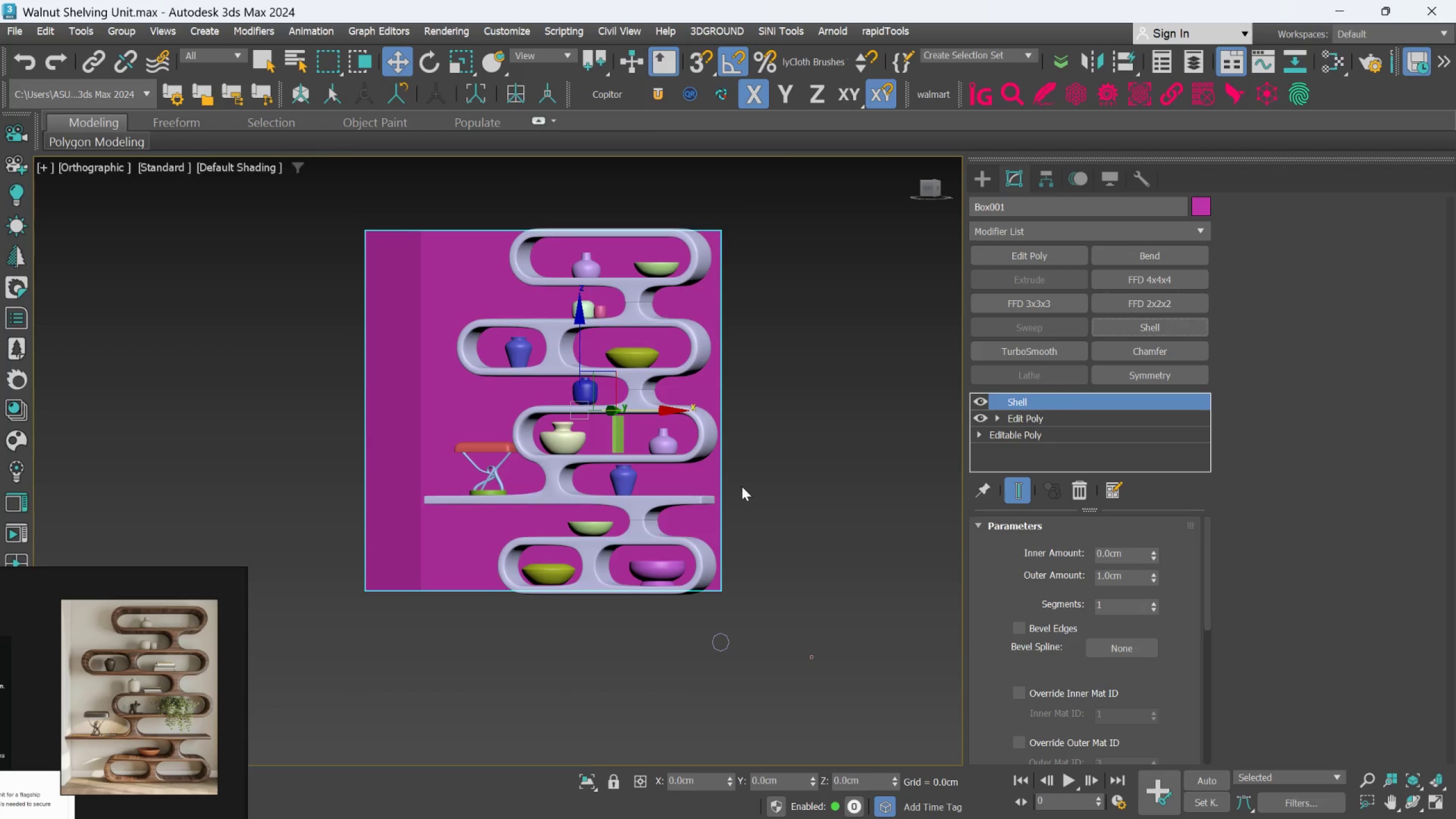 
hold_key(key=AltLeft, duration=0.81)
 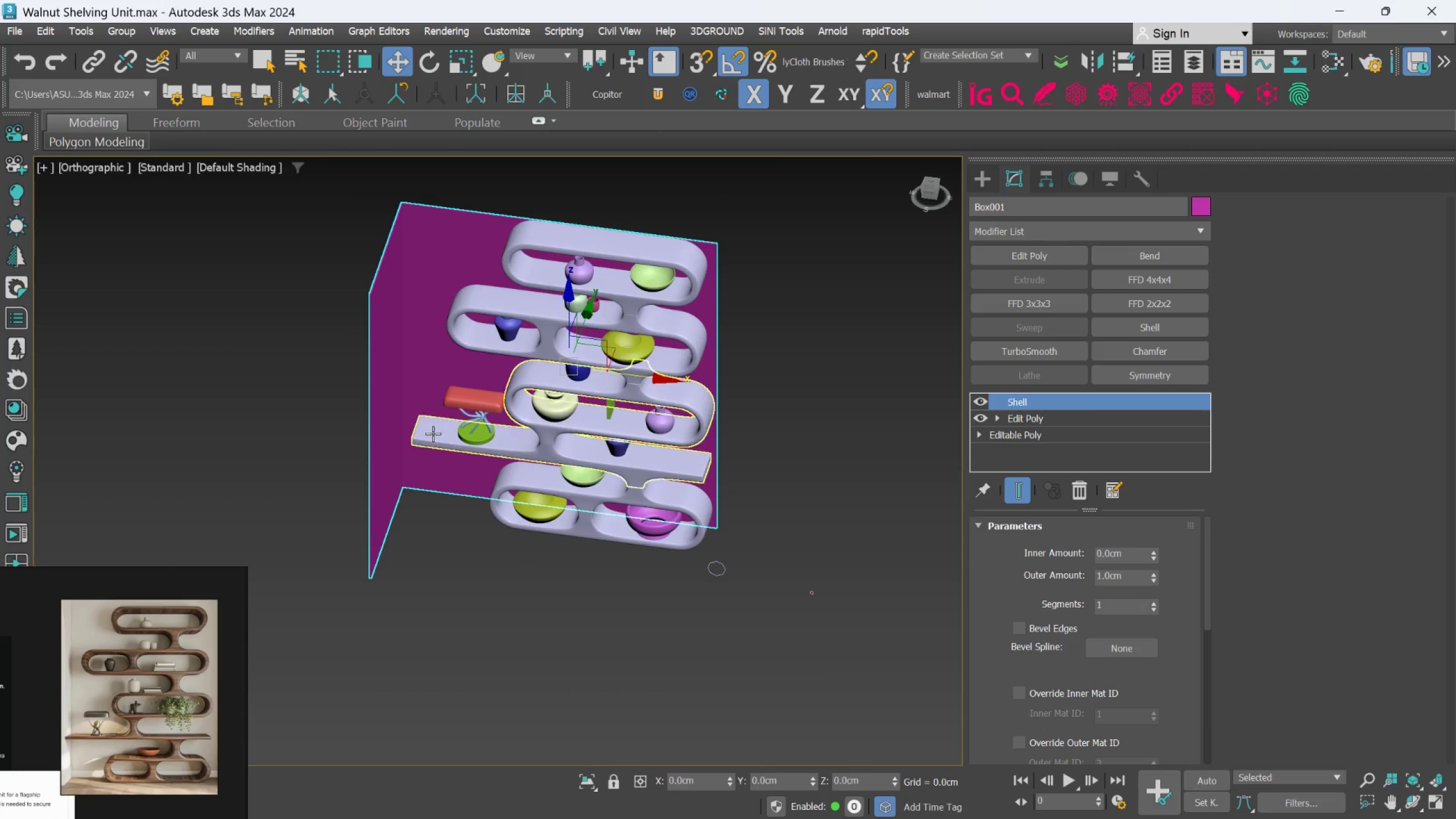 
hold_key(key=AltLeft, duration=1.45)
 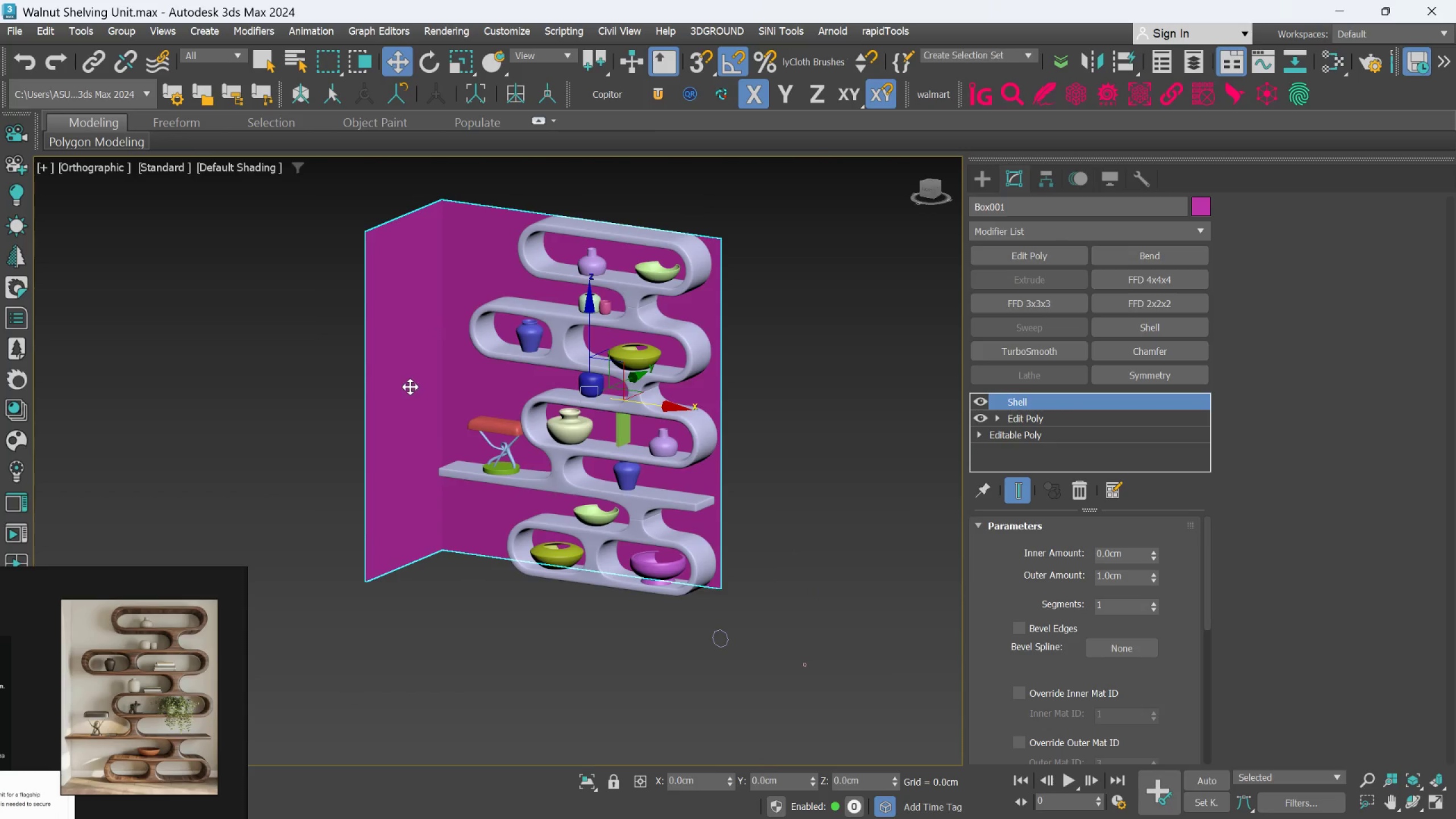 
scroll: coordinate [428, 421], scroll_direction: none, amount: 0.0
 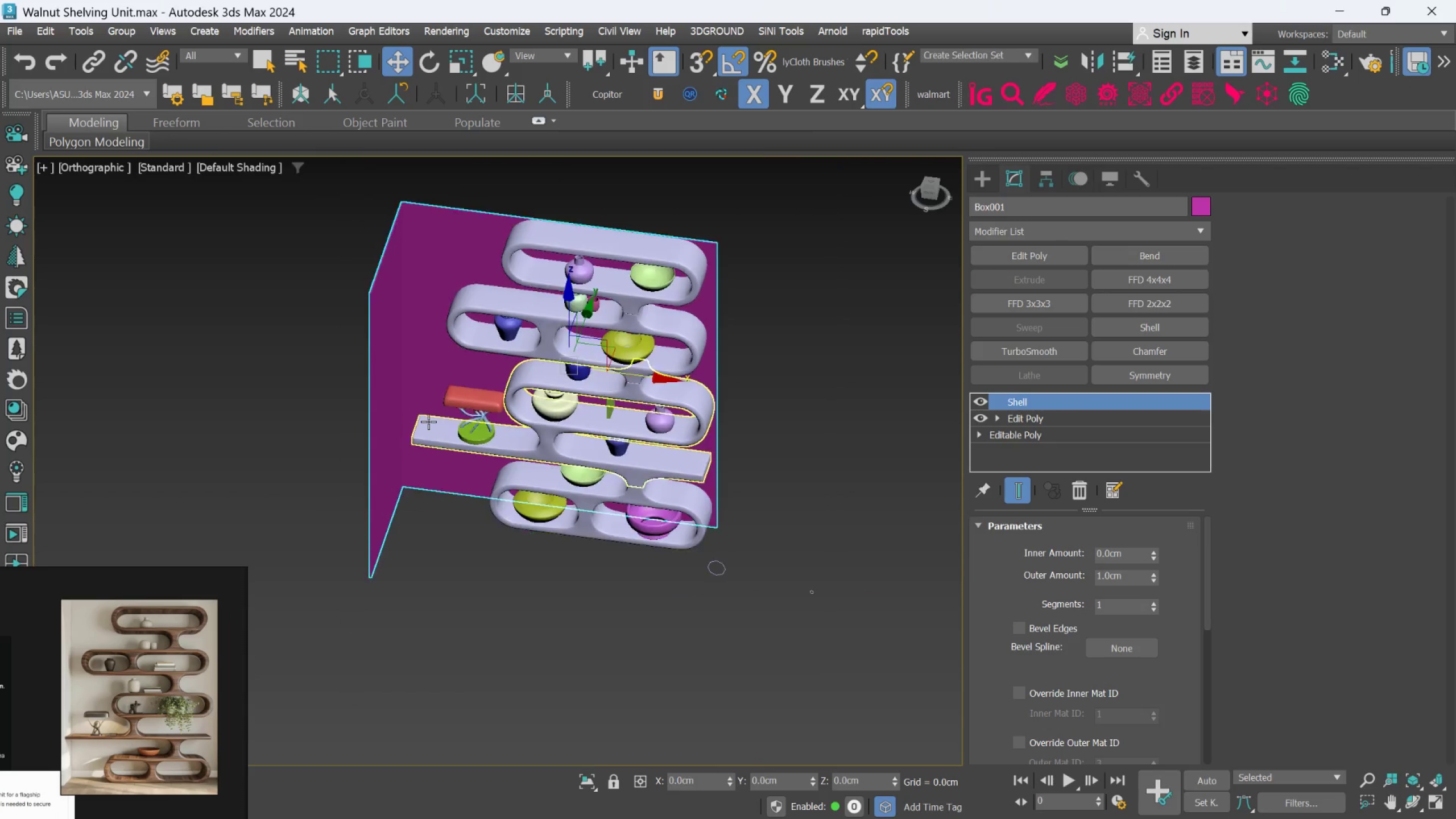 
hold_key(key=AltLeft, duration=0.75)
 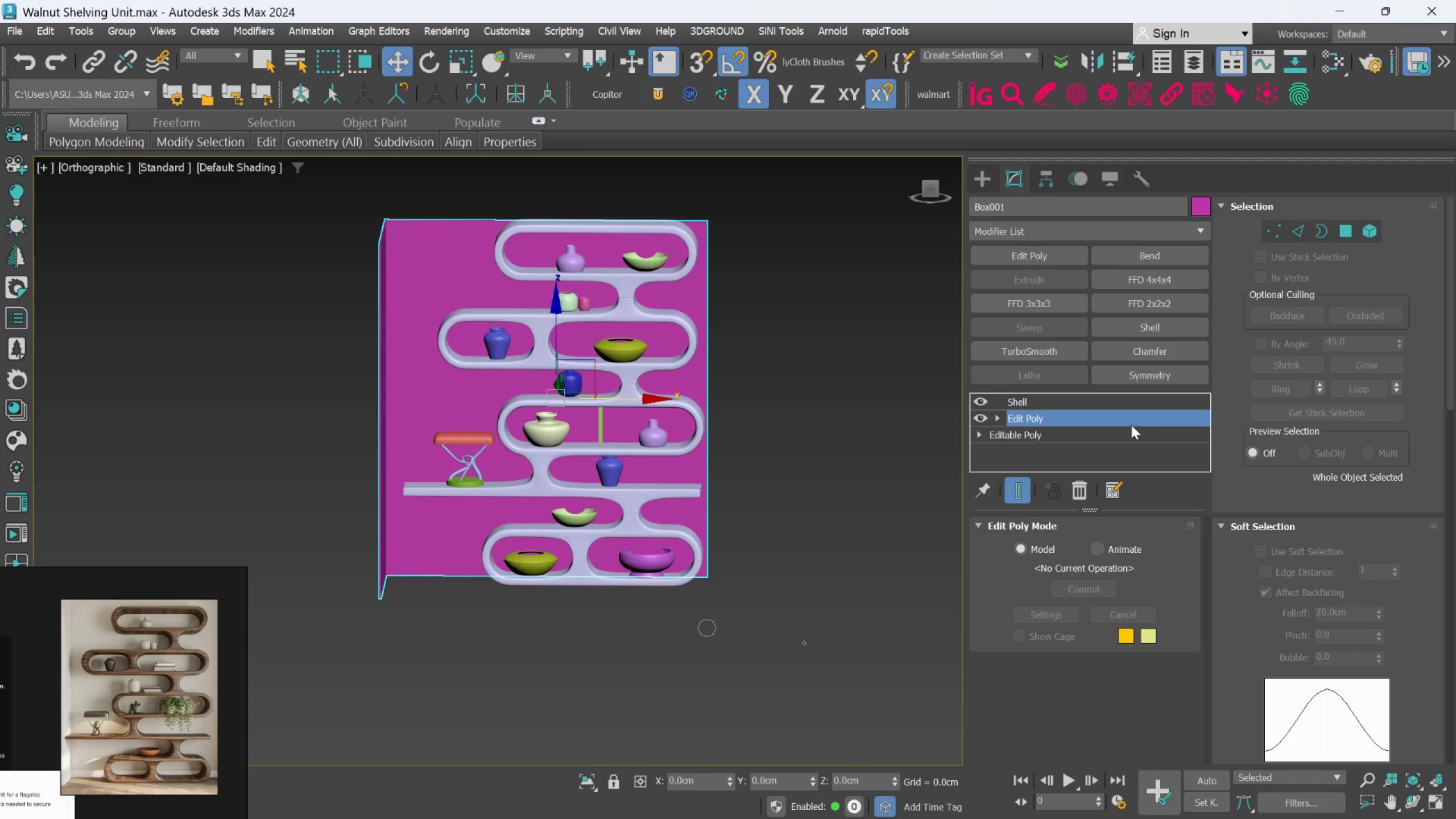 
left_click([1278, 227])
 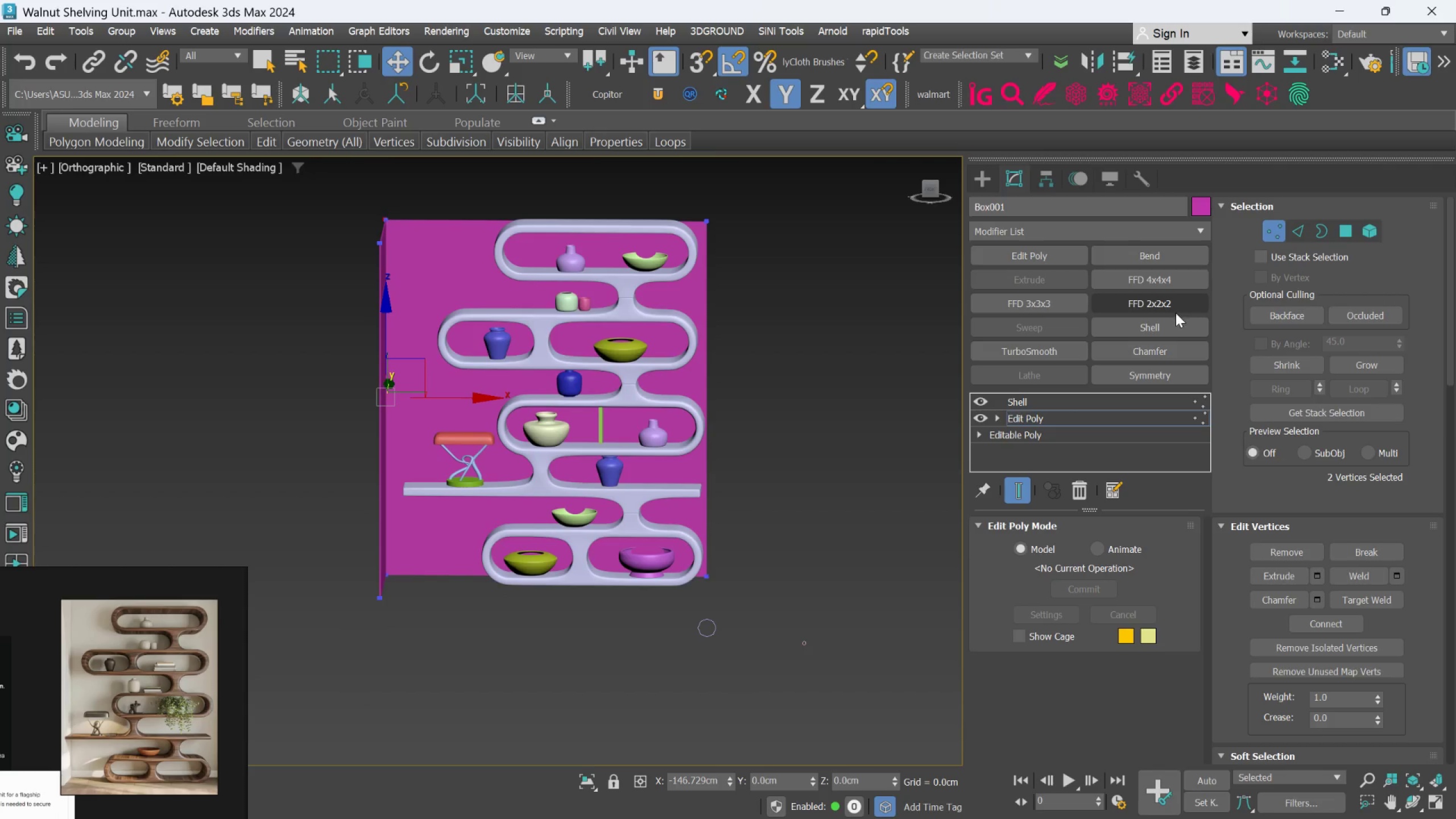 
key(D)
 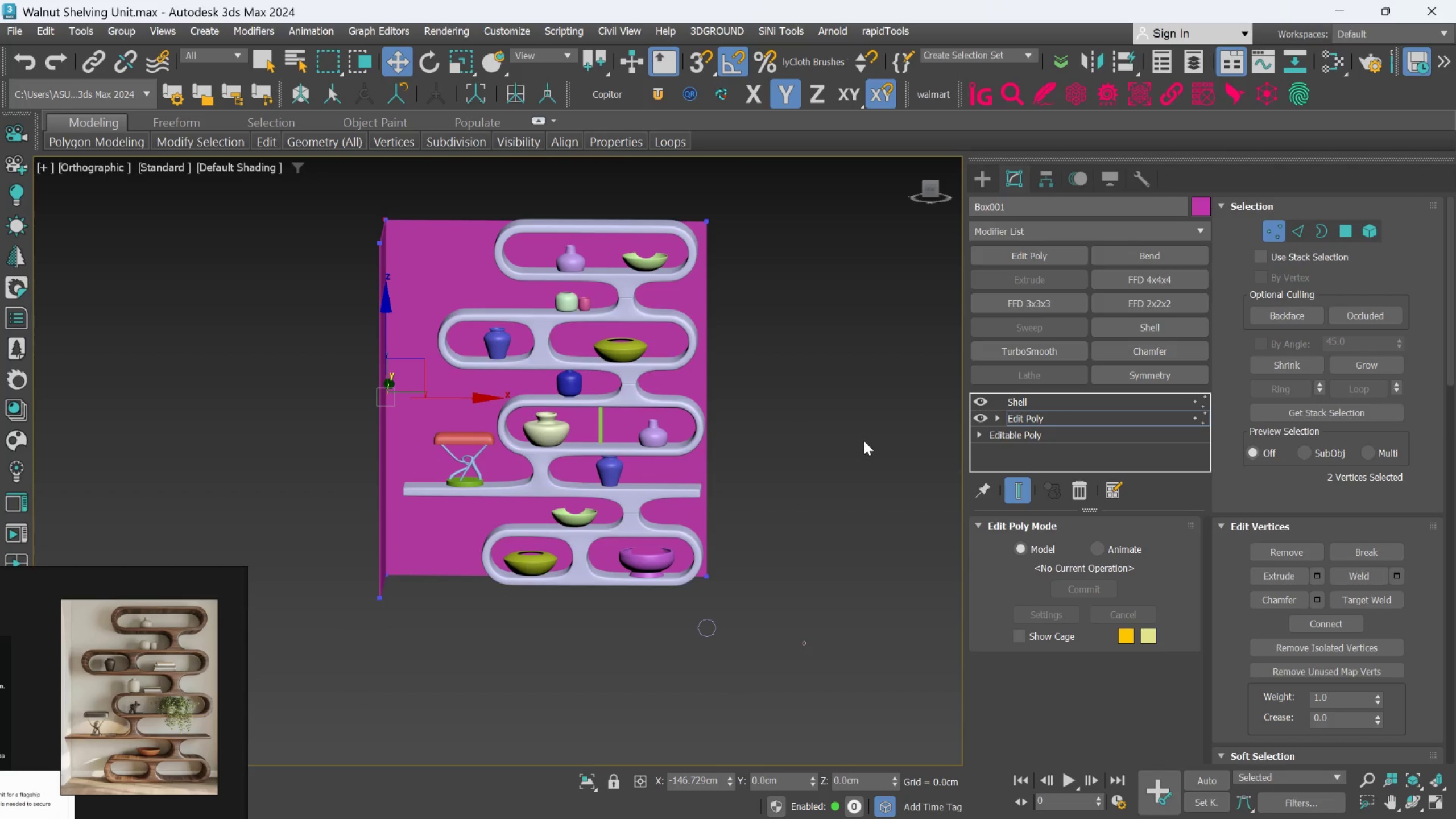 
left_click([795, 462])
 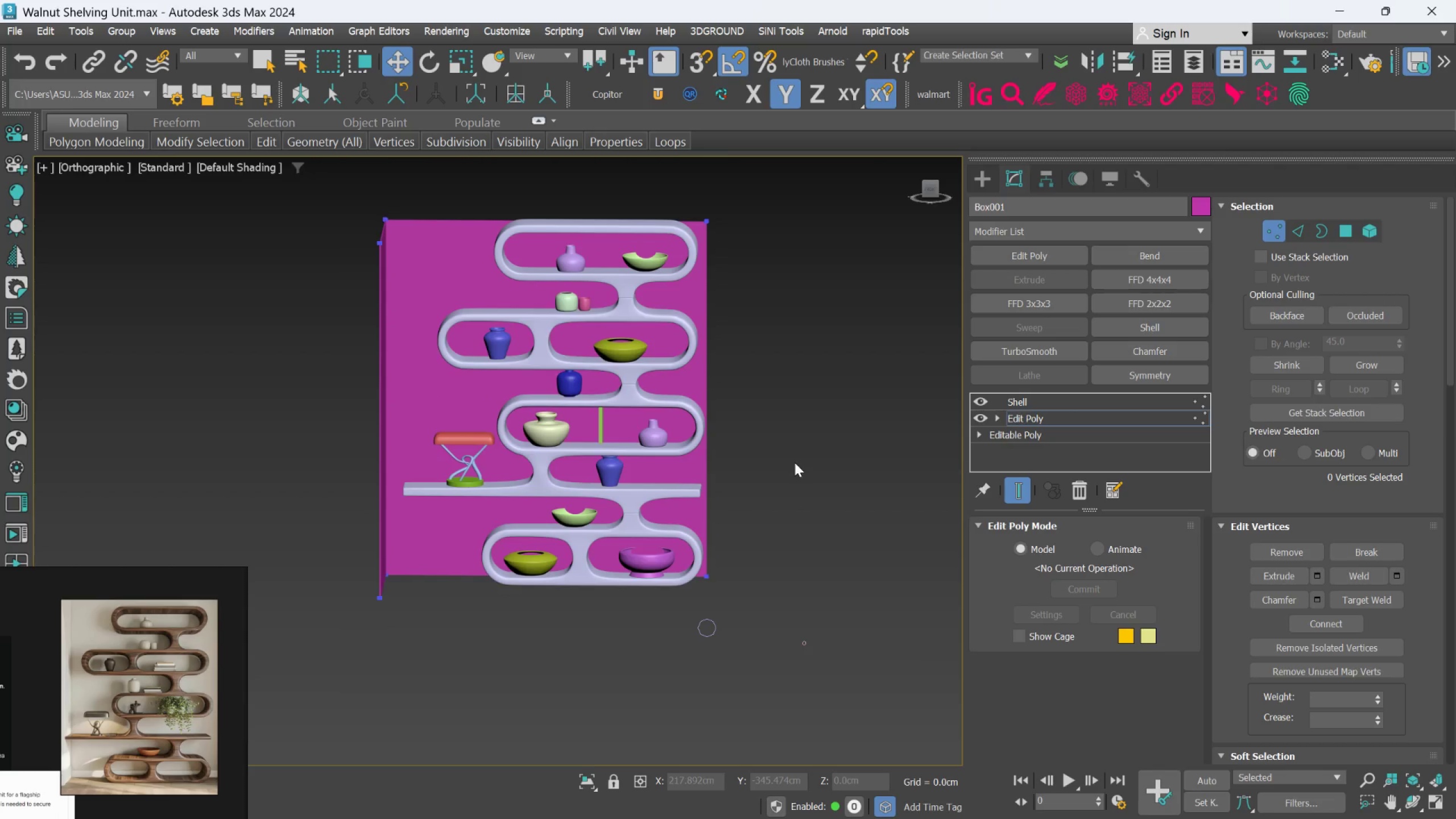 
type(sf)
 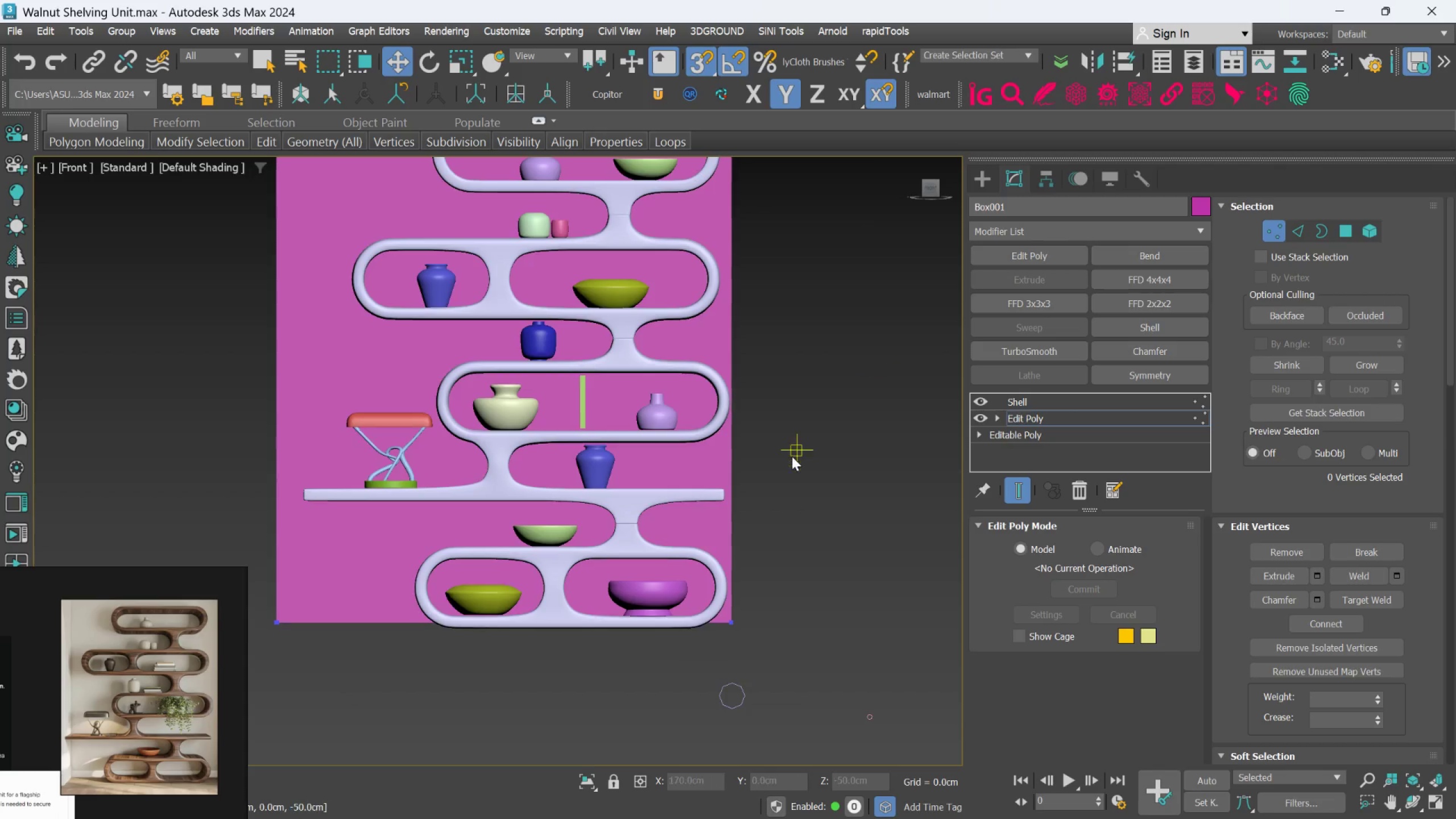 
scroll: coordinate [791, 453], scroll_direction: down, amount: 2.0
 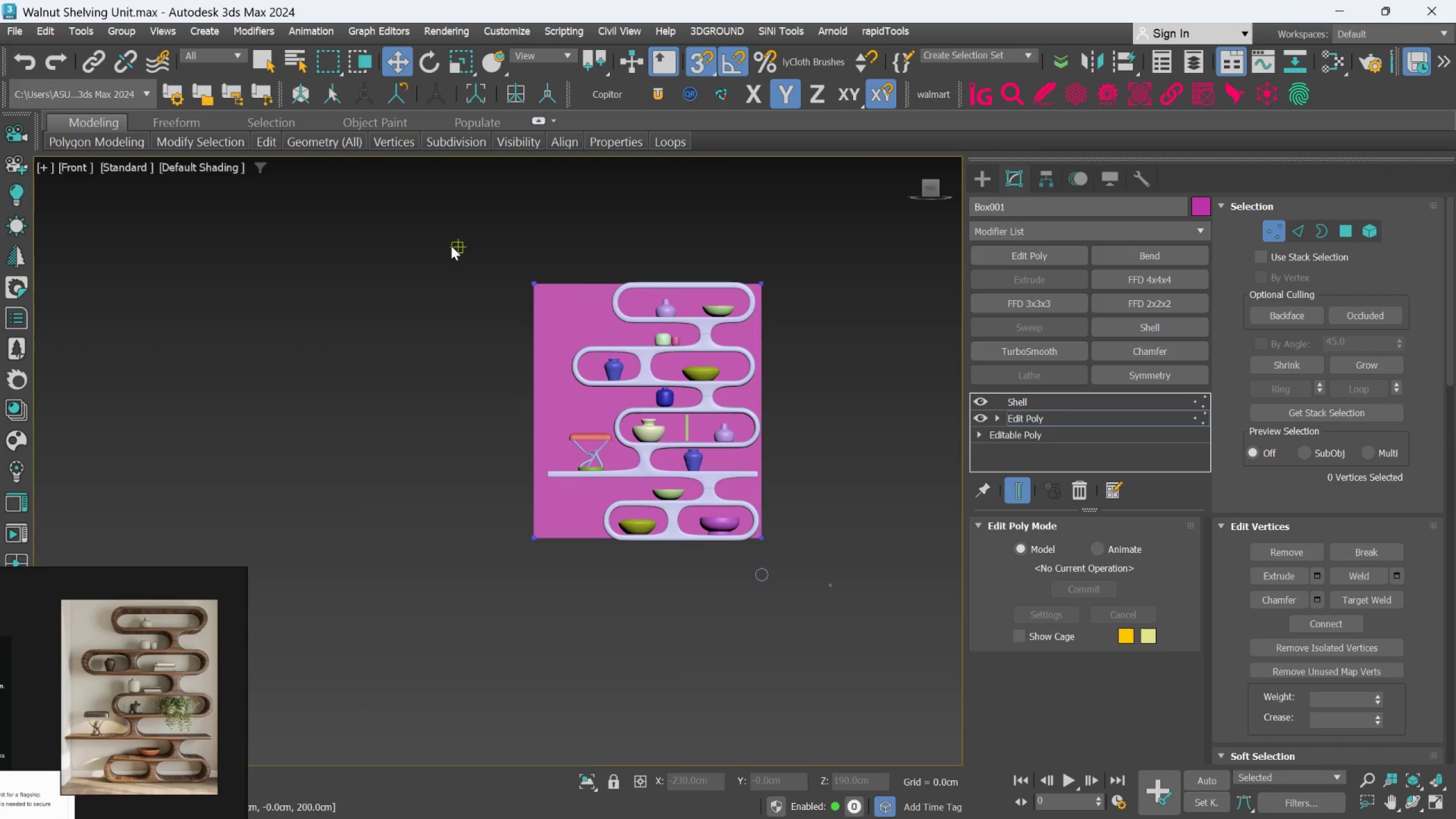 
left_click_drag(start_coordinate=[446, 235], to_coordinate=[801, 318])
 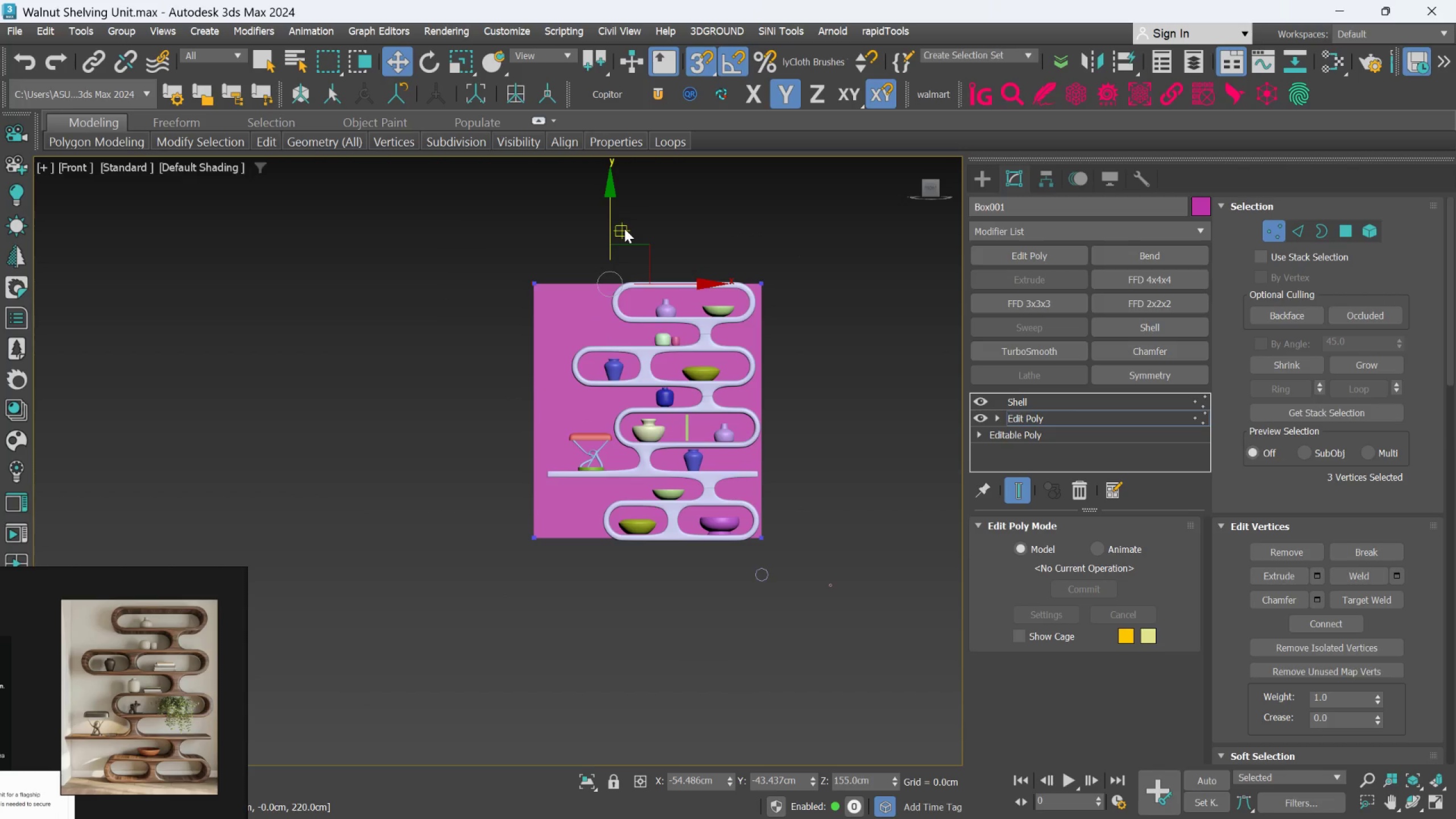 
key(S)
 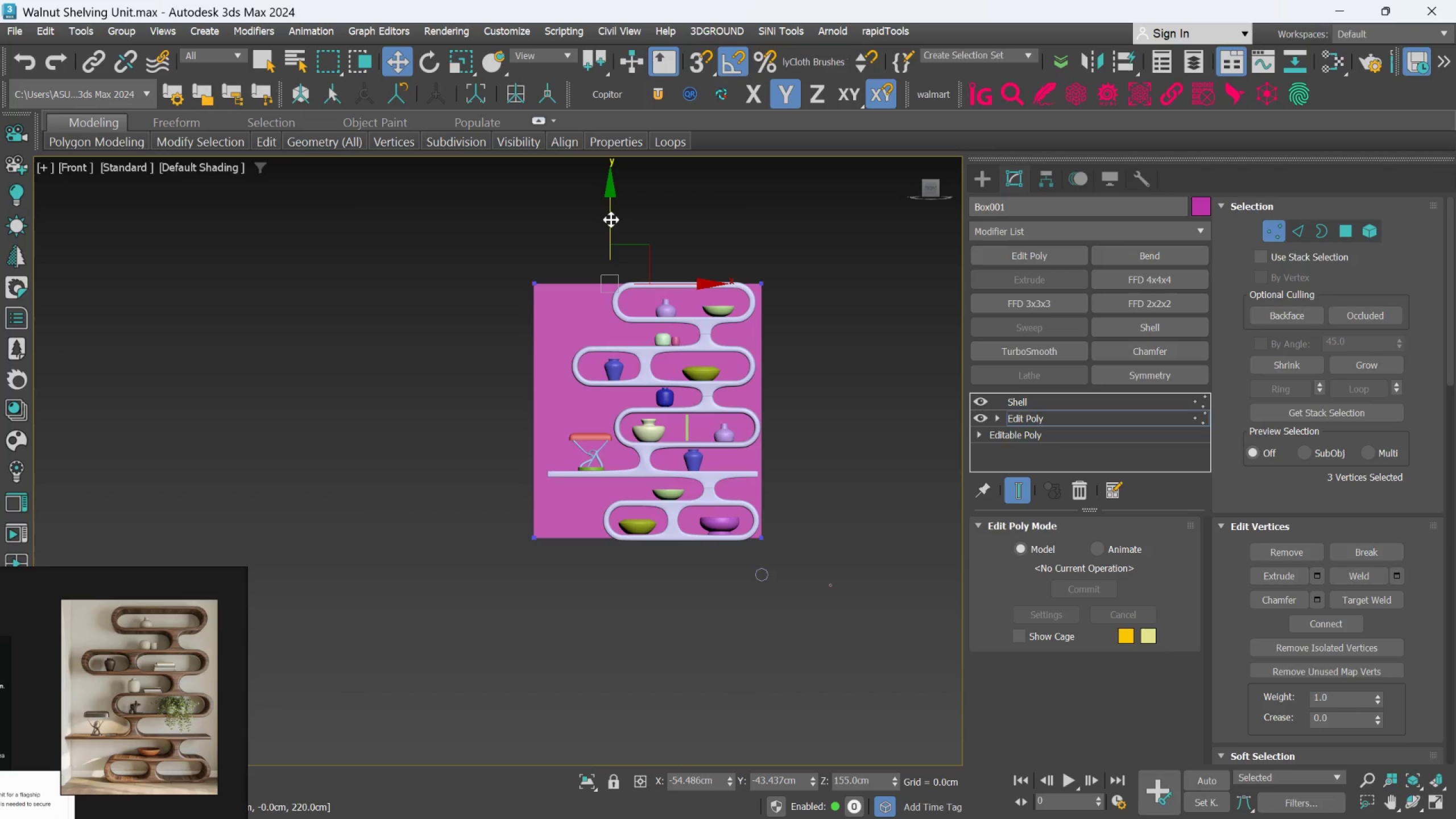 
left_click_drag(start_coordinate=[609, 219], to_coordinate=[607, 184])
 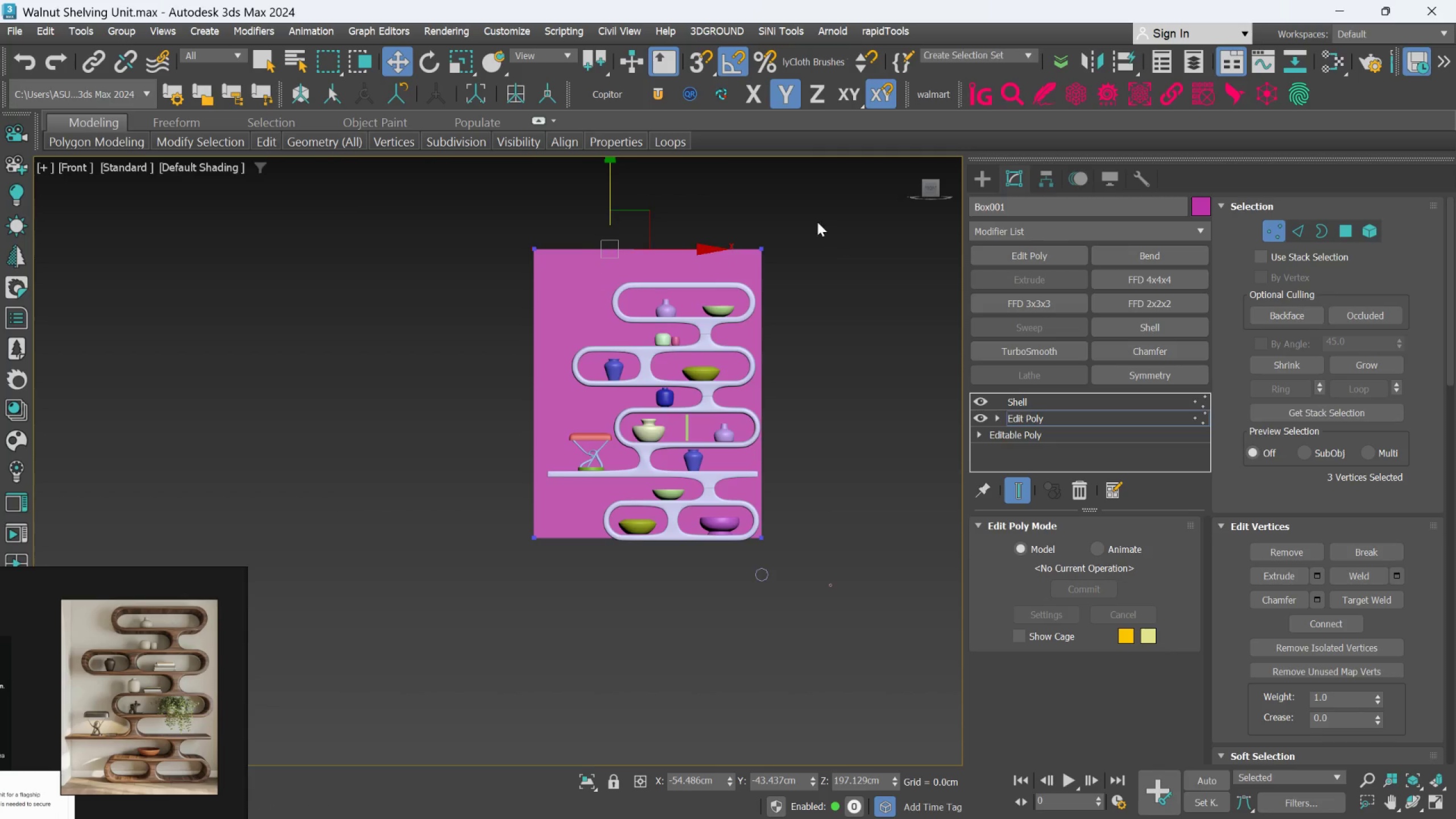 
left_click_drag(start_coordinate=[814, 215], to_coordinate=[756, 573])
 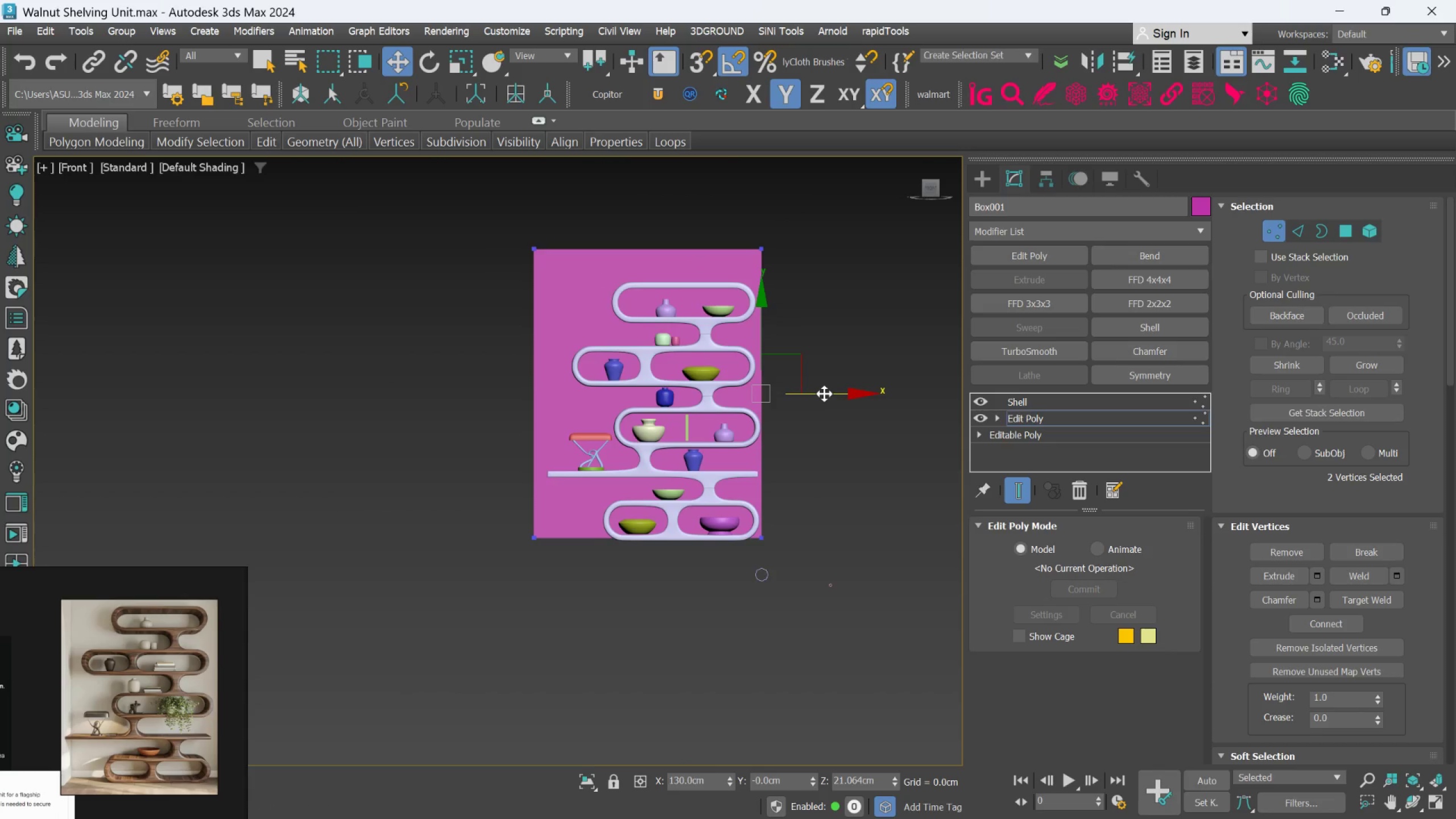 
left_click_drag(start_coordinate=[824, 394], to_coordinate=[834, 396])
 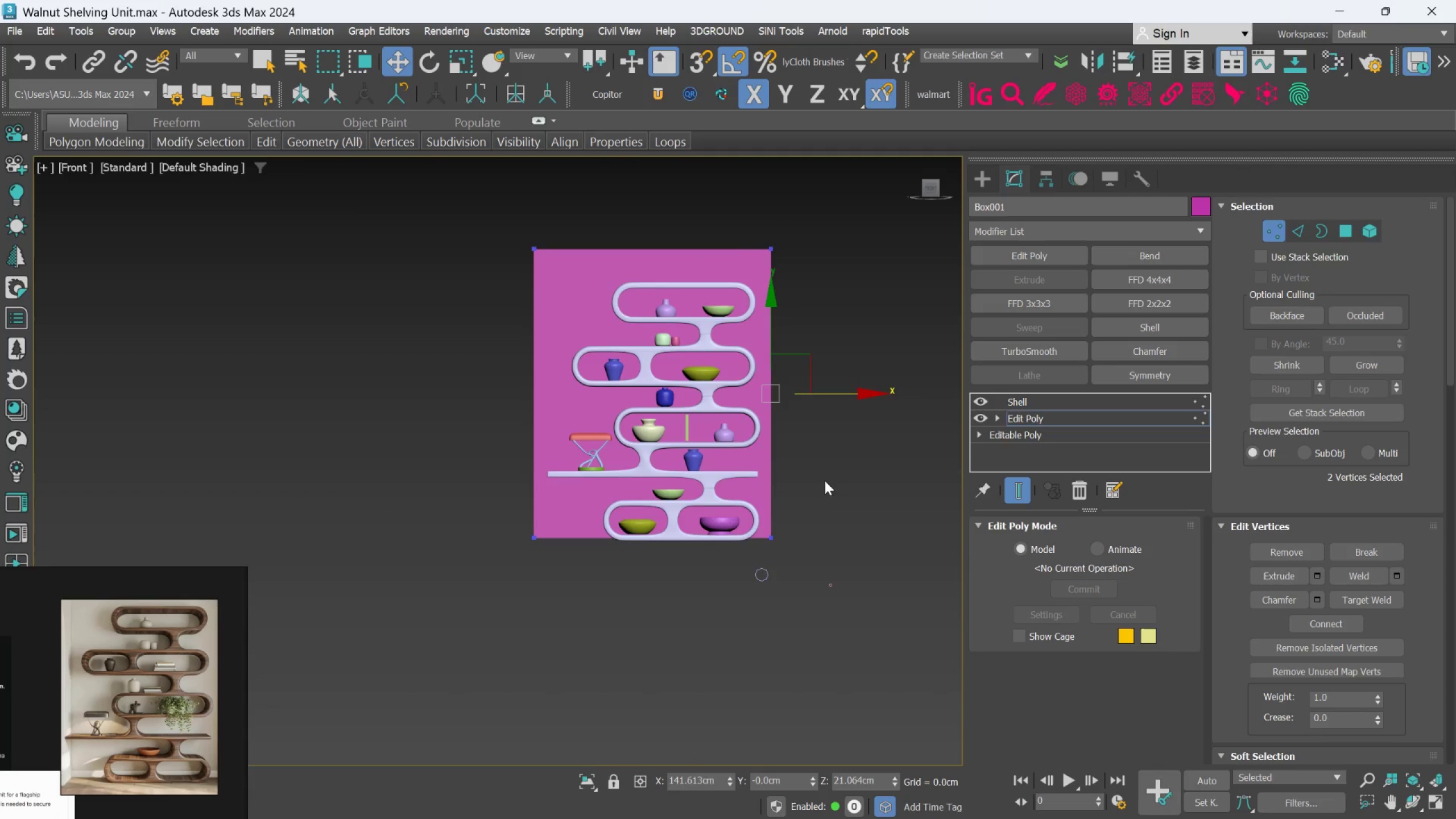 
hold_key(key=AltLeft, duration=0.89)
 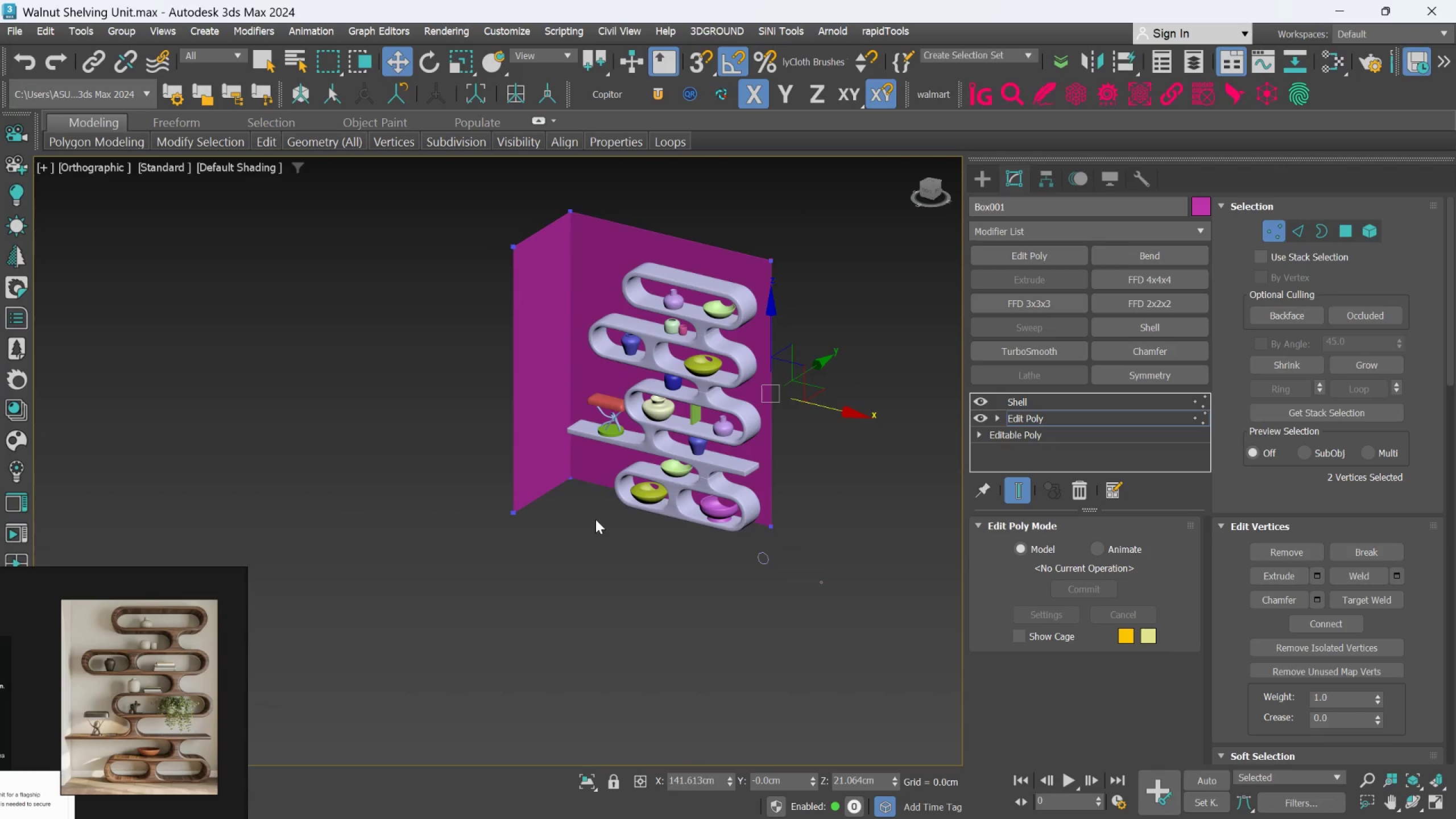 
hold_key(key=AltLeft, duration=0.88)
 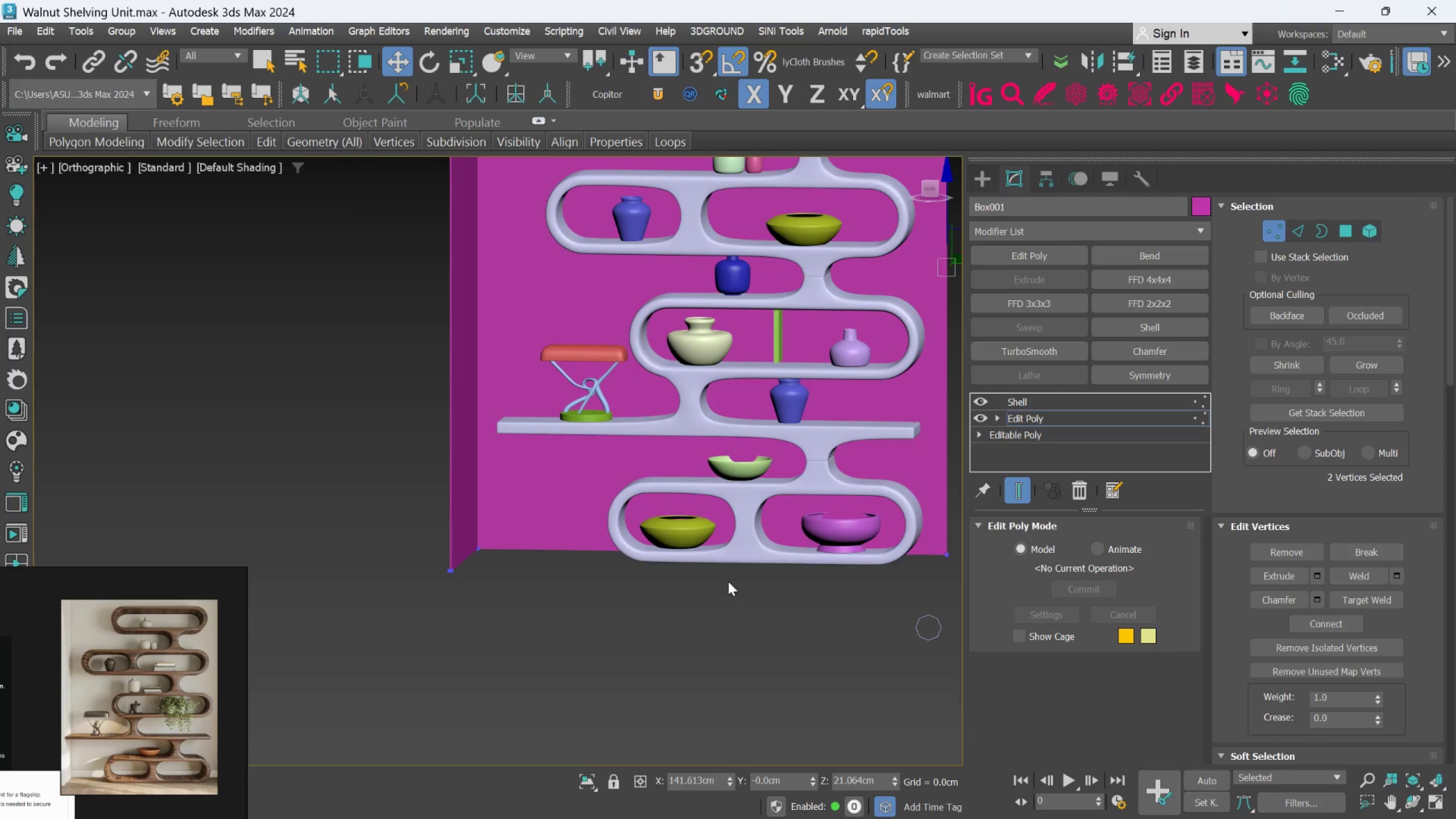 
scroll: coordinate [595, 519], scroll_direction: up, amount: 2.0
 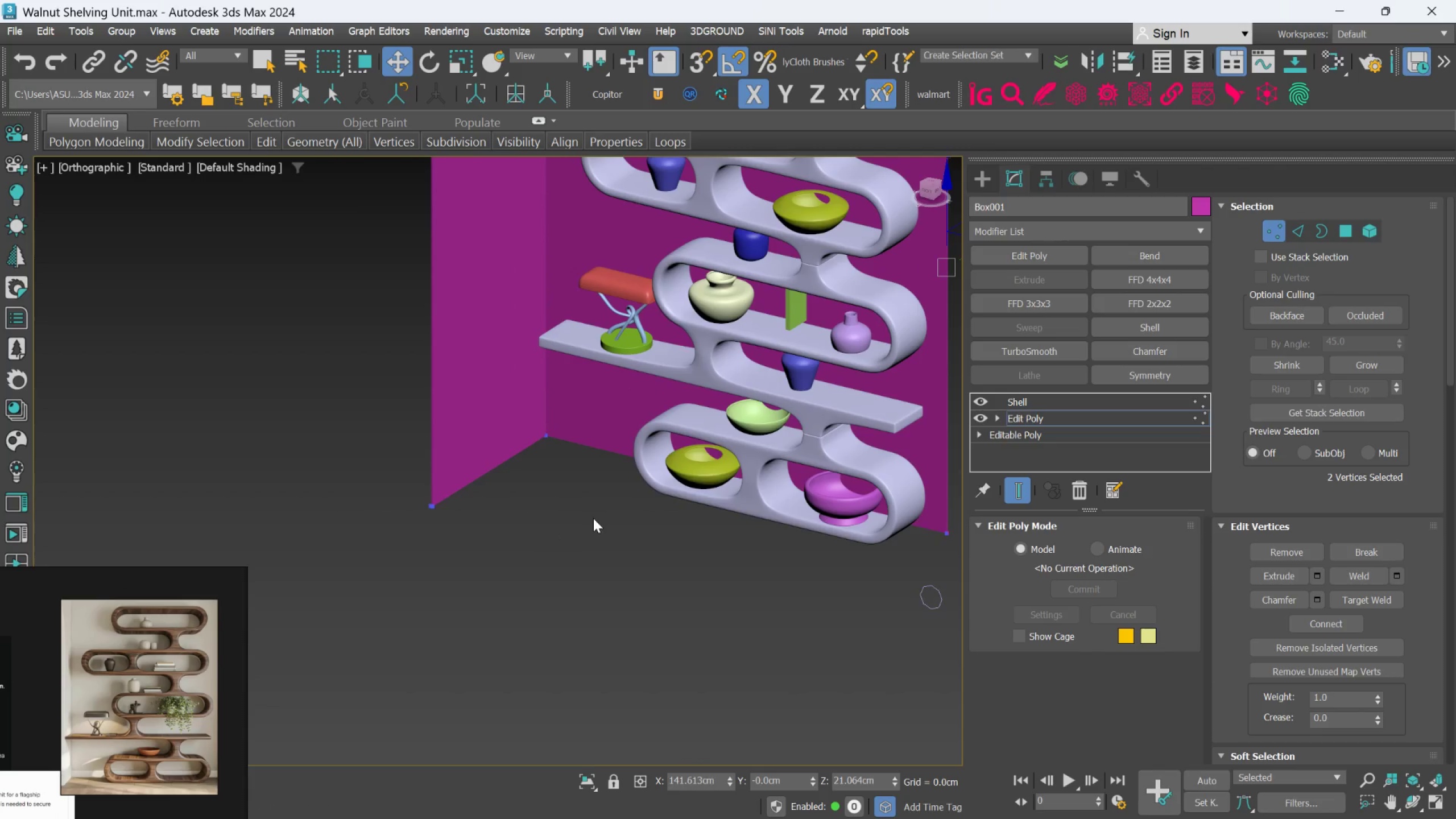 
scroll: coordinate [728, 581], scroll_direction: down, amount: 1.0
 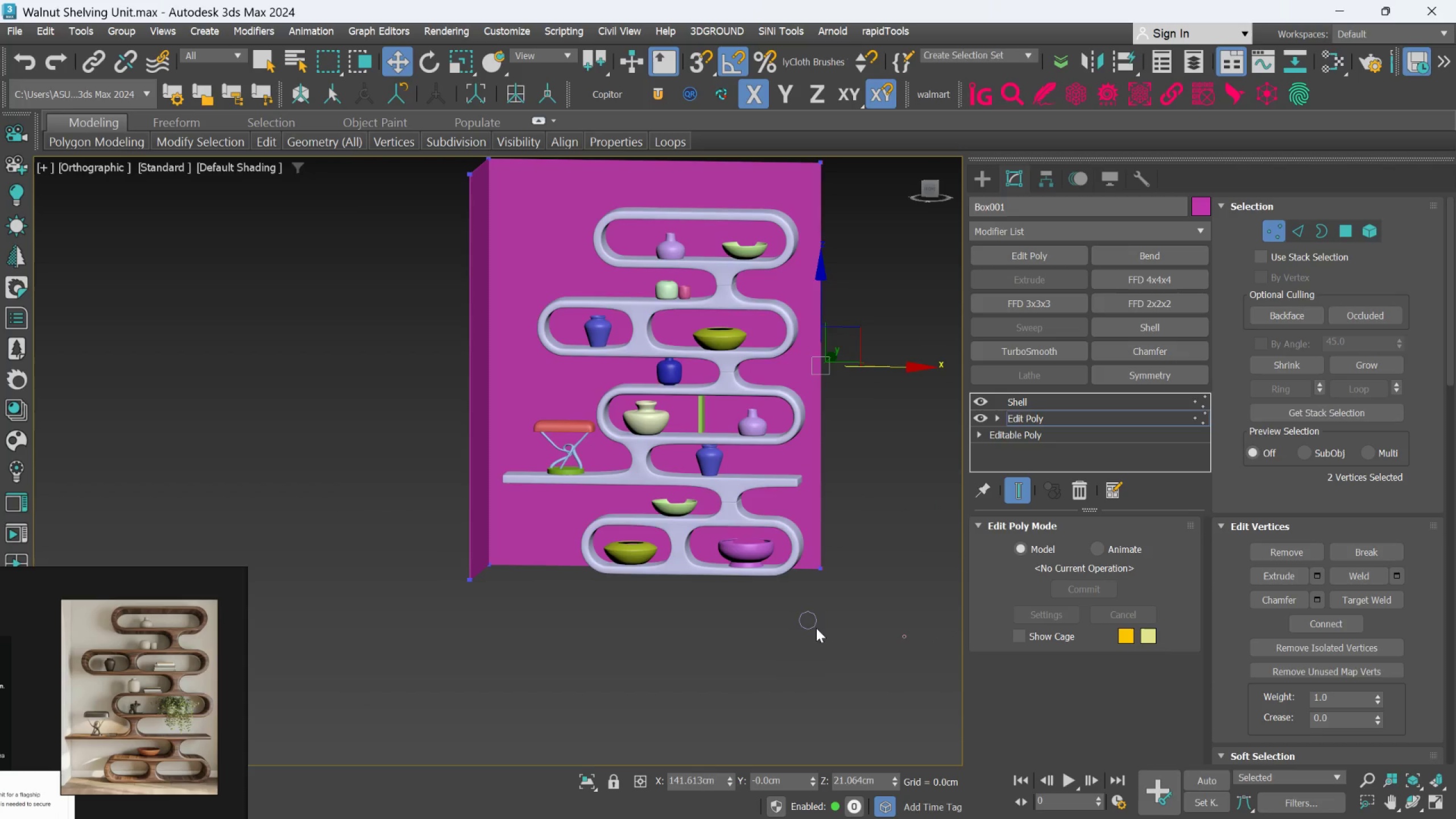 
left_click_drag(start_coordinate=[881, 659], to_coordinate=[445, 528])
 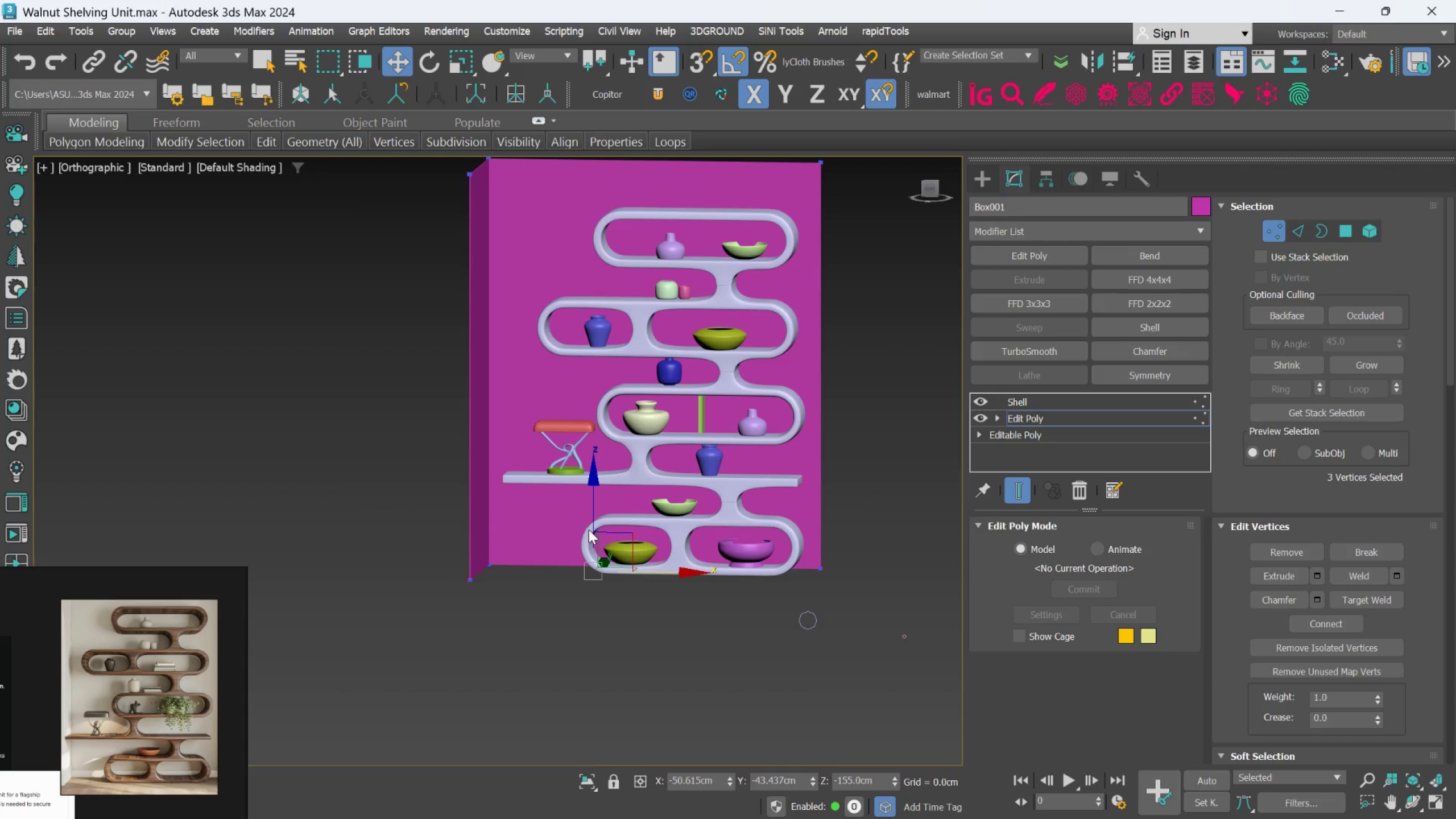 
hold_key(key=AltLeft, duration=1.26)
 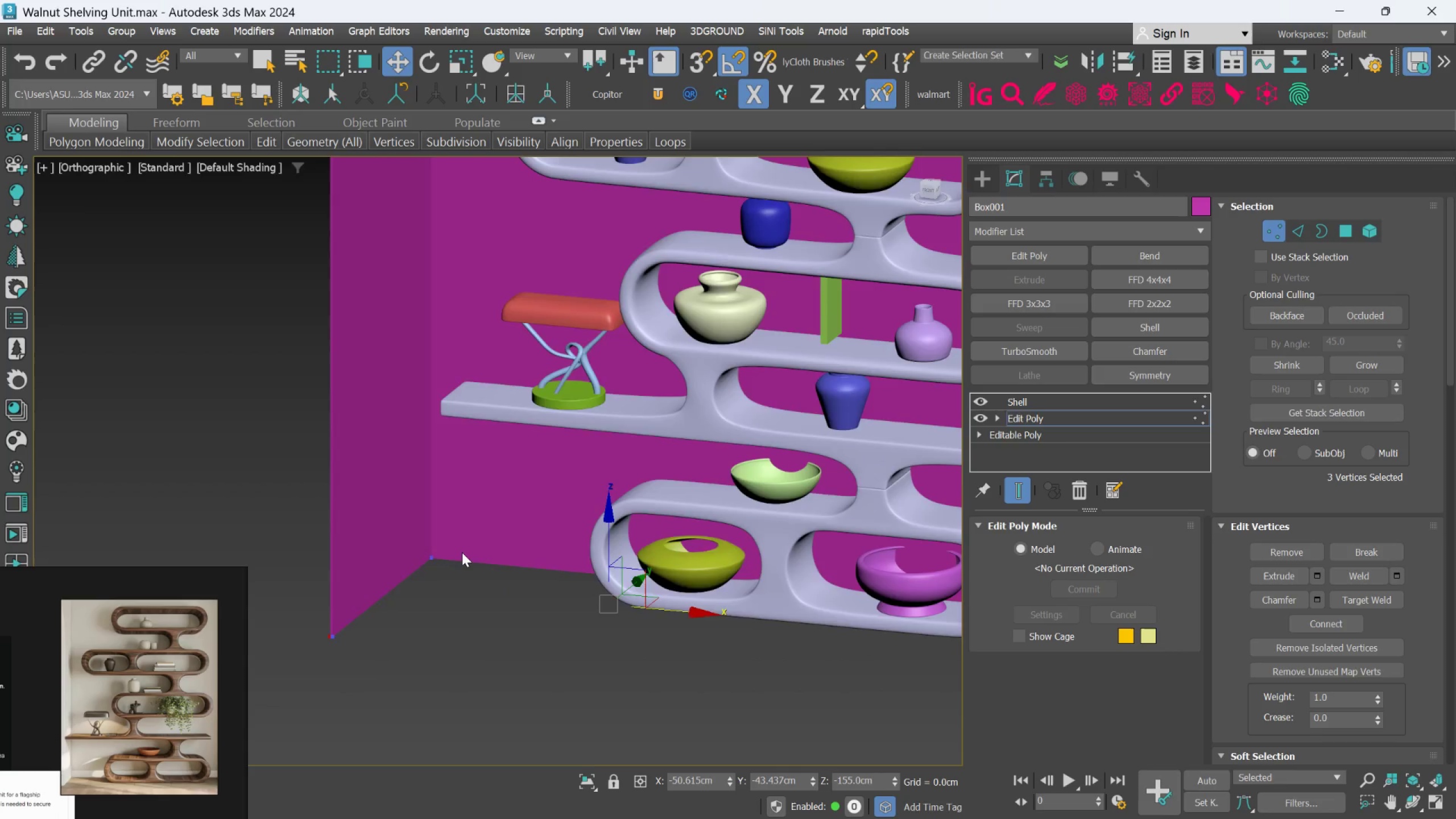 
scroll: coordinate [578, 538], scroll_direction: up, amount: 2.0
 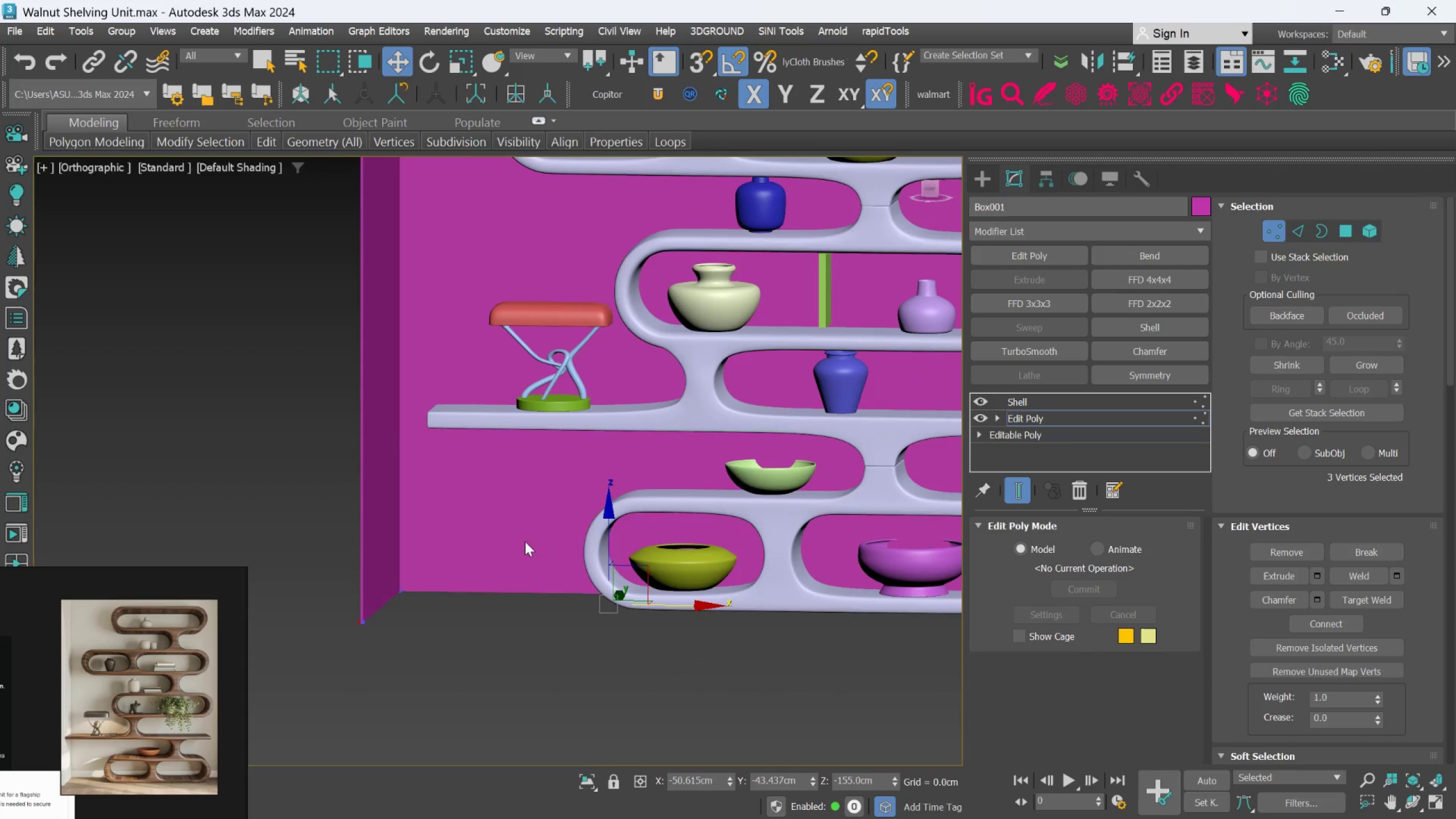 
scroll: coordinate [455, 552], scroll_direction: down, amount: 1.0
 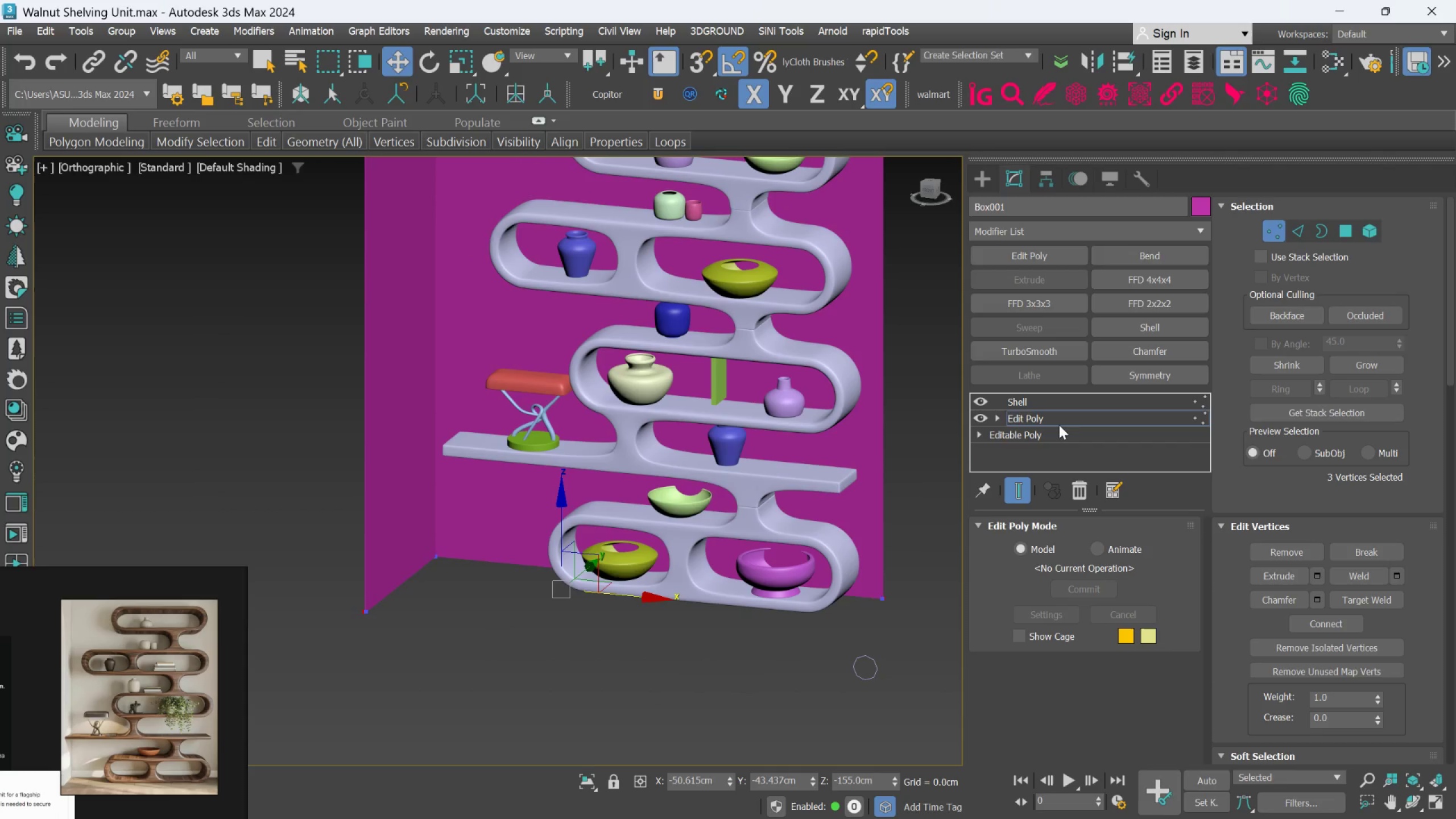 
left_click([1056, 421])
 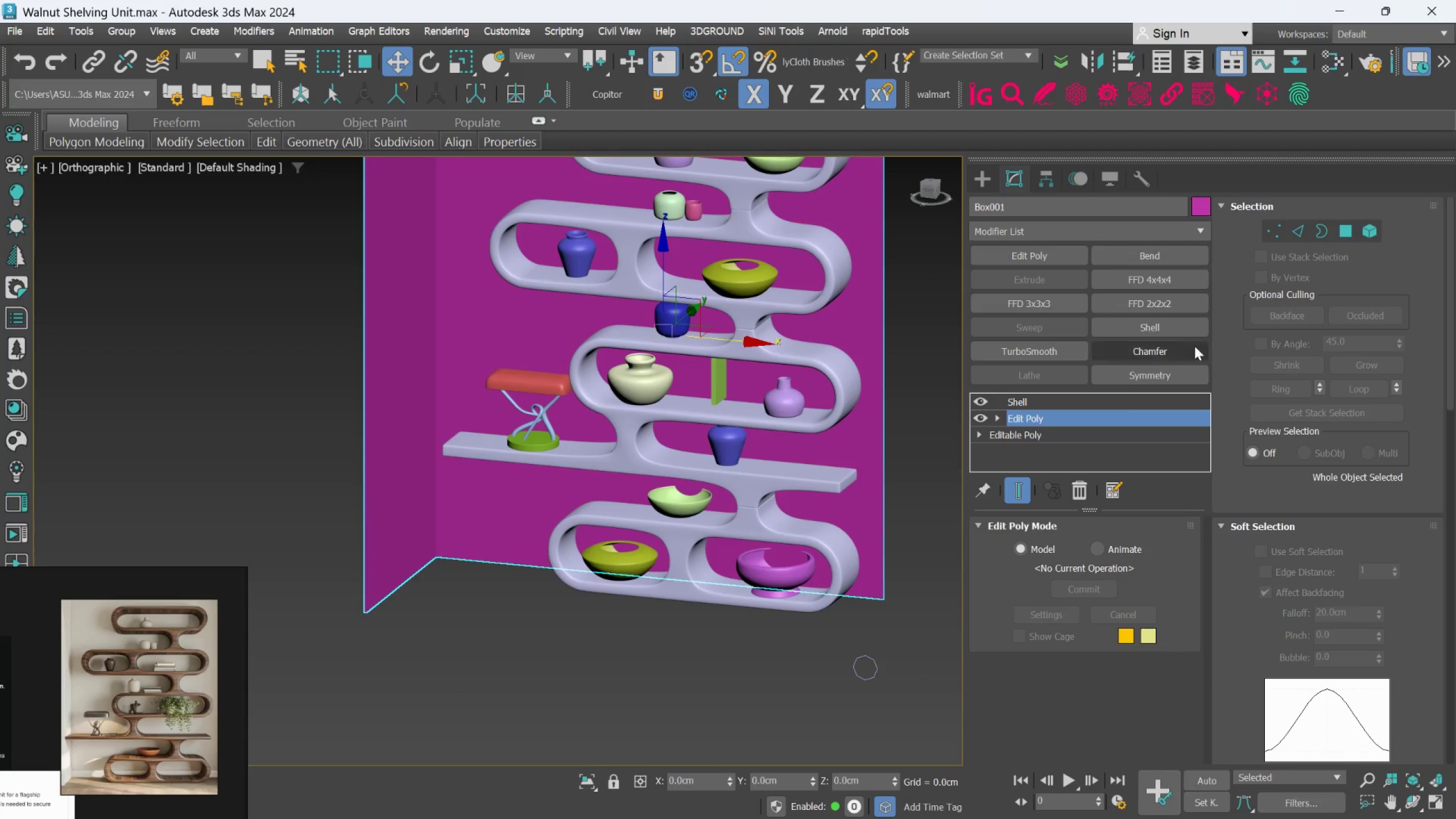 
left_click([1293, 239])
 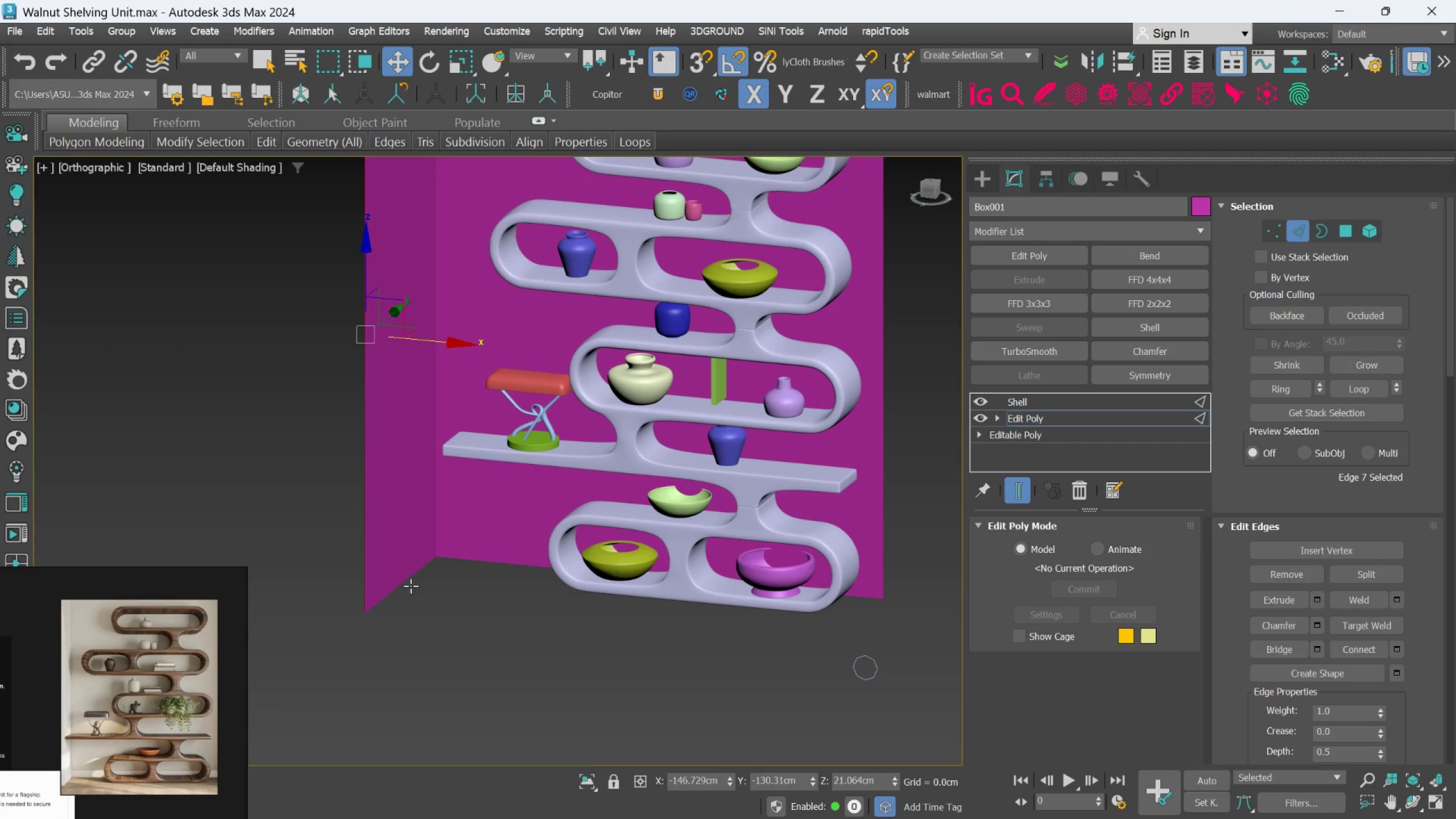 
left_click([407, 584])
 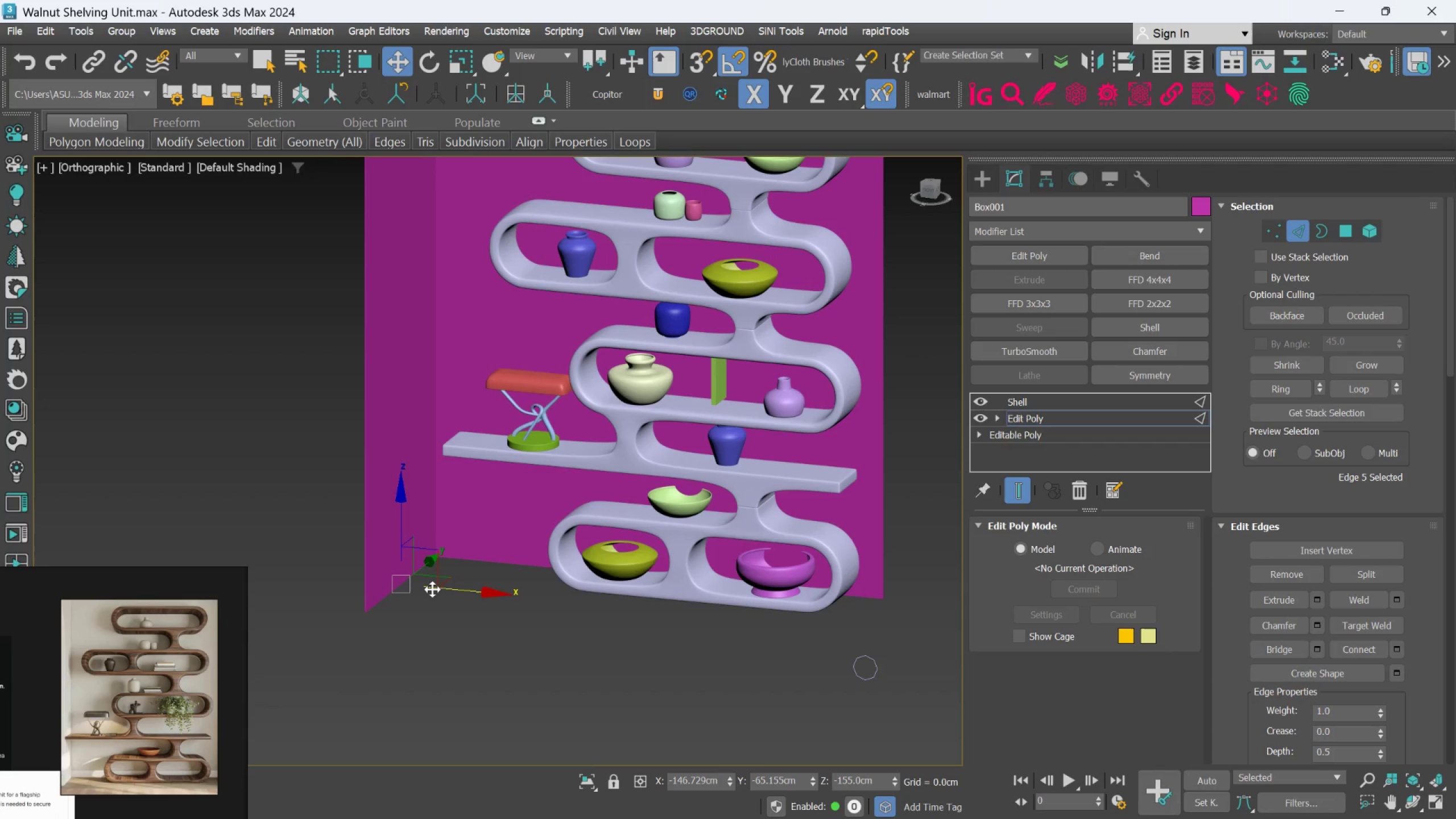 
scroll: coordinate [432, 589], scroll_direction: down, amount: 1.0
 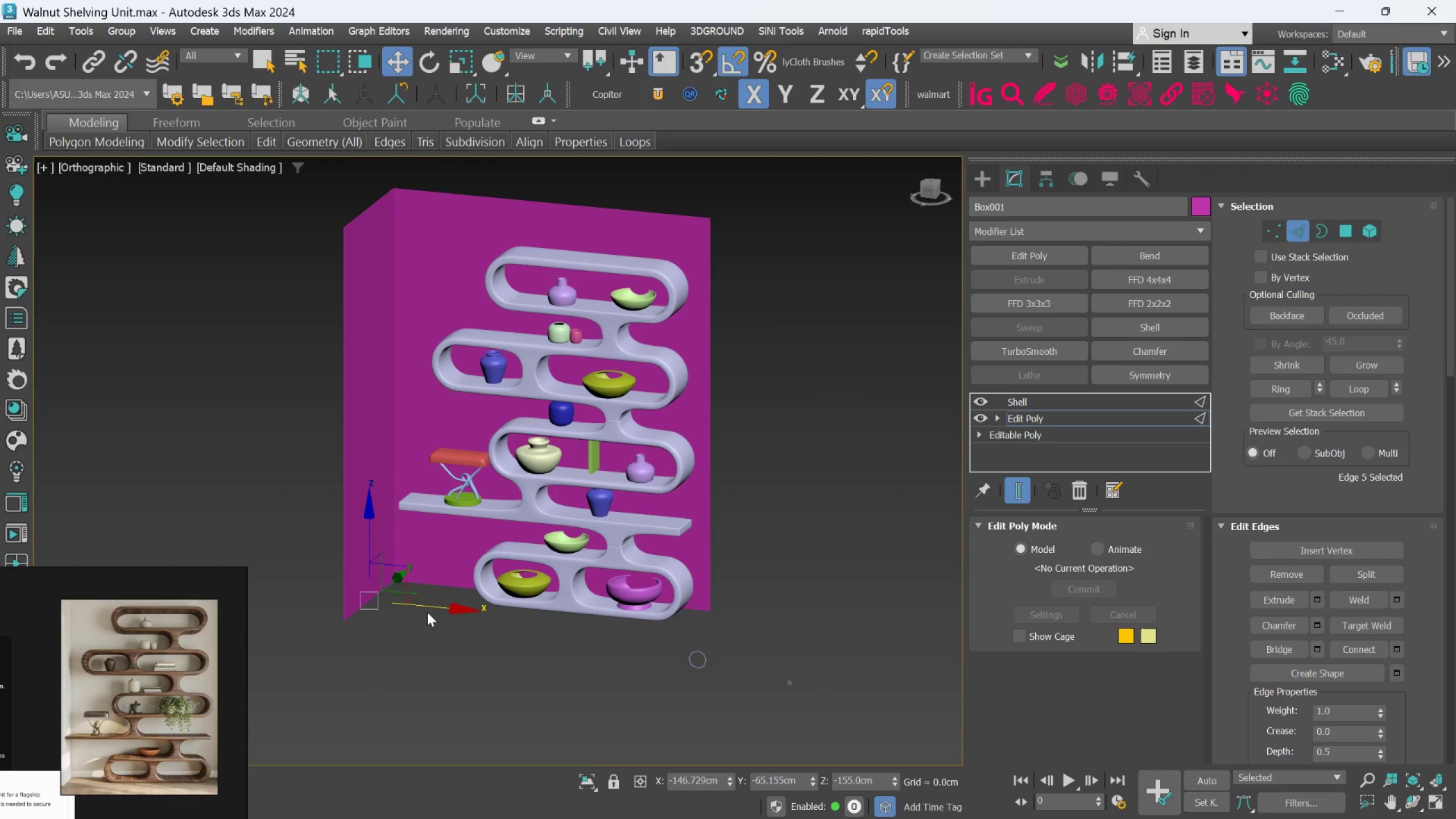 
scroll: coordinate [425, 612], scroll_direction: up, amount: 2.0
 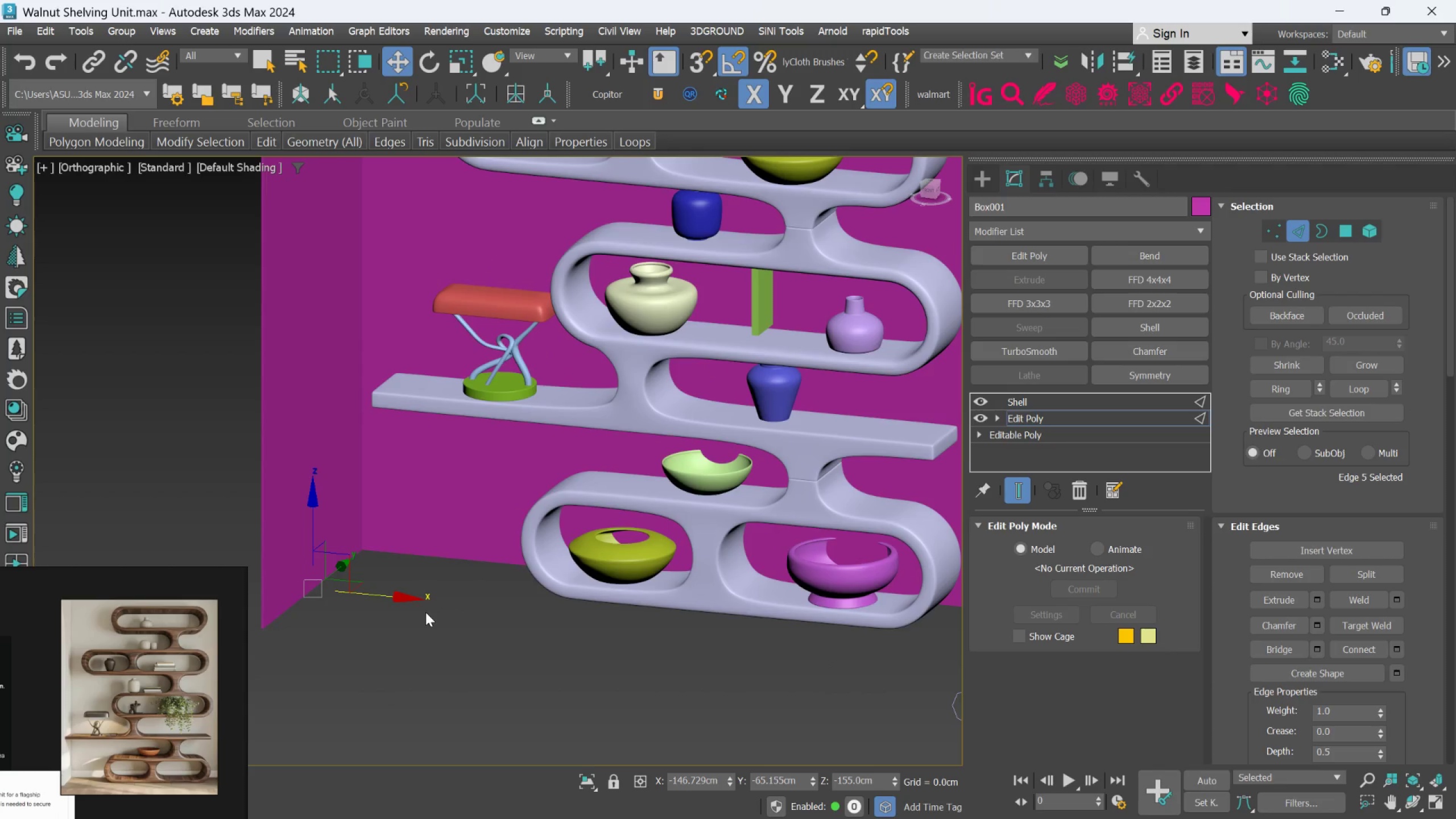 
scroll: coordinate [425, 612], scroll_direction: down, amount: 2.0
 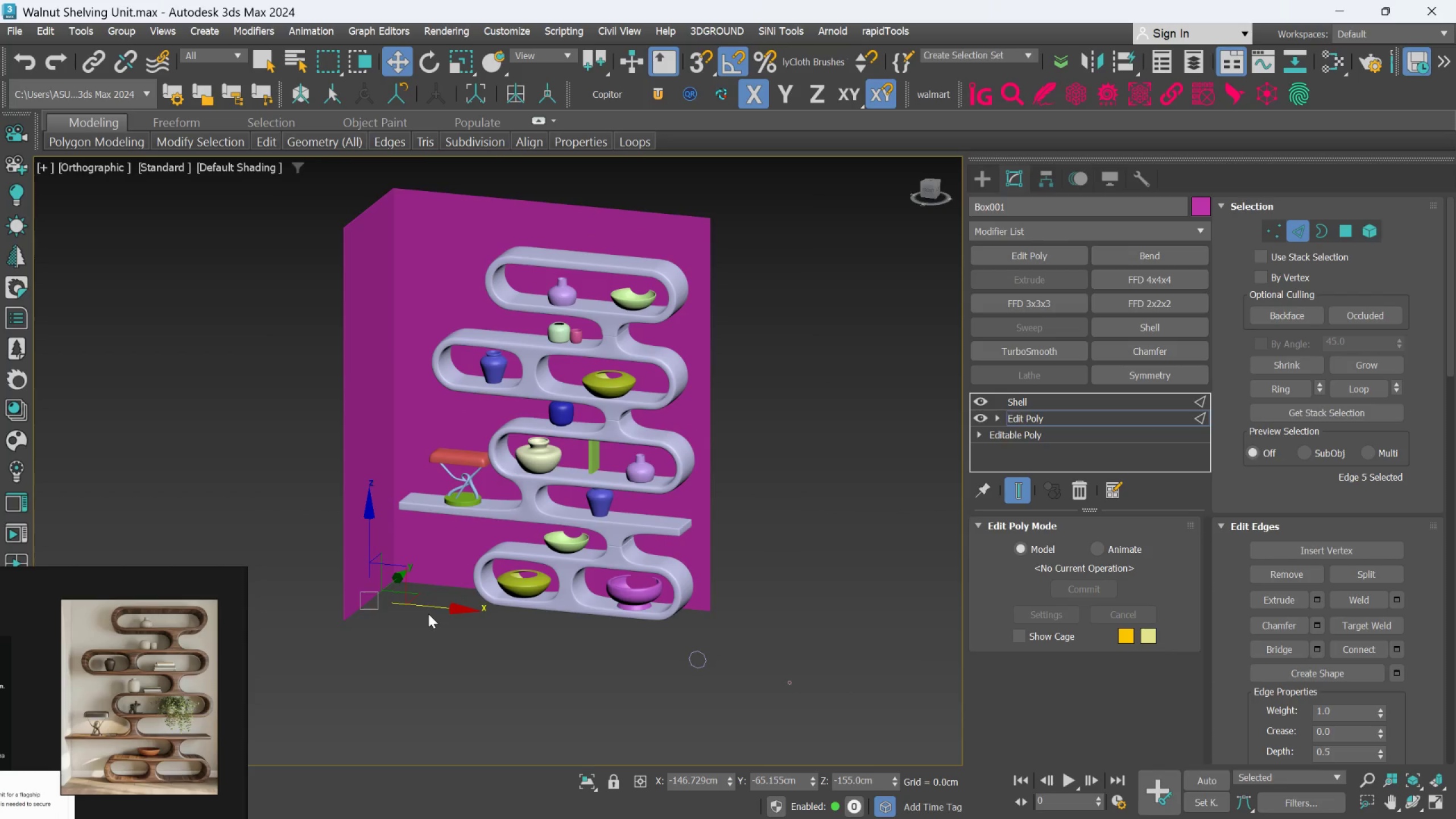 
hold_key(key=ShiftLeft, duration=3.41)
left_click_drag(start_coordinate=[438, 606], to_coordinate=[755, 694])
 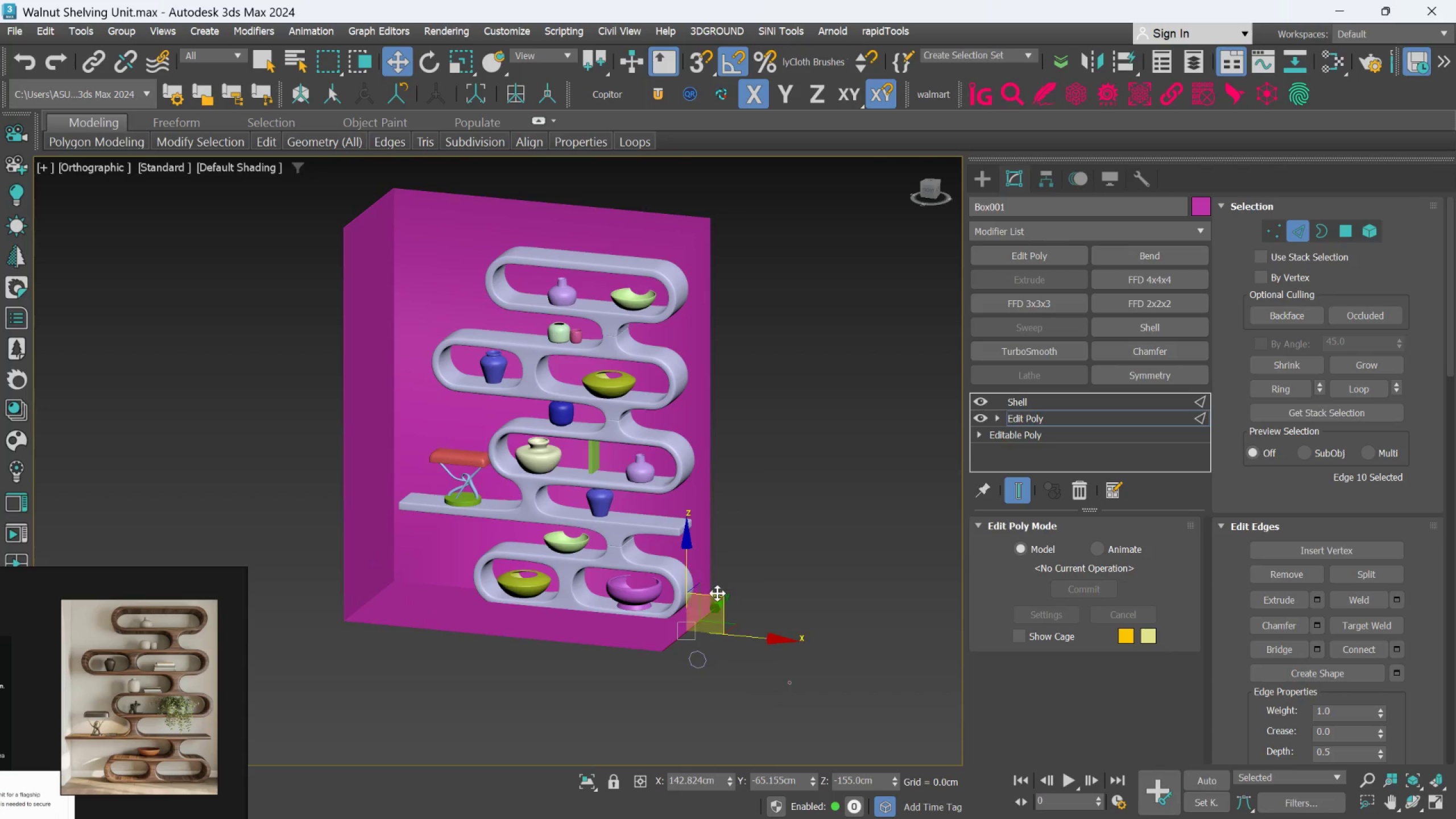 
scroll: coordinate [732, 663], scroll_direction: up, amount: 6.0
 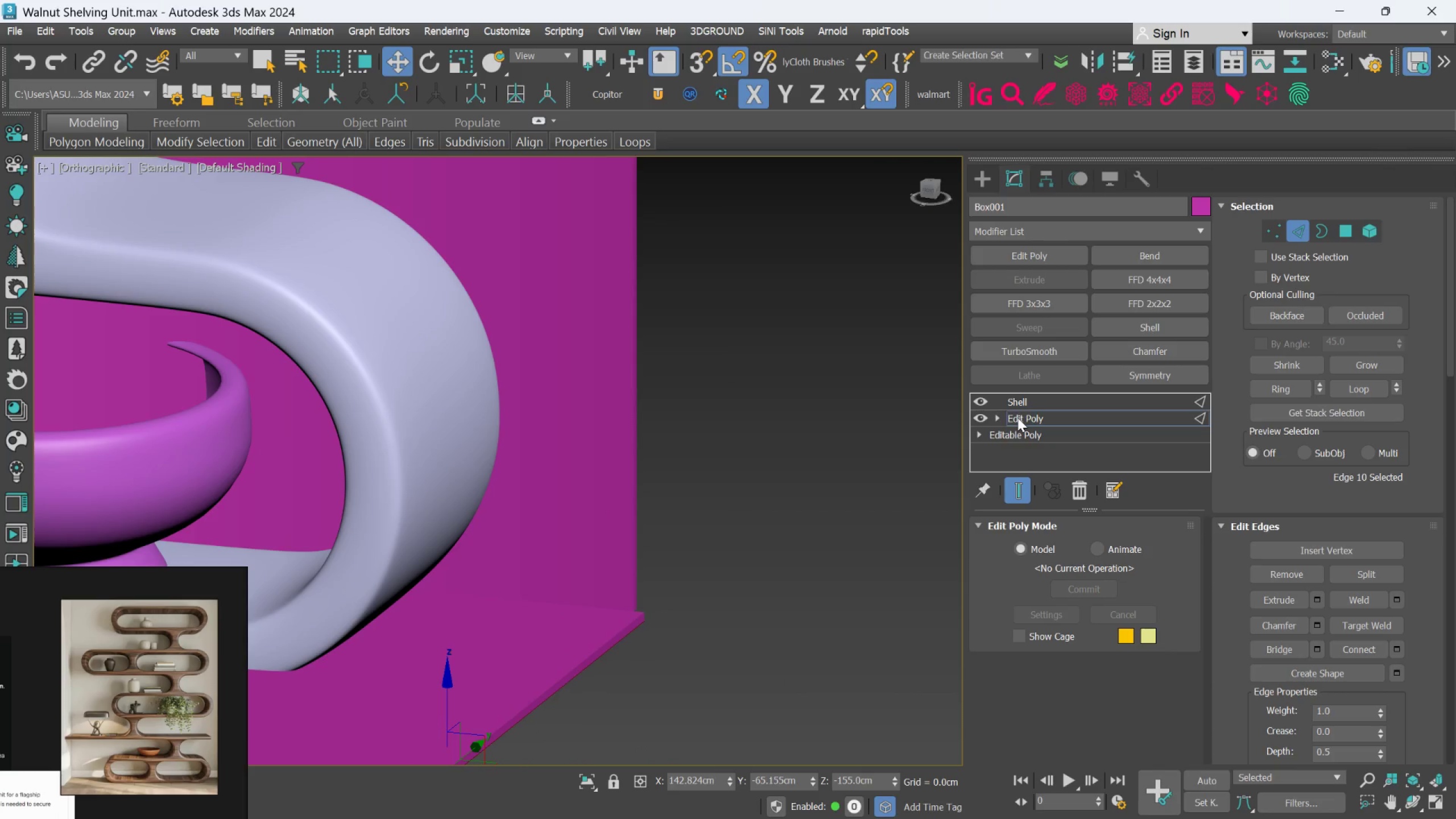 
left_click([1015, 492])
 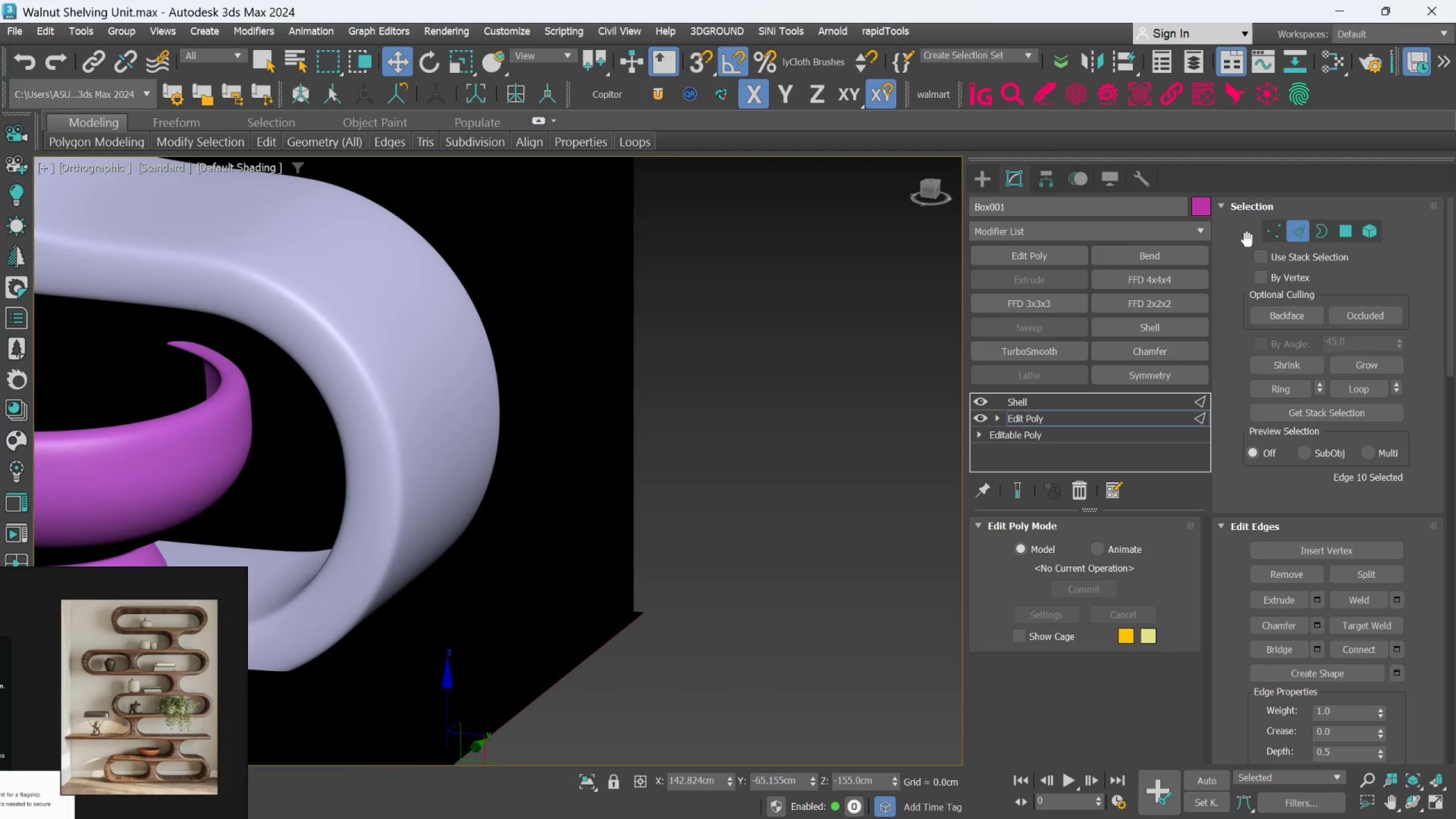 
left_click_drag(start_coordinate=[1265, 223], to_coordinate=[1265, 229])
 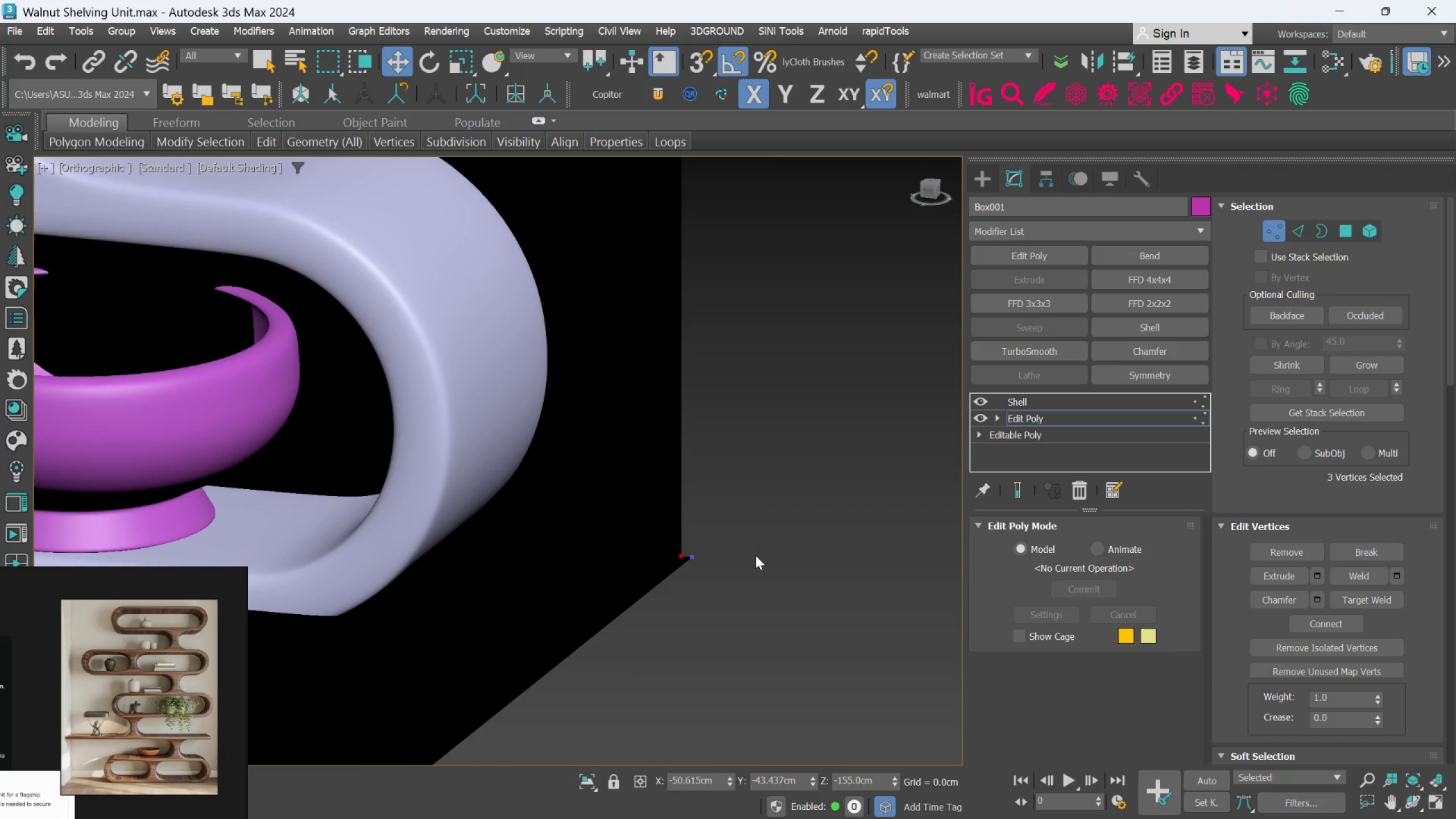 
scroll: coordinate [715, 604], scroll_direction: none, amount: 0.0
 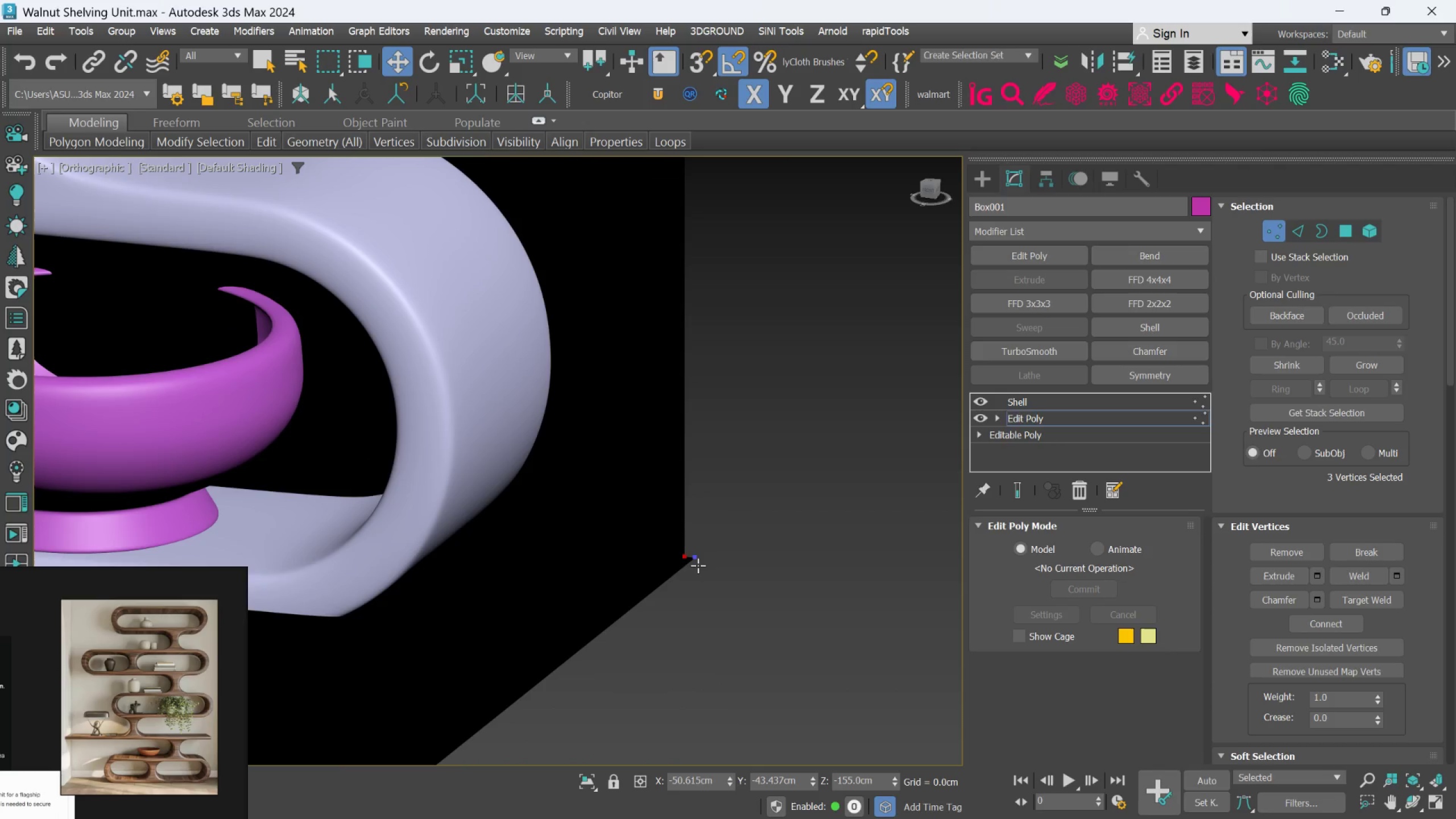 
left_click([697, 563])
 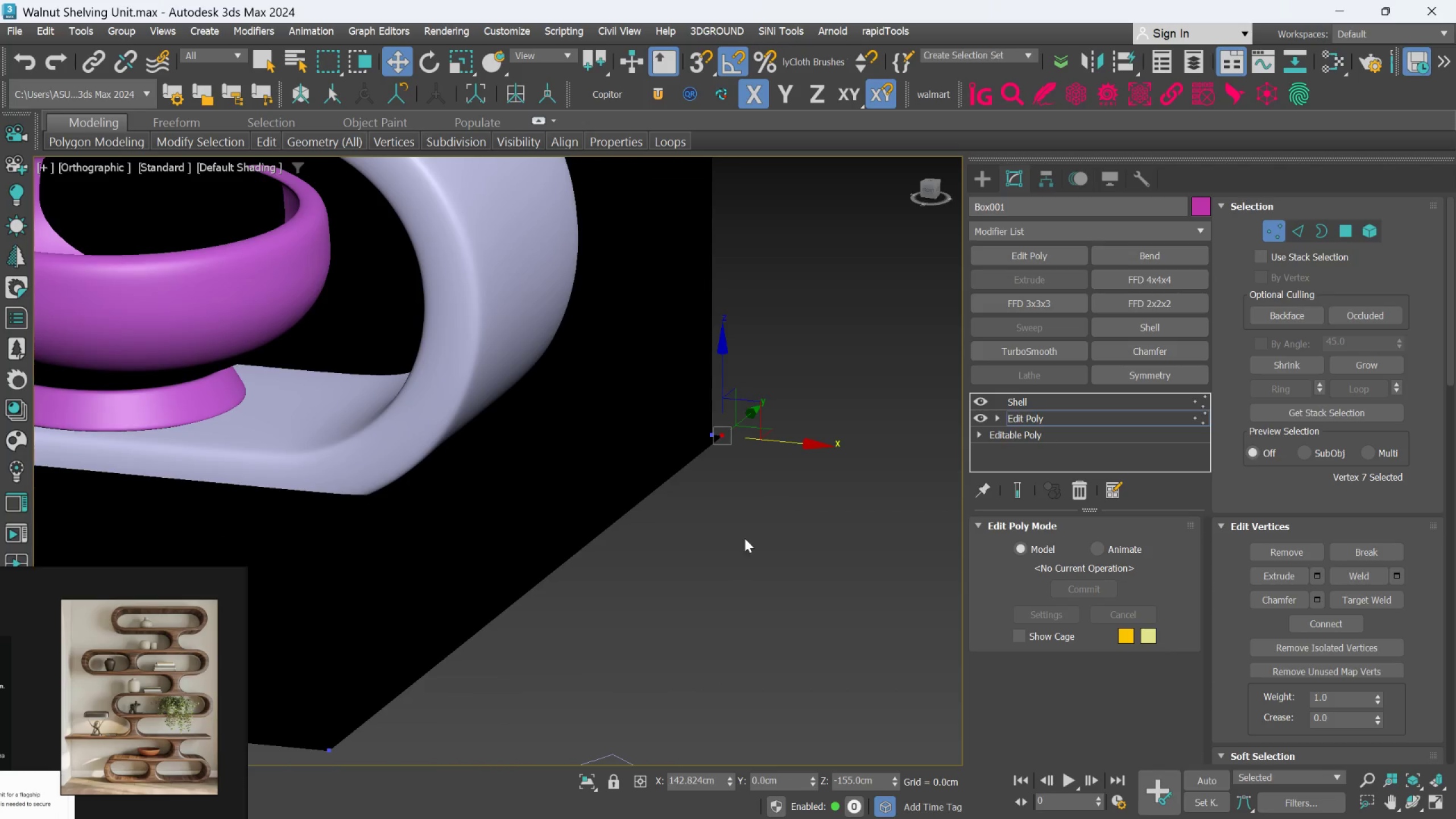 
scroll: coordinate [425, 727], scroll_direction: none, amount: 0.0
 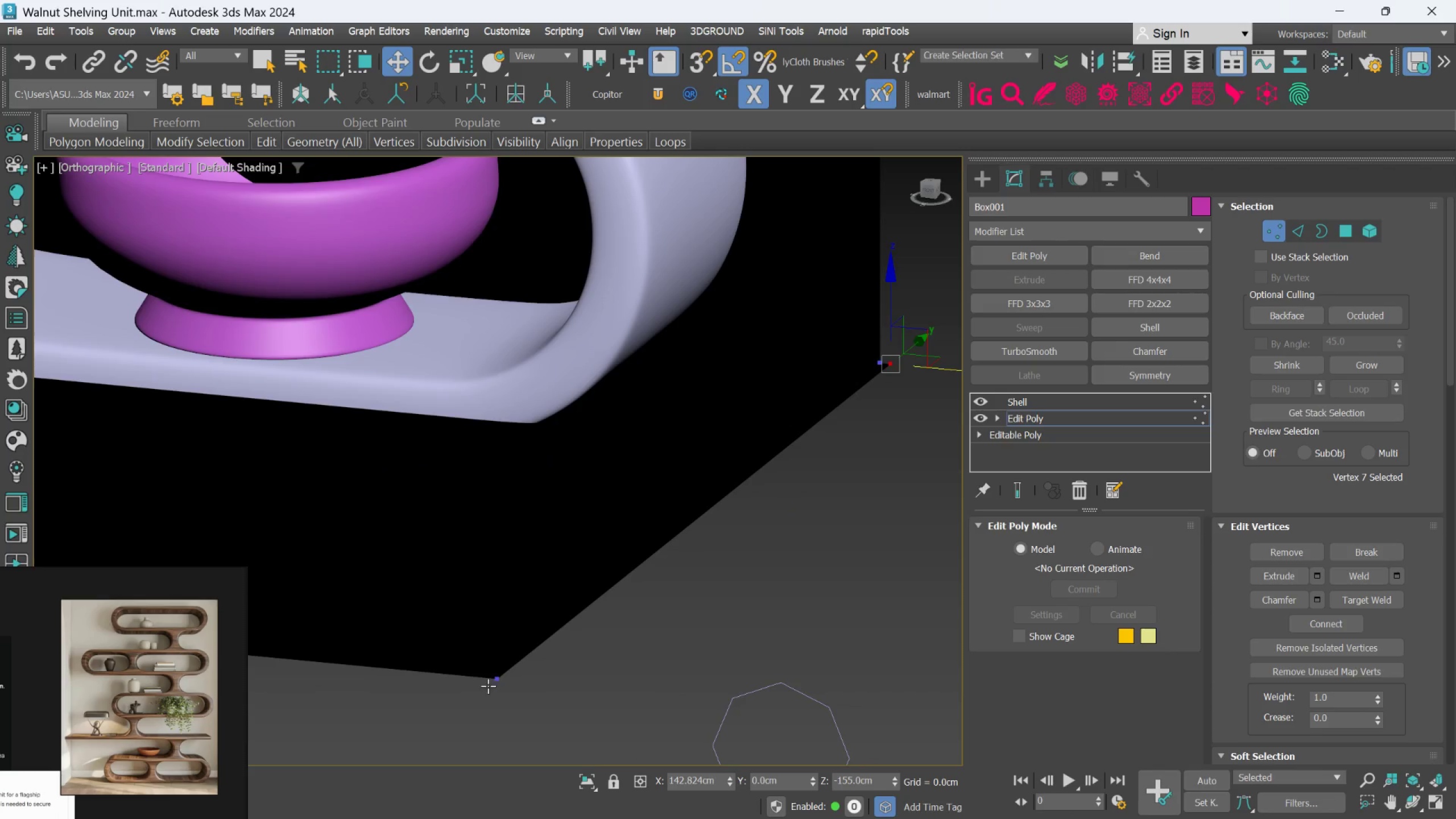 
hold_key(key=ControlLeft, duration=0.58)
left_click([497, 679])
 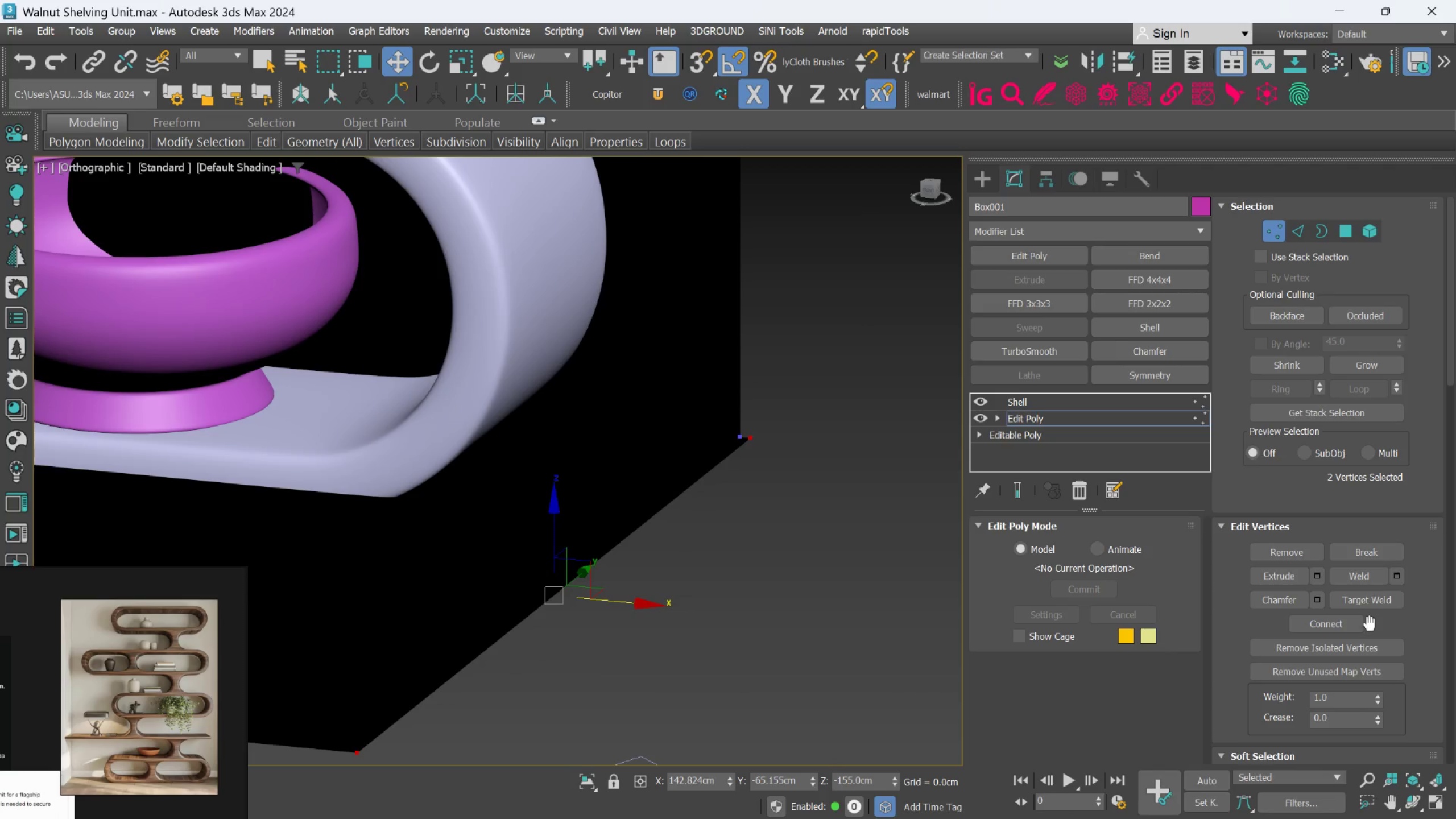 
left_click([1365, 597])
 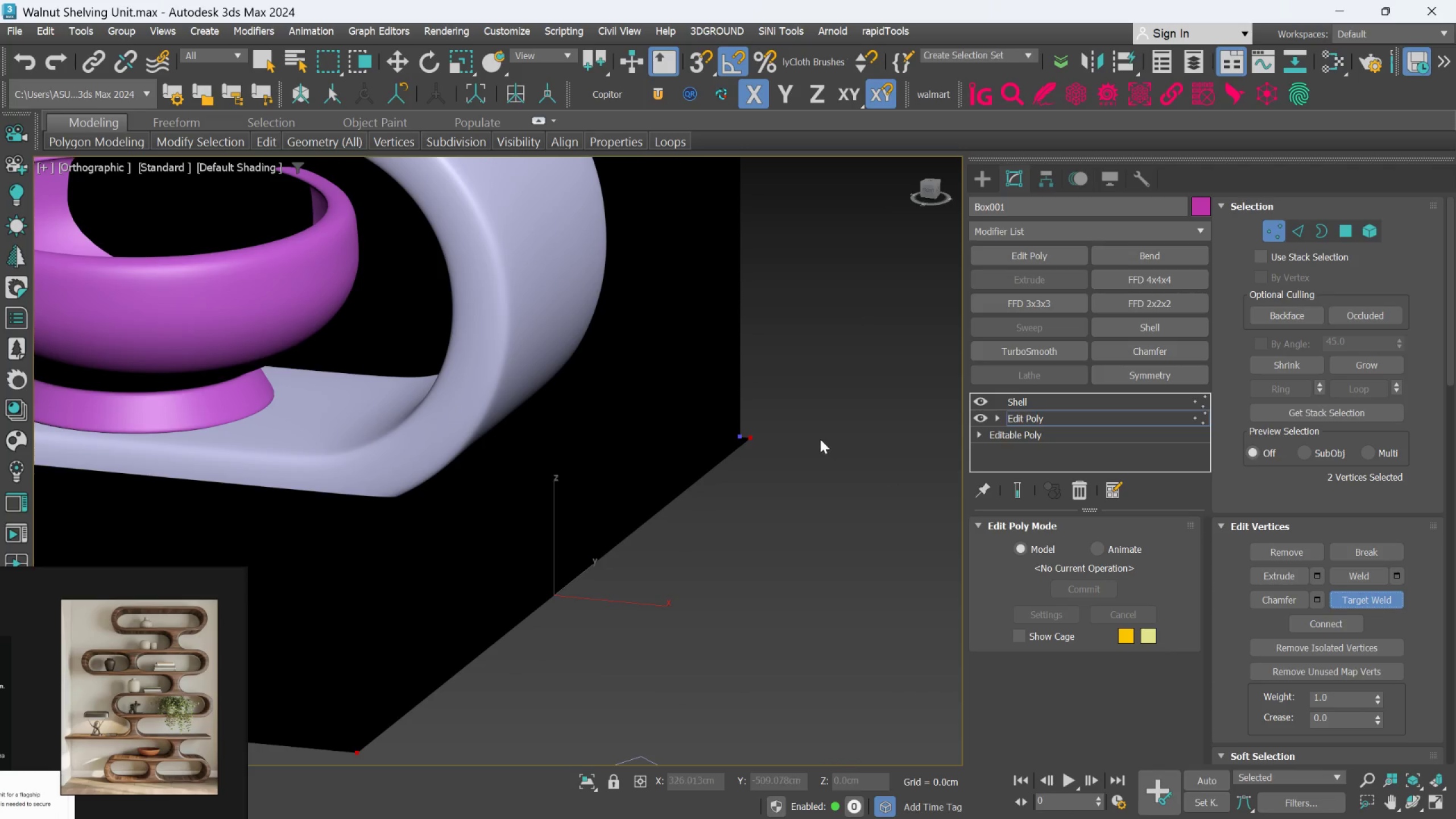 
scroll: coordinate [799, 453], scroll_direction: up, amount: 2.0
 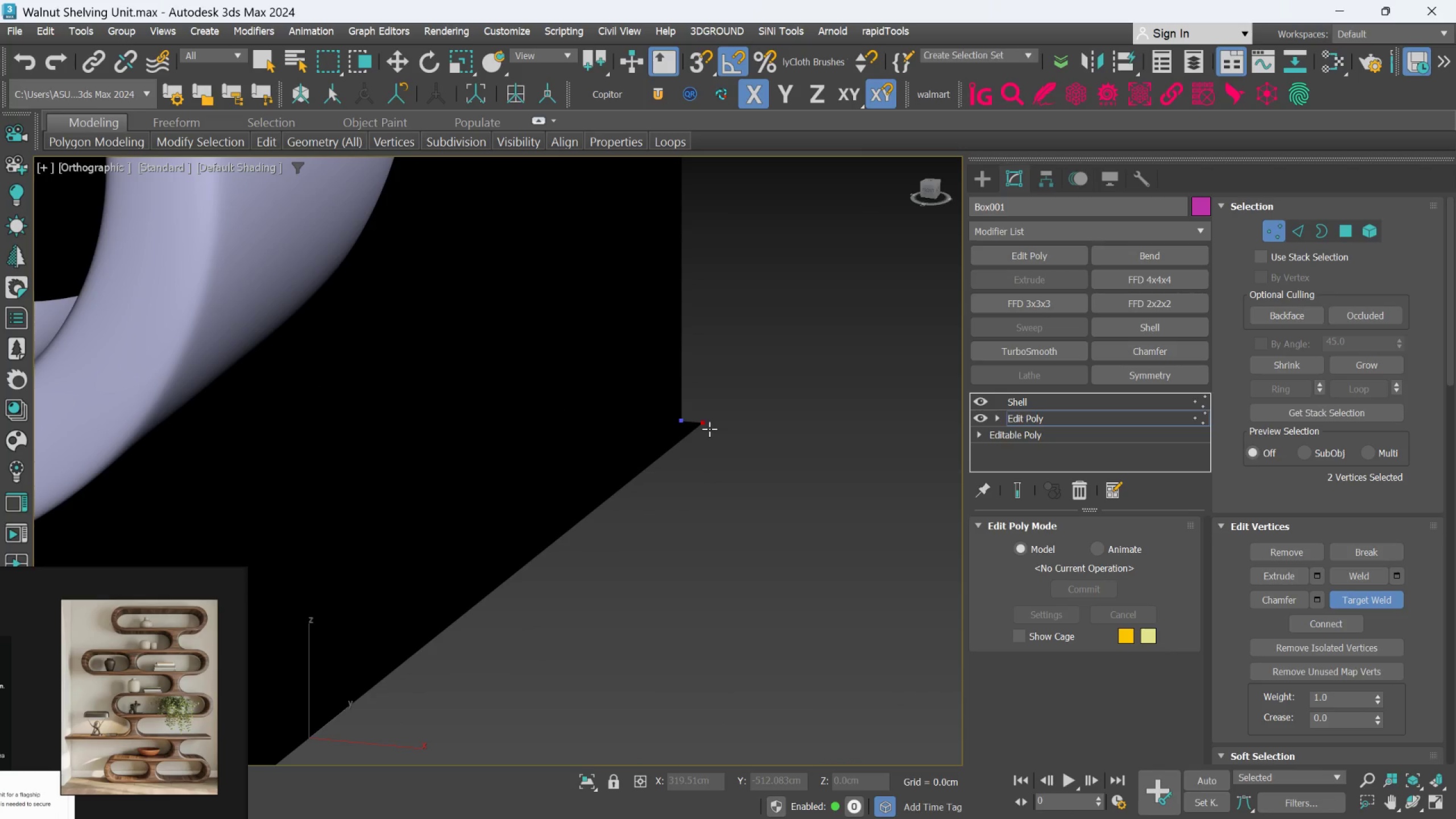 
left_click([679, 420])
 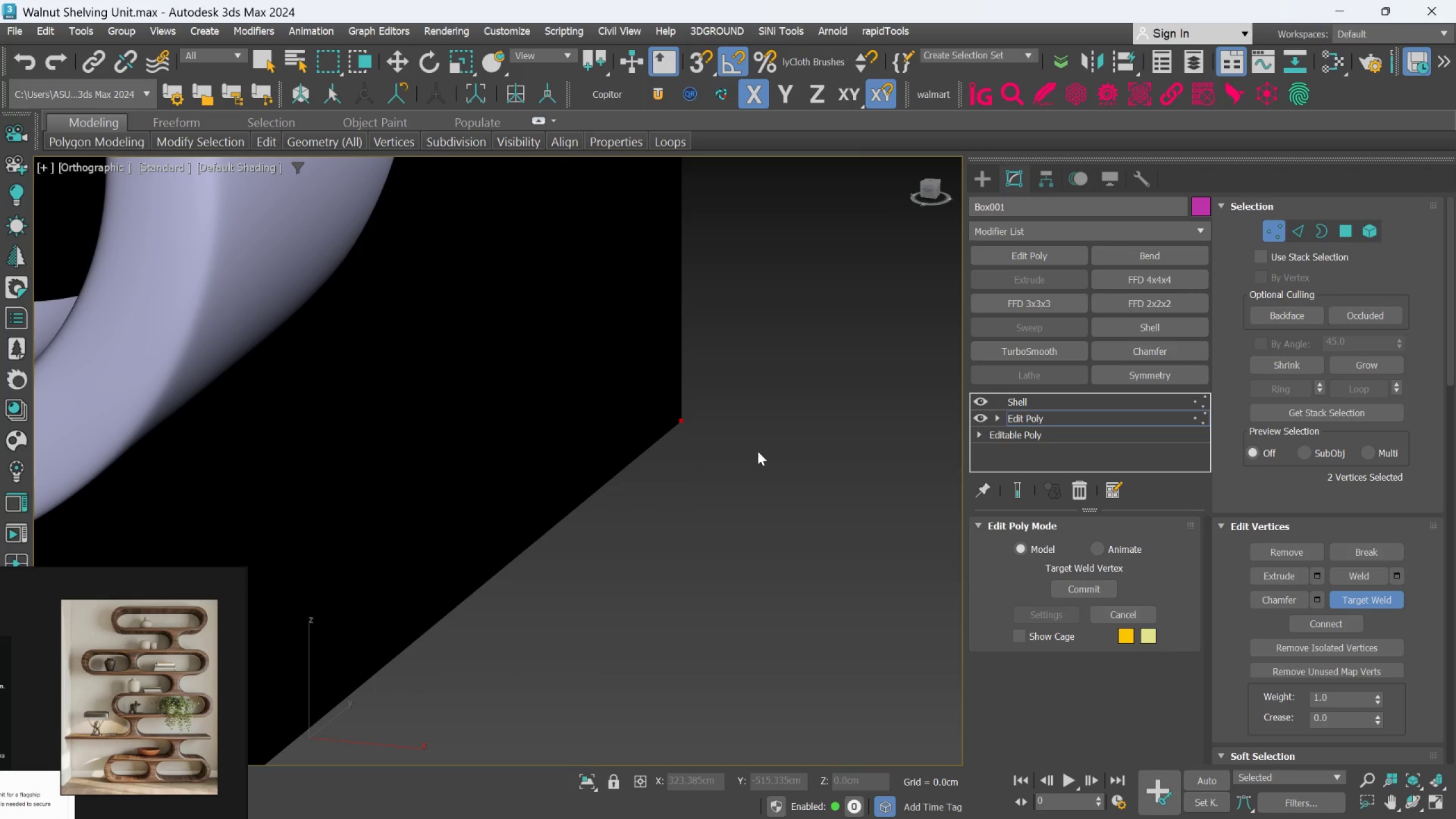 
scroll: coordinate [752, 464], scroll_direction: down, amount: 3.0
 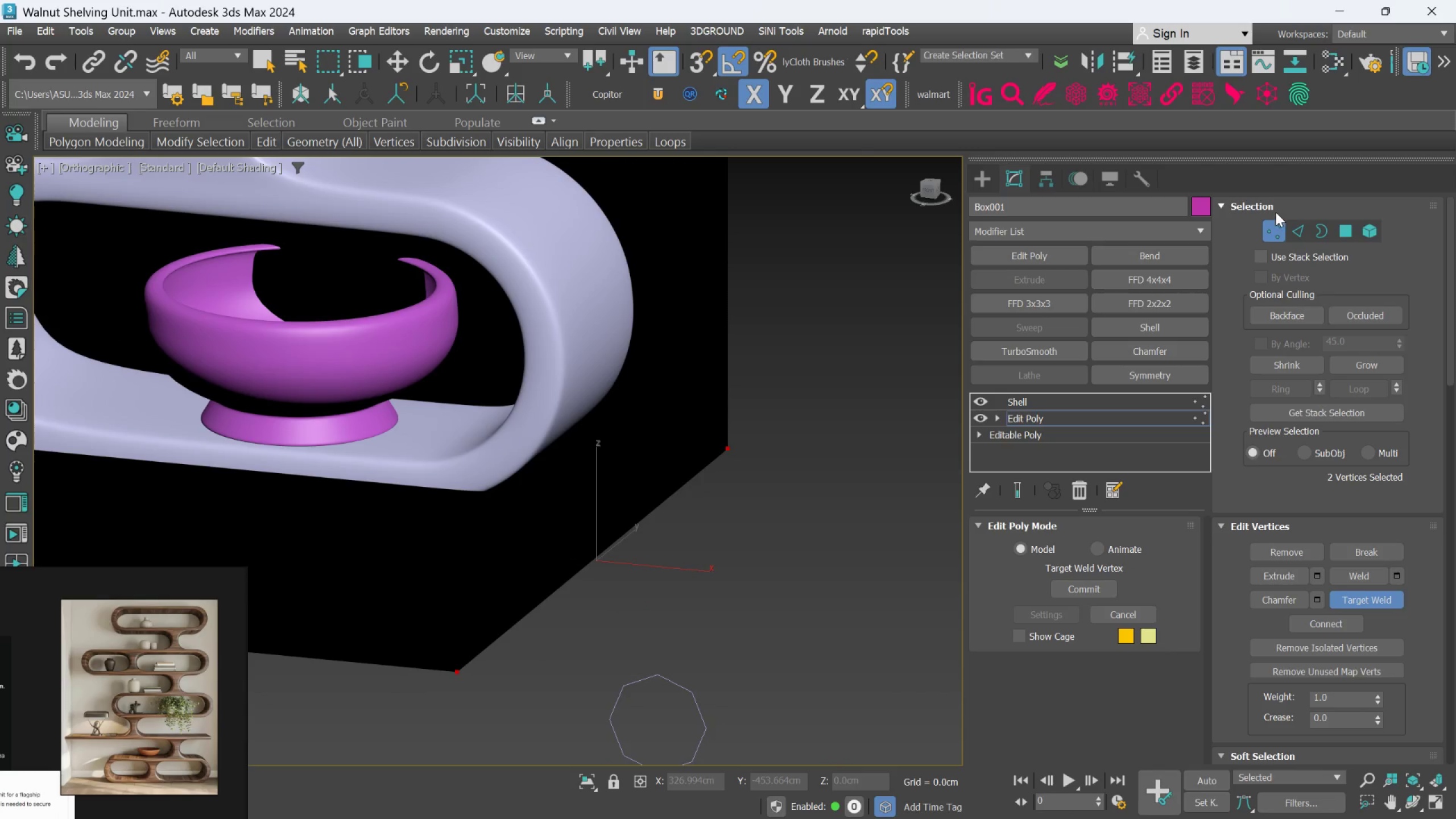 
left_click([1273, 222])
 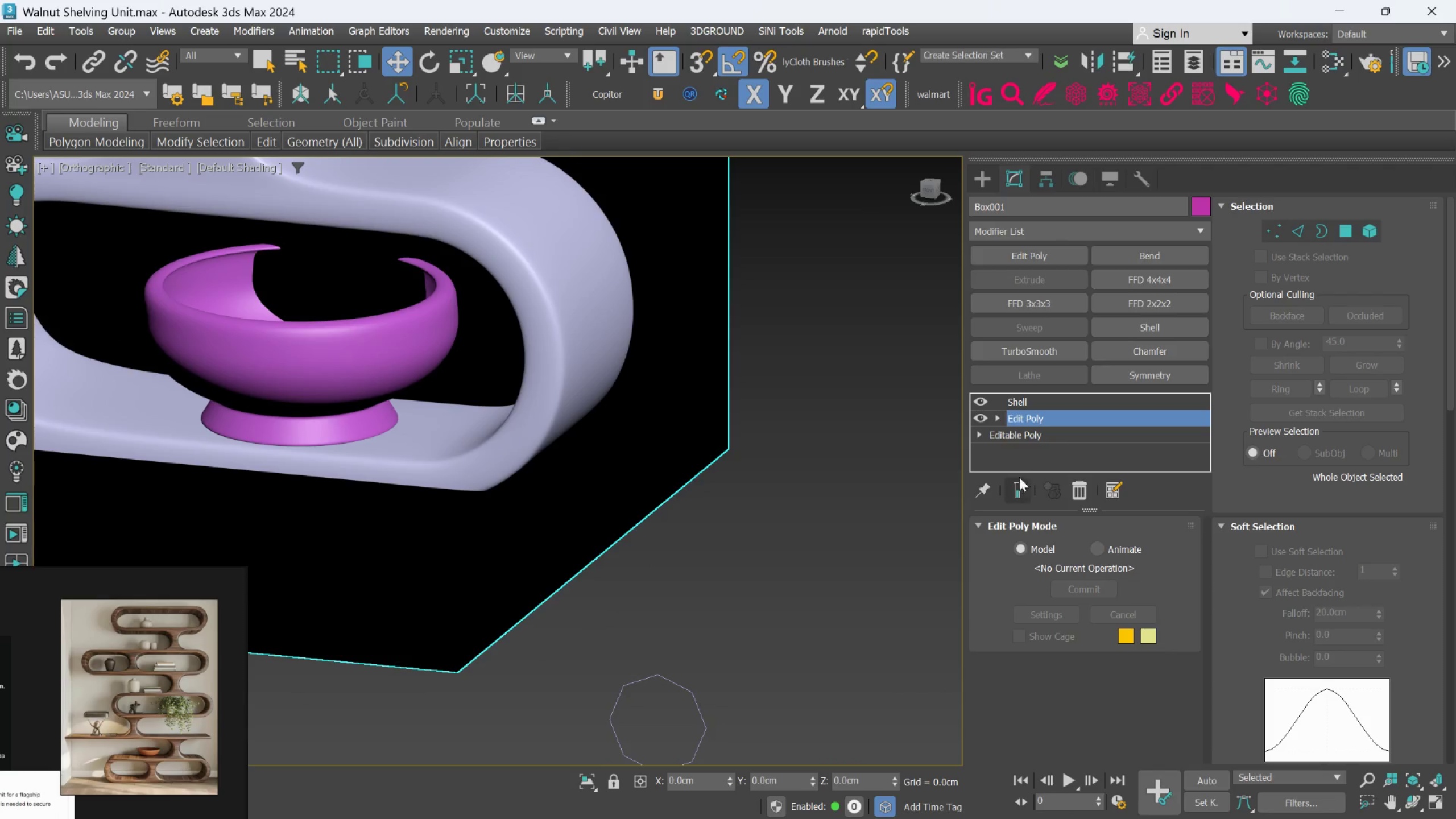 
left_click([1007, 493])
 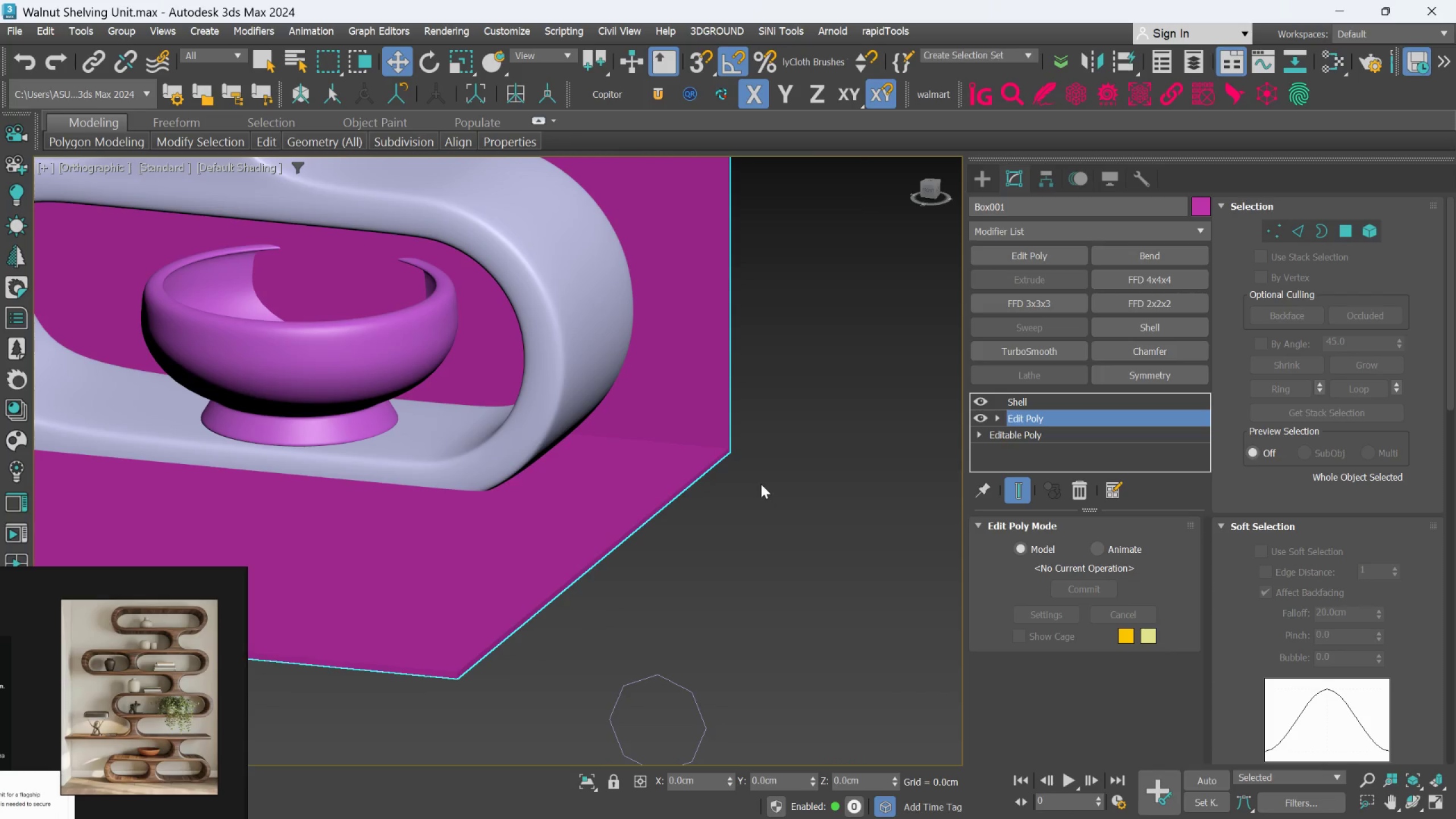 
scroll: coordinate [657, 512], scroll_direction: down, amount: 4.0
 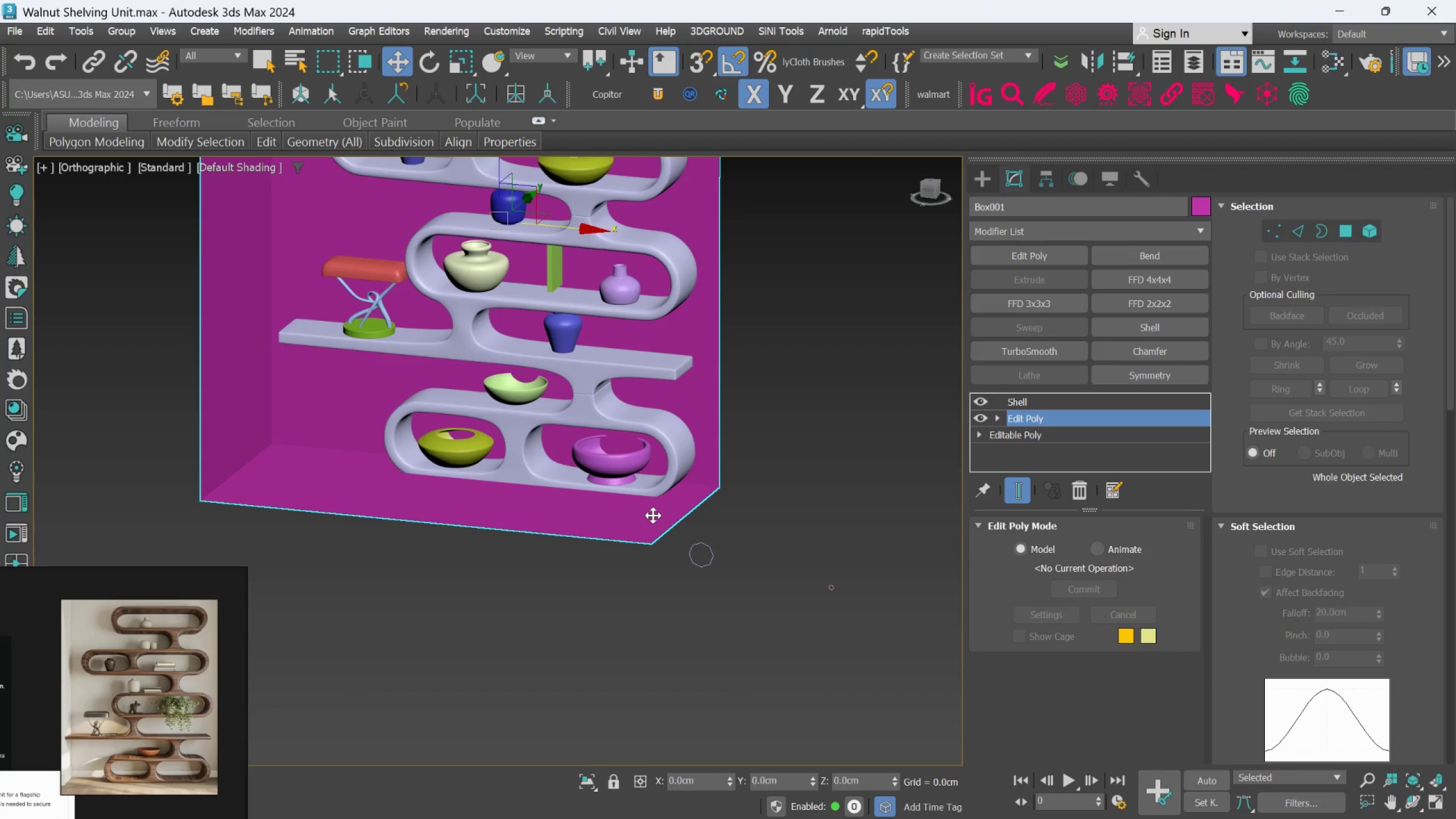 
key(F)
 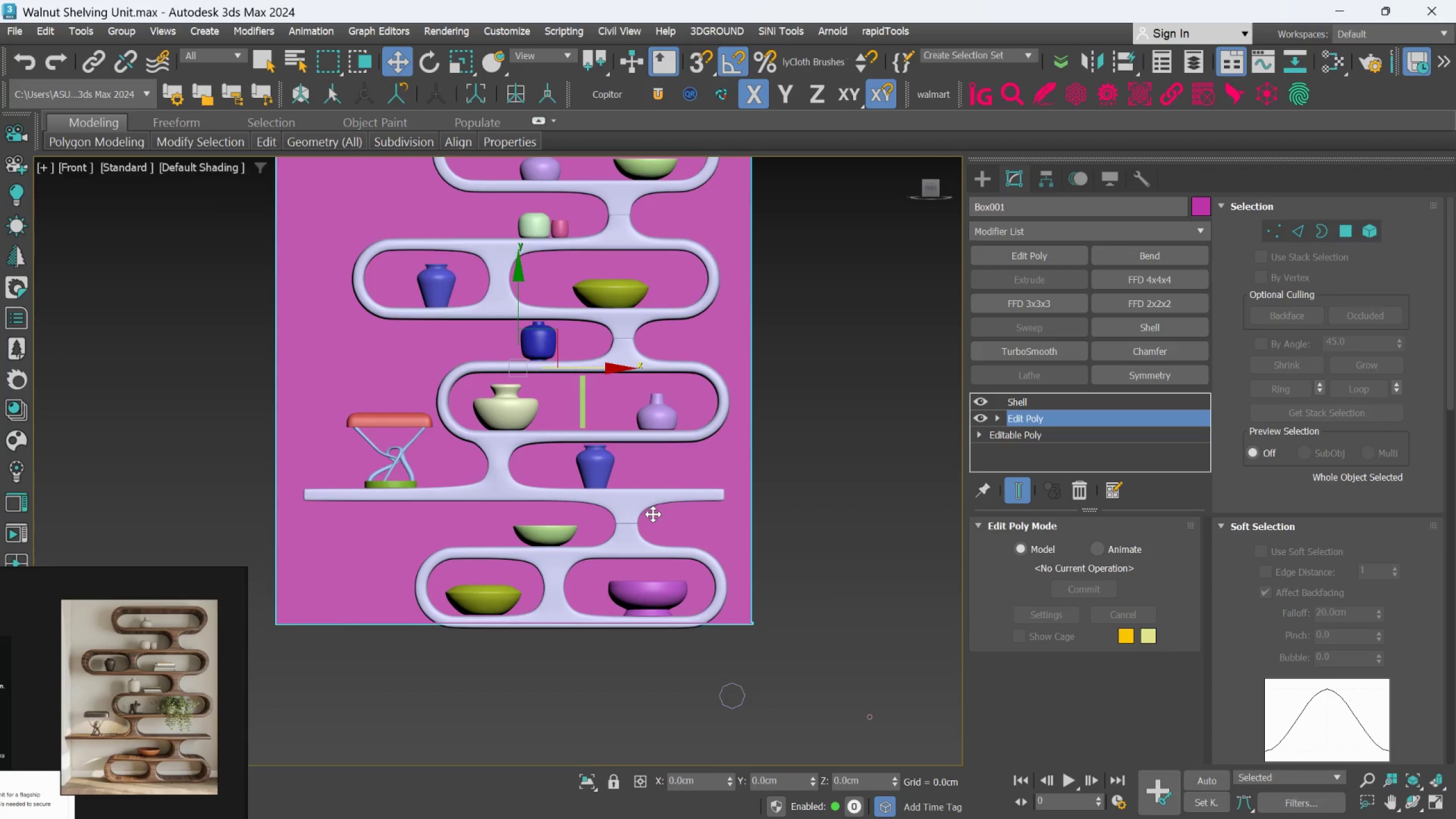 
scroll: coordinate [654, 512], scroll_direction: down, amount: 1.0
 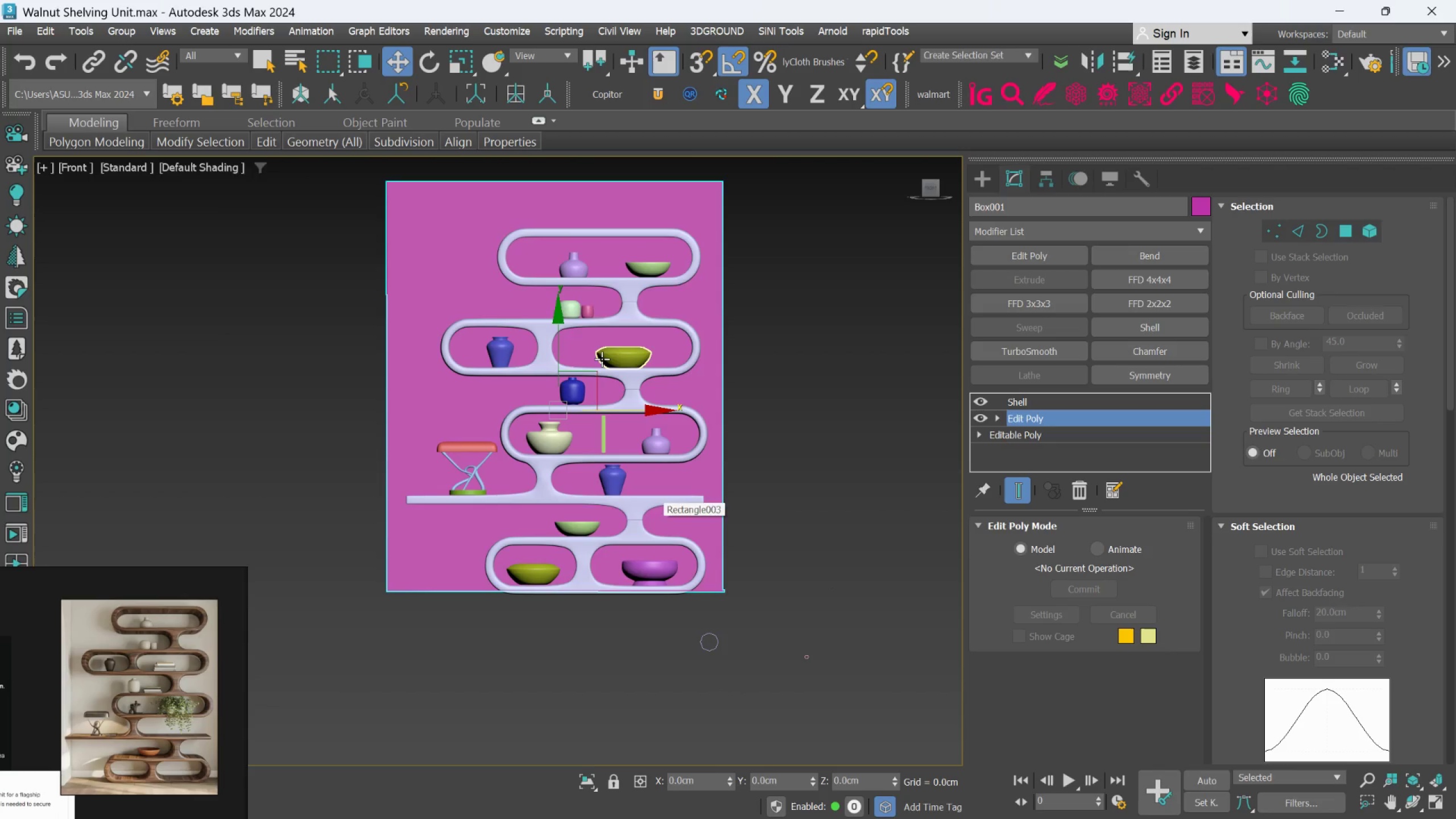 
scroll: coordinate [182, 714], scroll_direction: up, amount: 4.0
 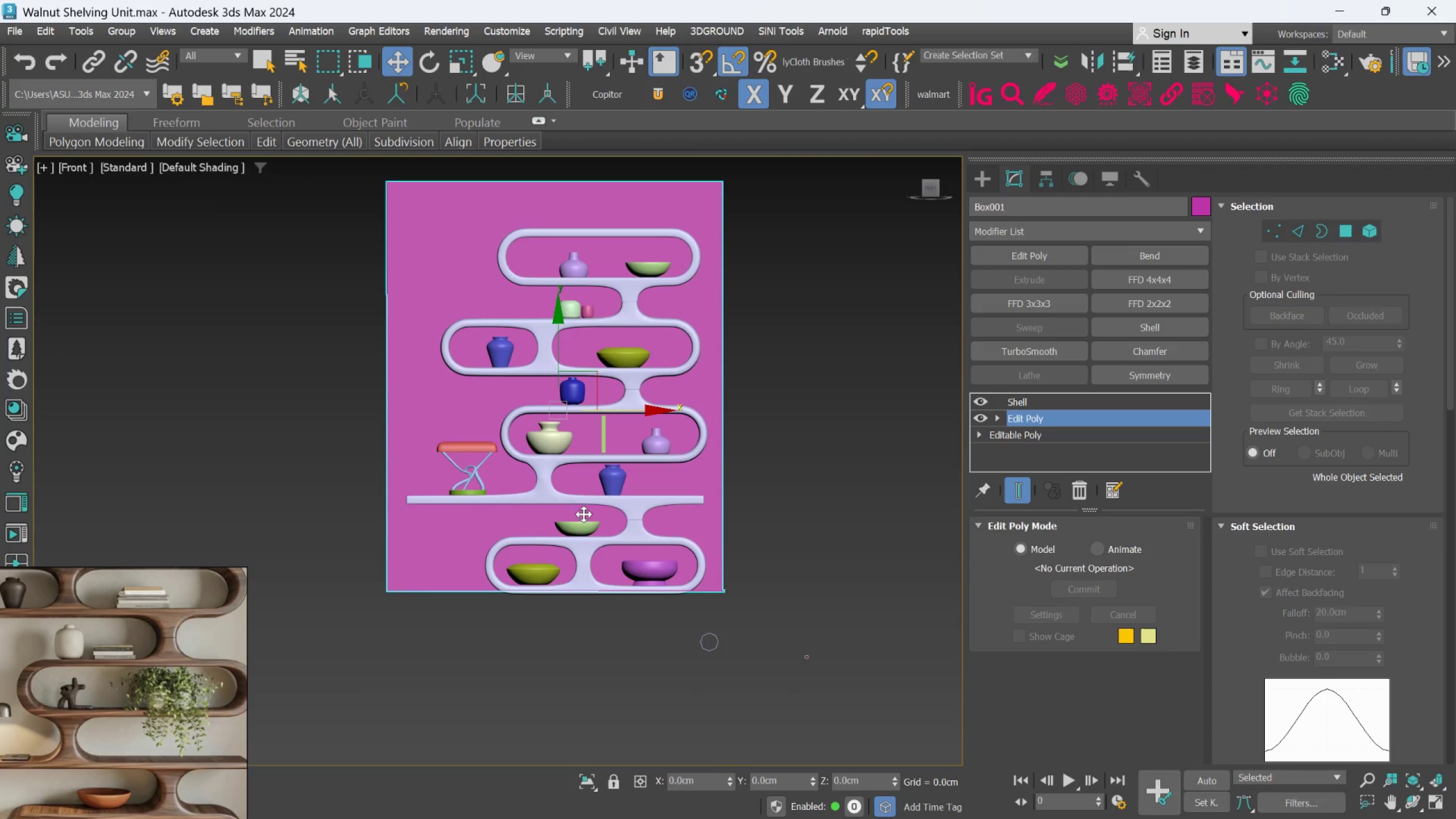 
hold_key(key=AltLeft, duration=0.66)
 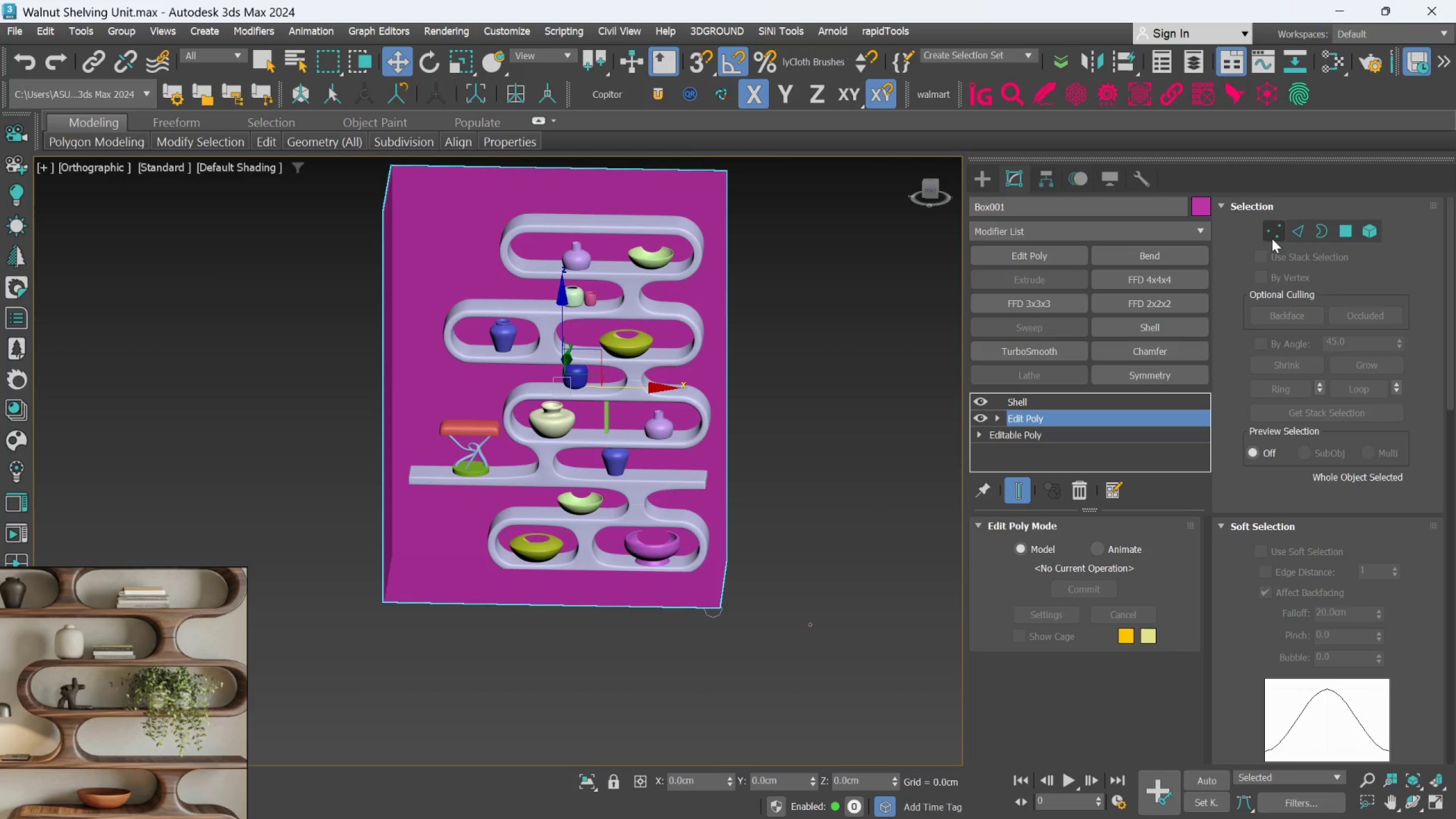 
left_click([1273, 233])
 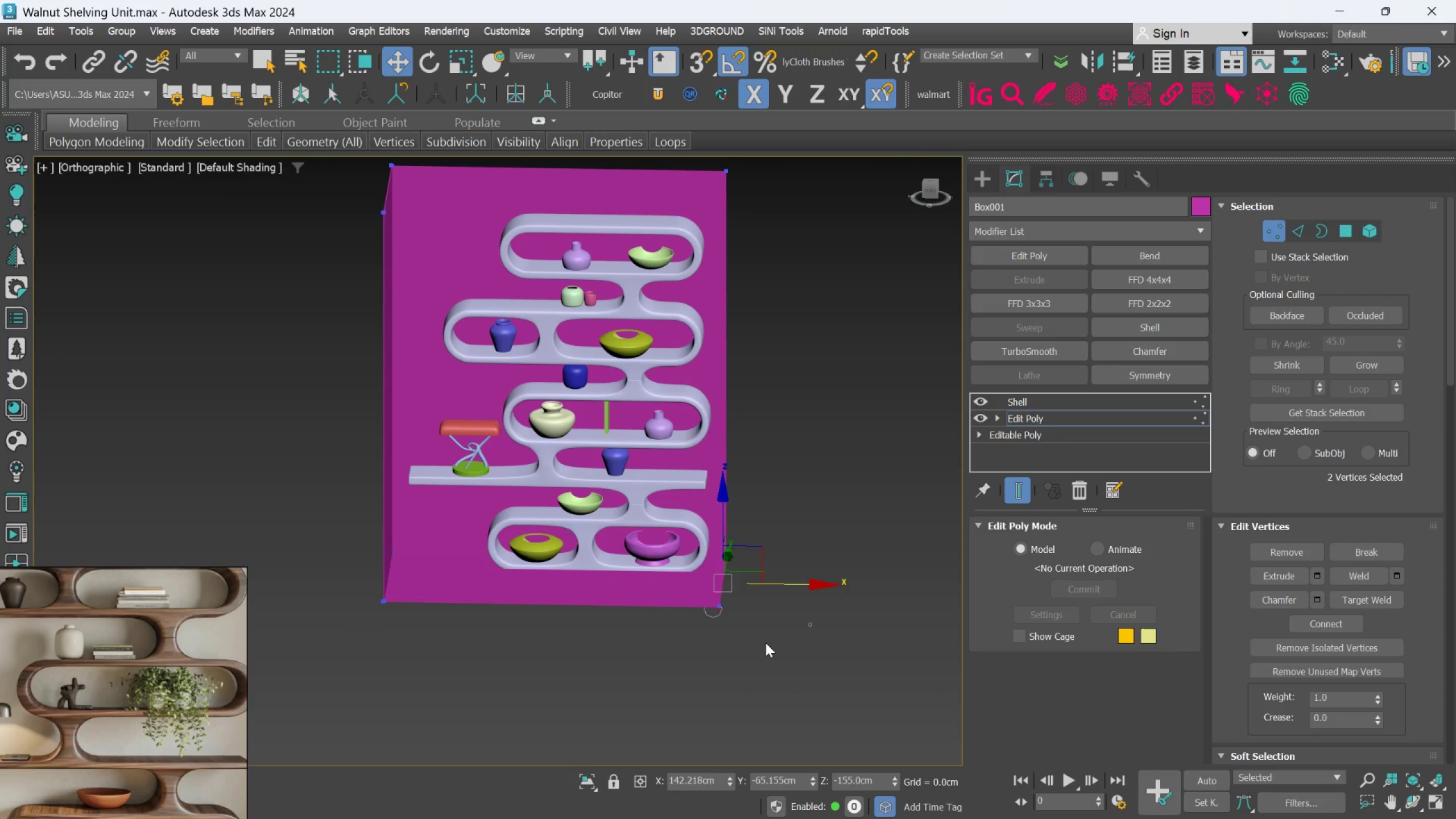 
left_click_drag(start_coordinate=[768, 657], to_coordinate=[307, 530])
 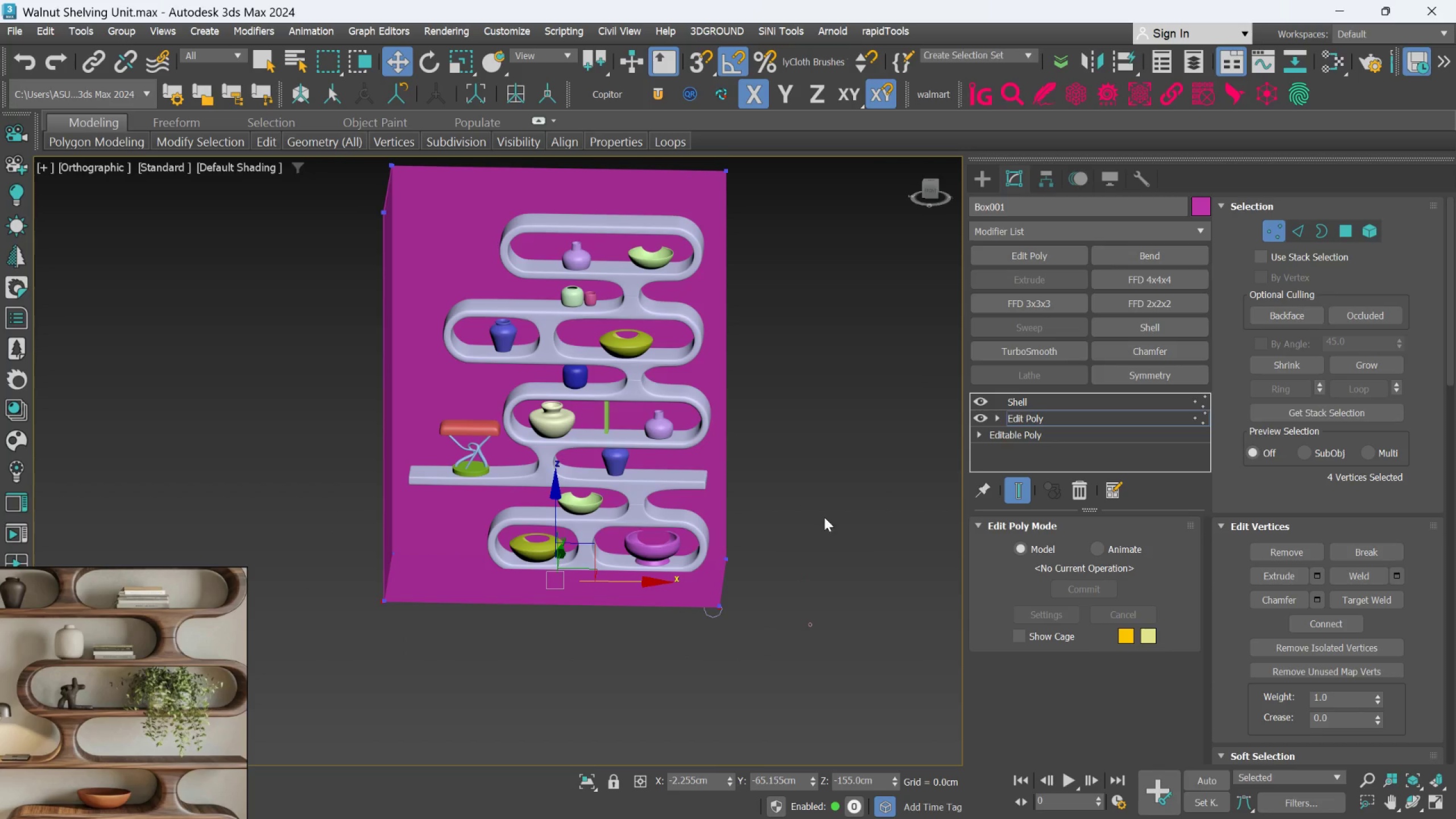 
scroll: coordinate [548, 558], scroll_direction: up, amount: 2.0
 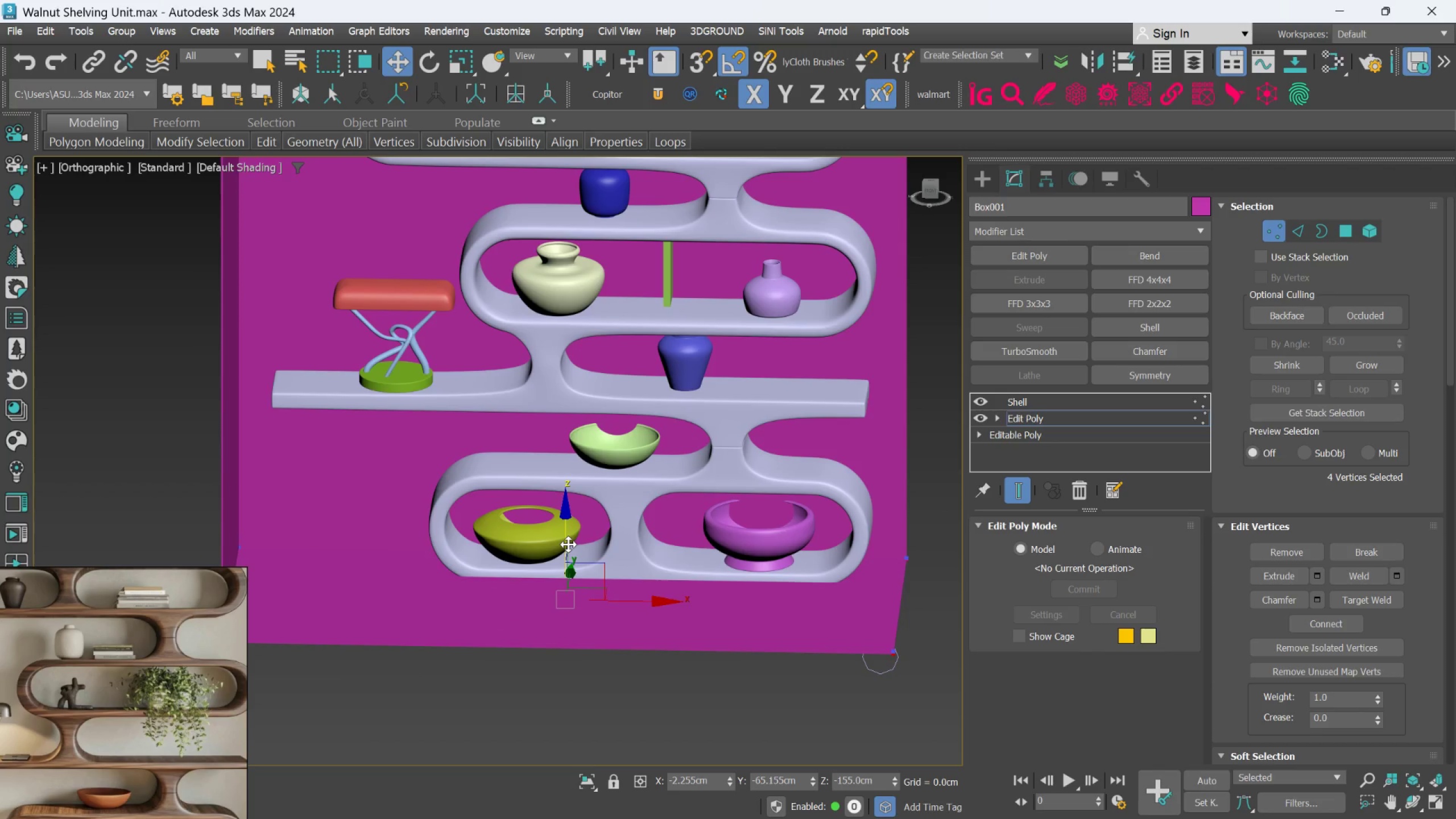 
left_click_drag(start_coordinate=[568, 544], to_coordinate=[569, 556])
 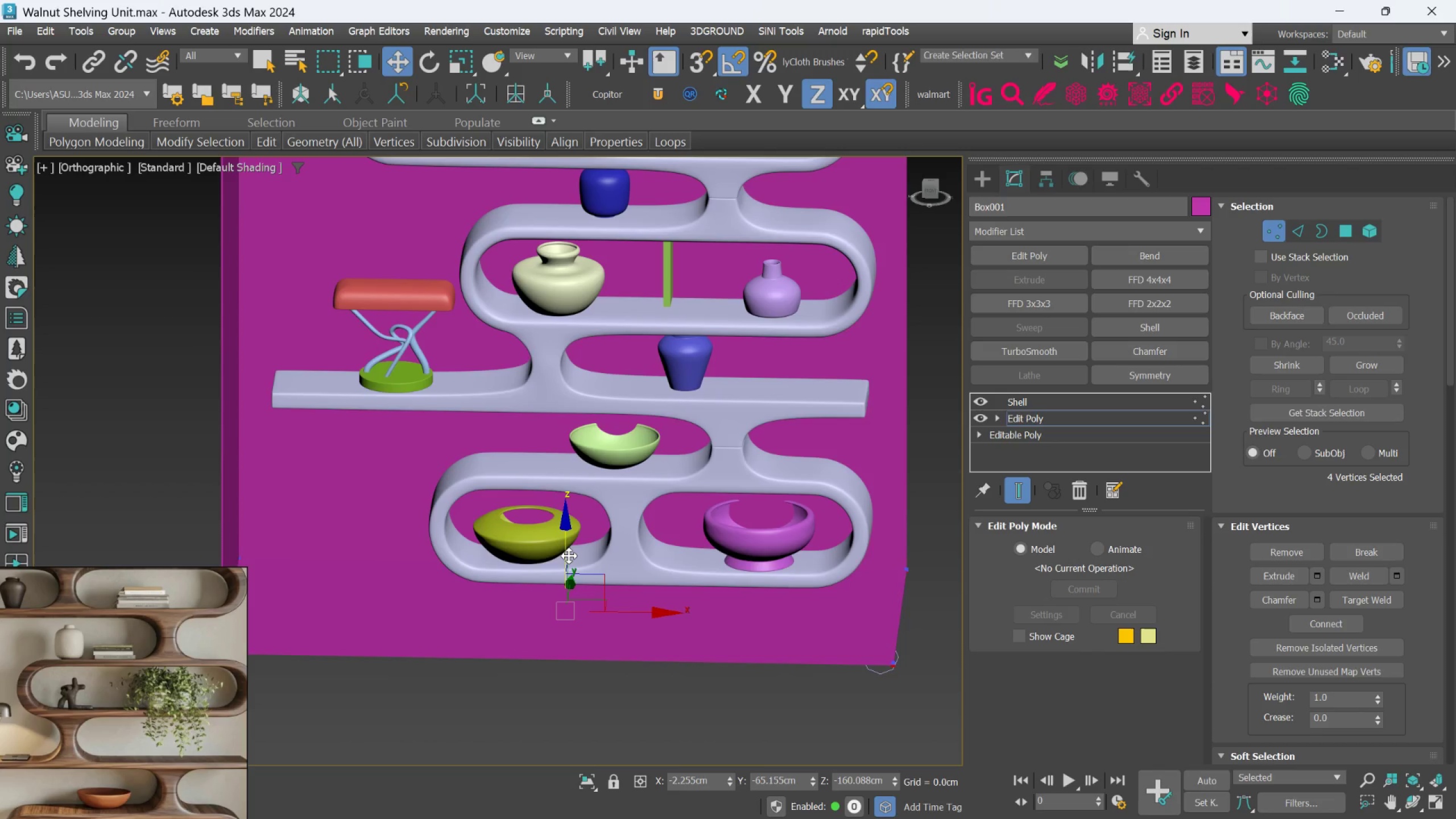 
hold_key(key=AltLeft, duration=1.45)
 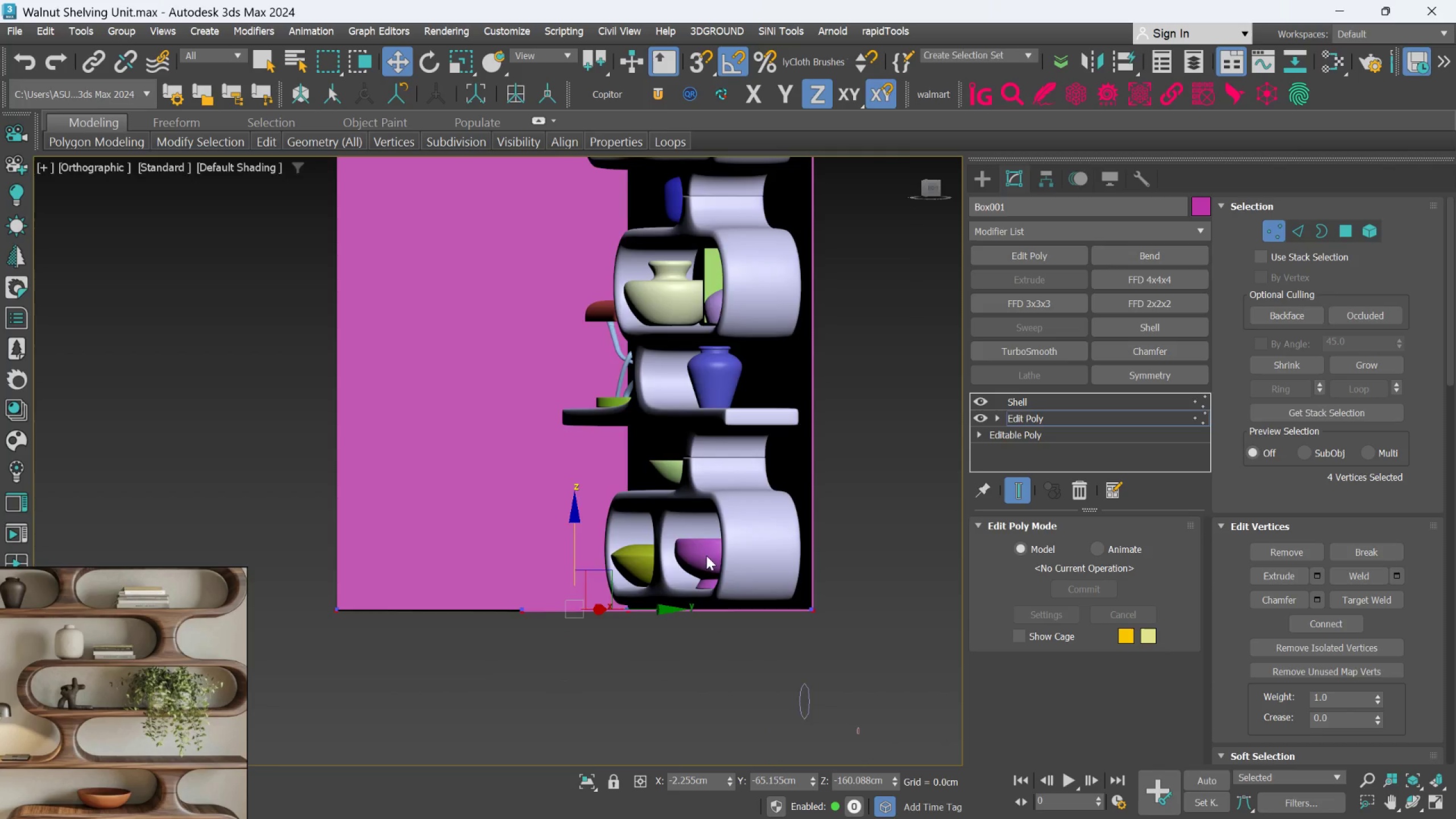 
hold_key(key=AltLeft, duration=1.23)
 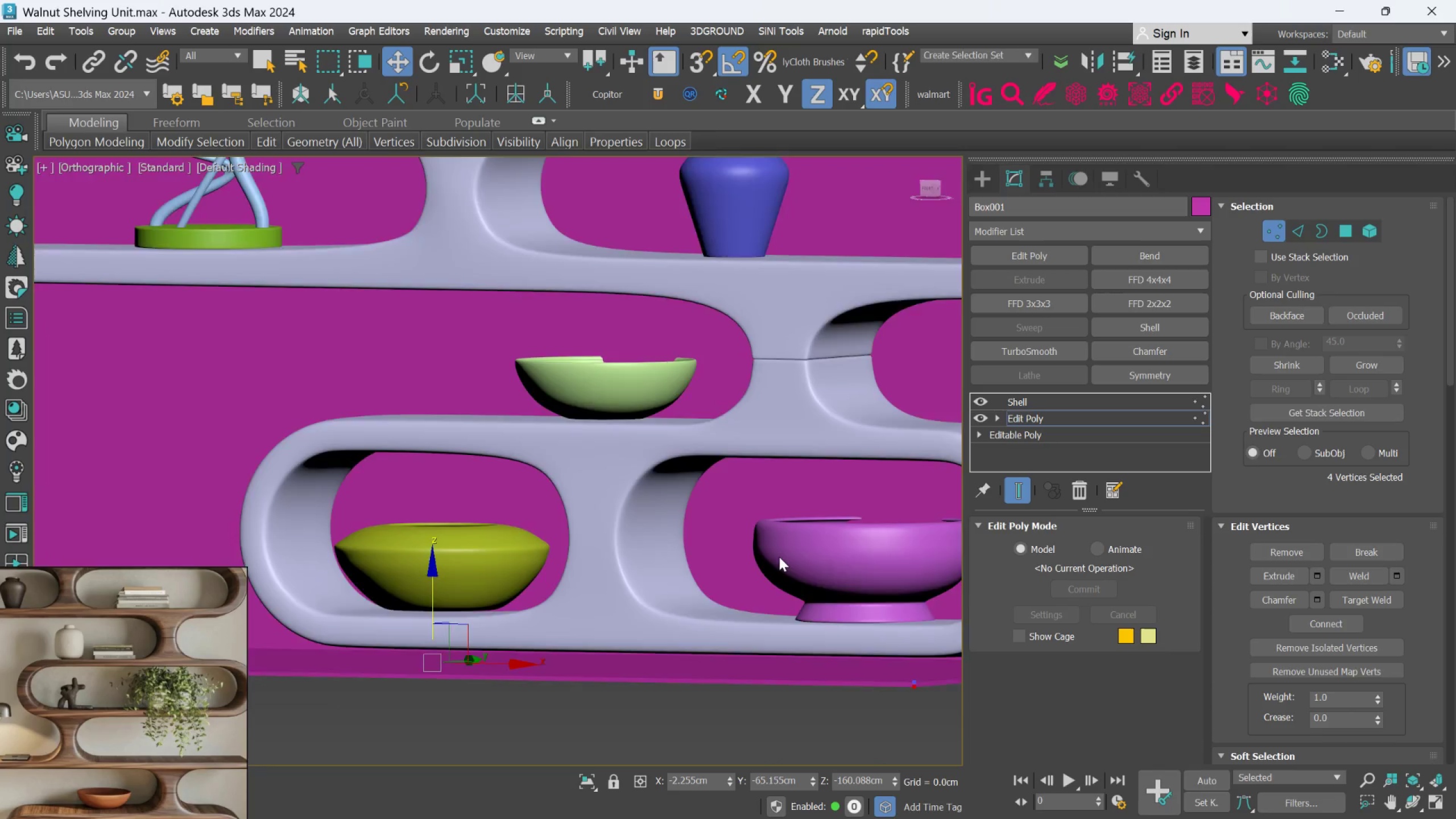 
scroll: coordinate [718, 556], scroll_direction: up, amount: 2.0
 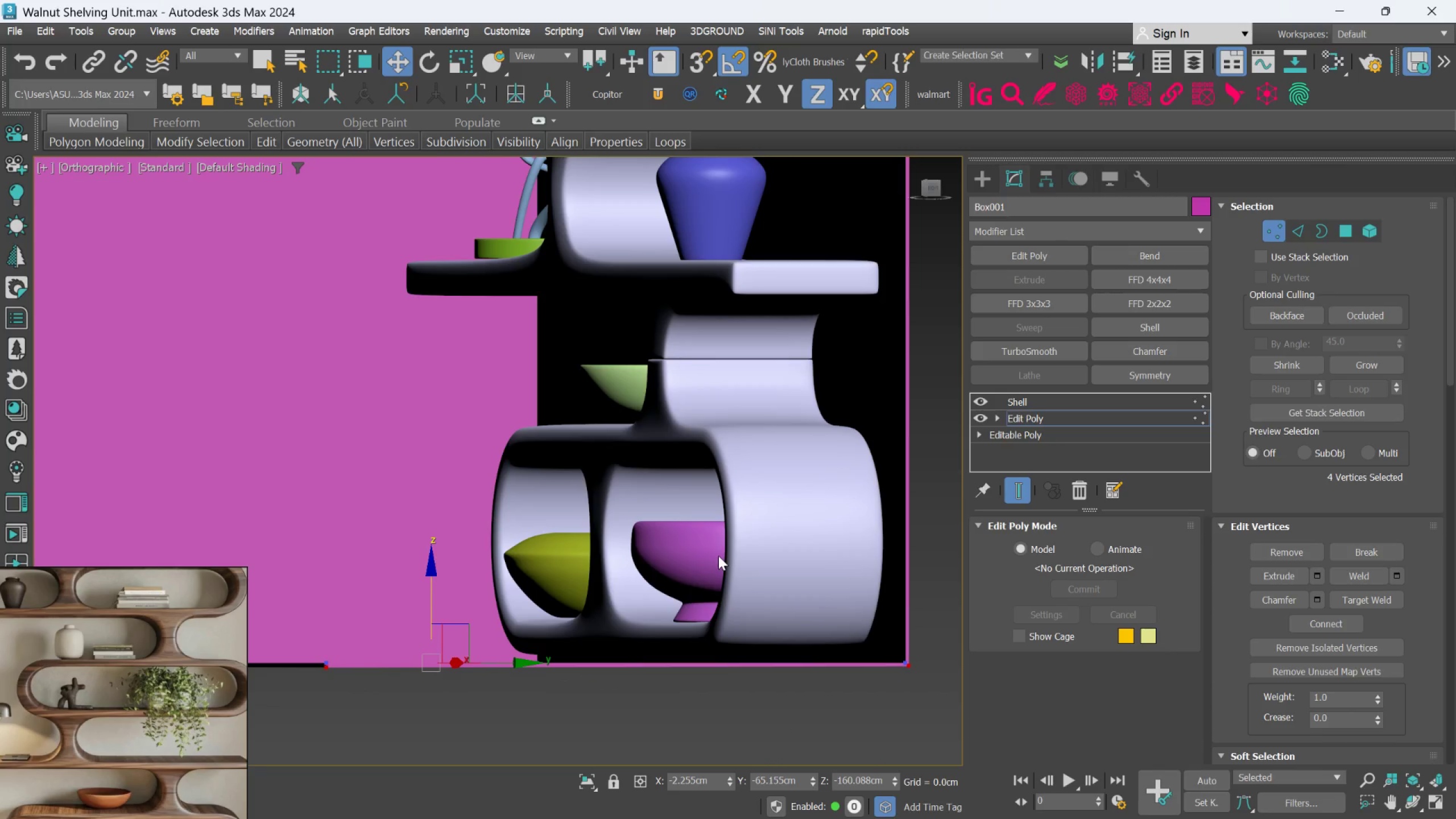 
hold_key(key=AltLeft, duration=1.45)
 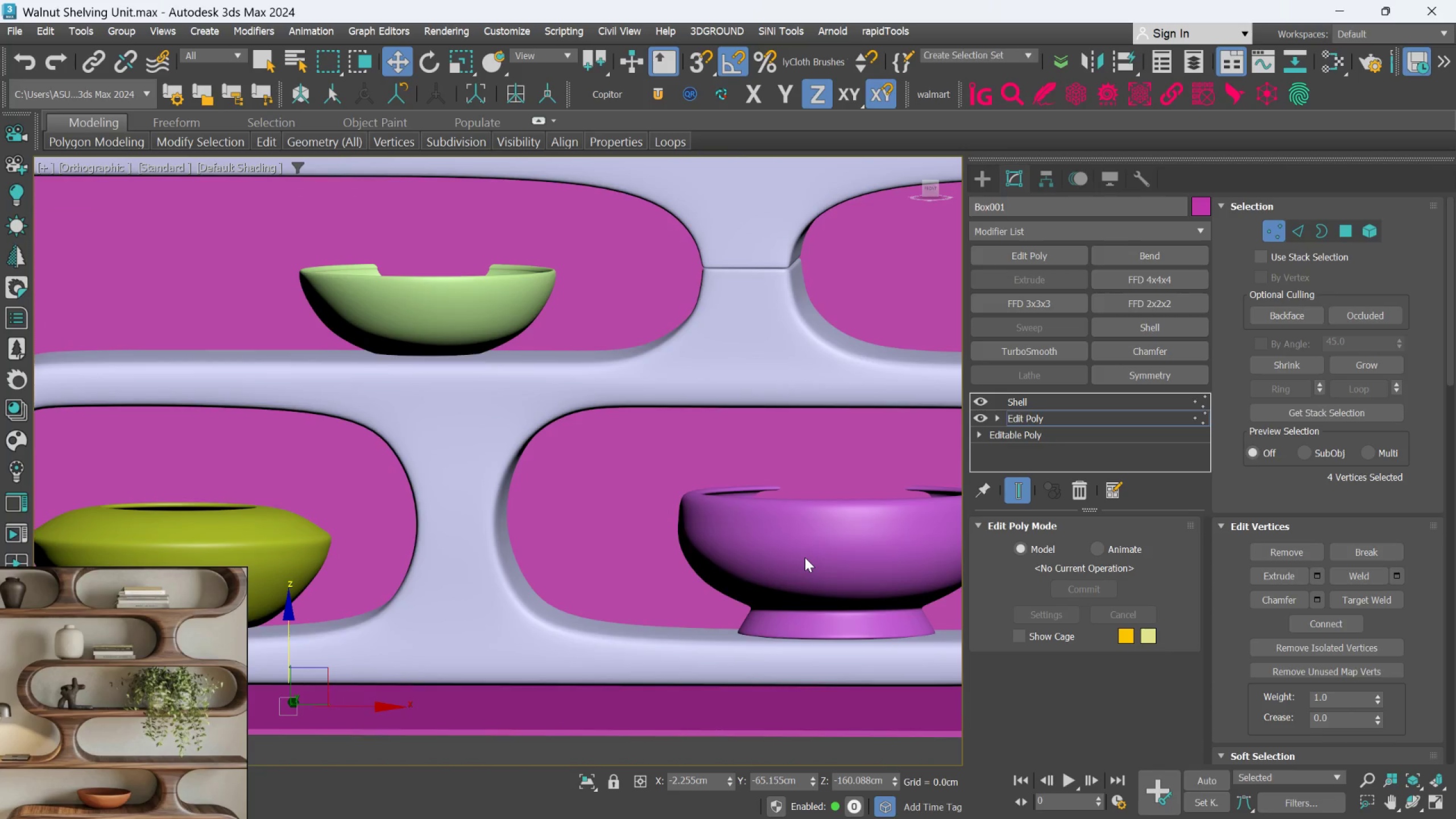 
scroll: coordinate [779, 557], scroll_direction: up, amount: 1.0
 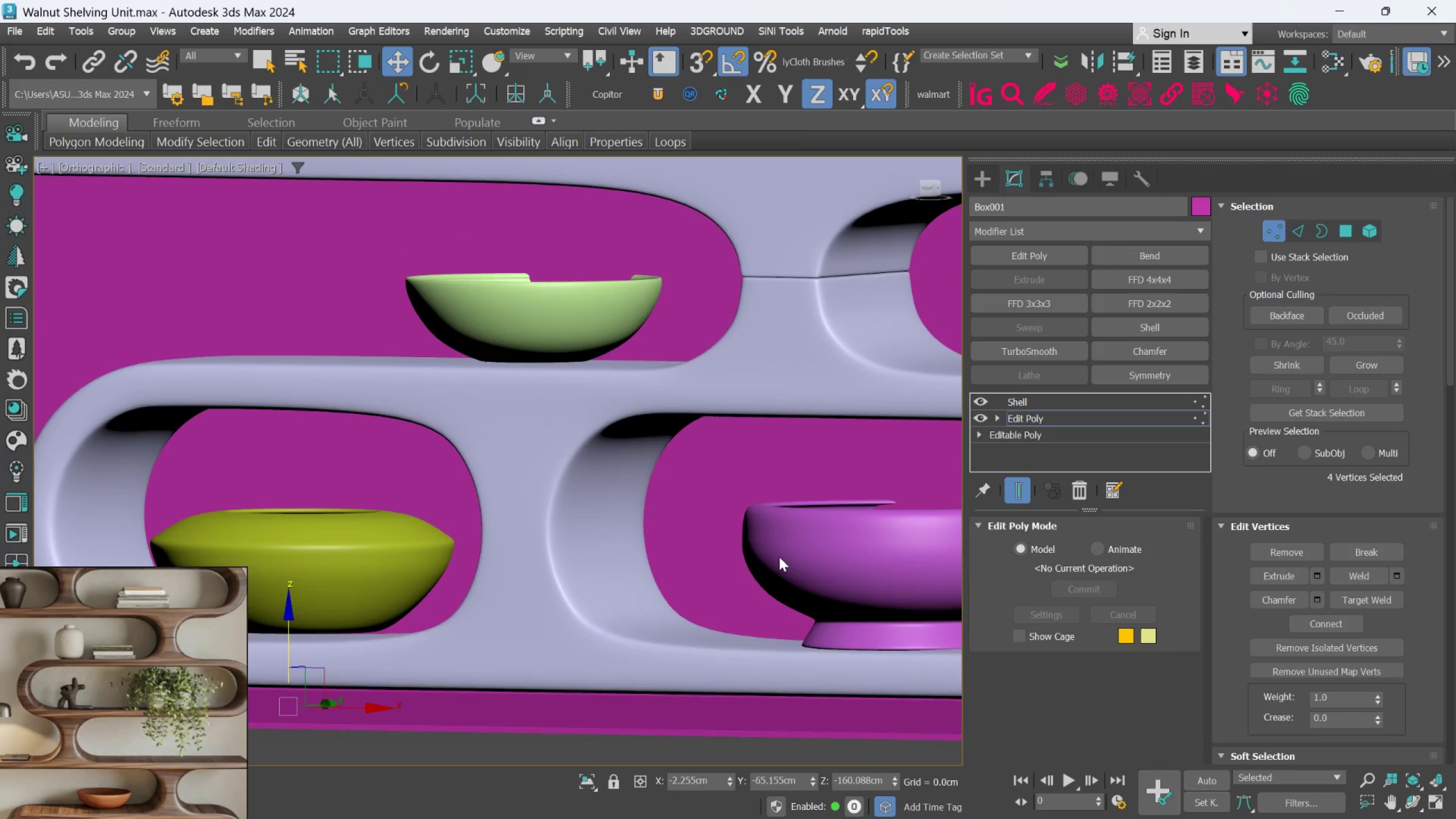 
hold_key(key=AltLeft, duration=0.36)
 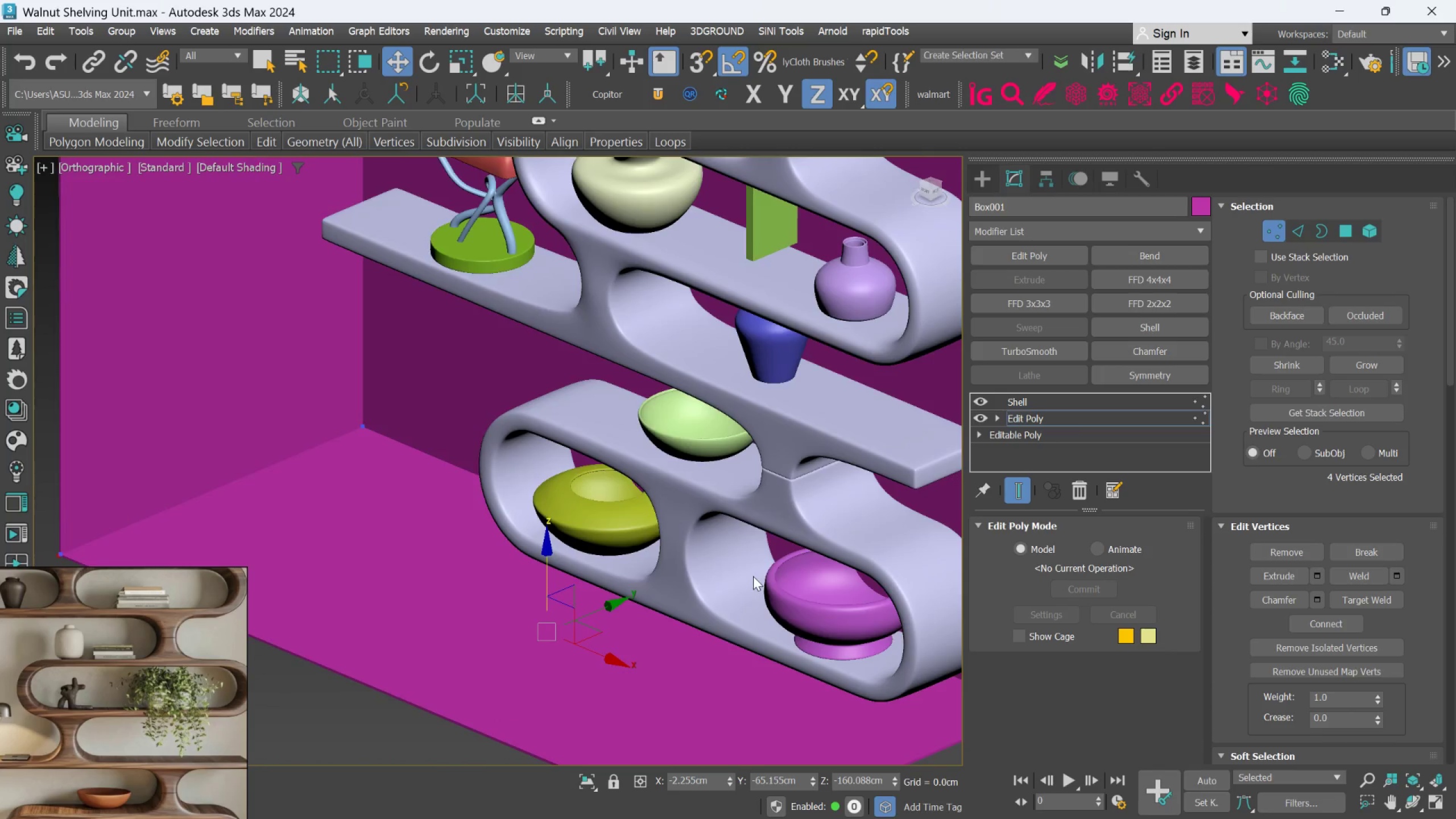 
scroll: coordinate [858, 446], scroll_direction: down, amount: 6.0
 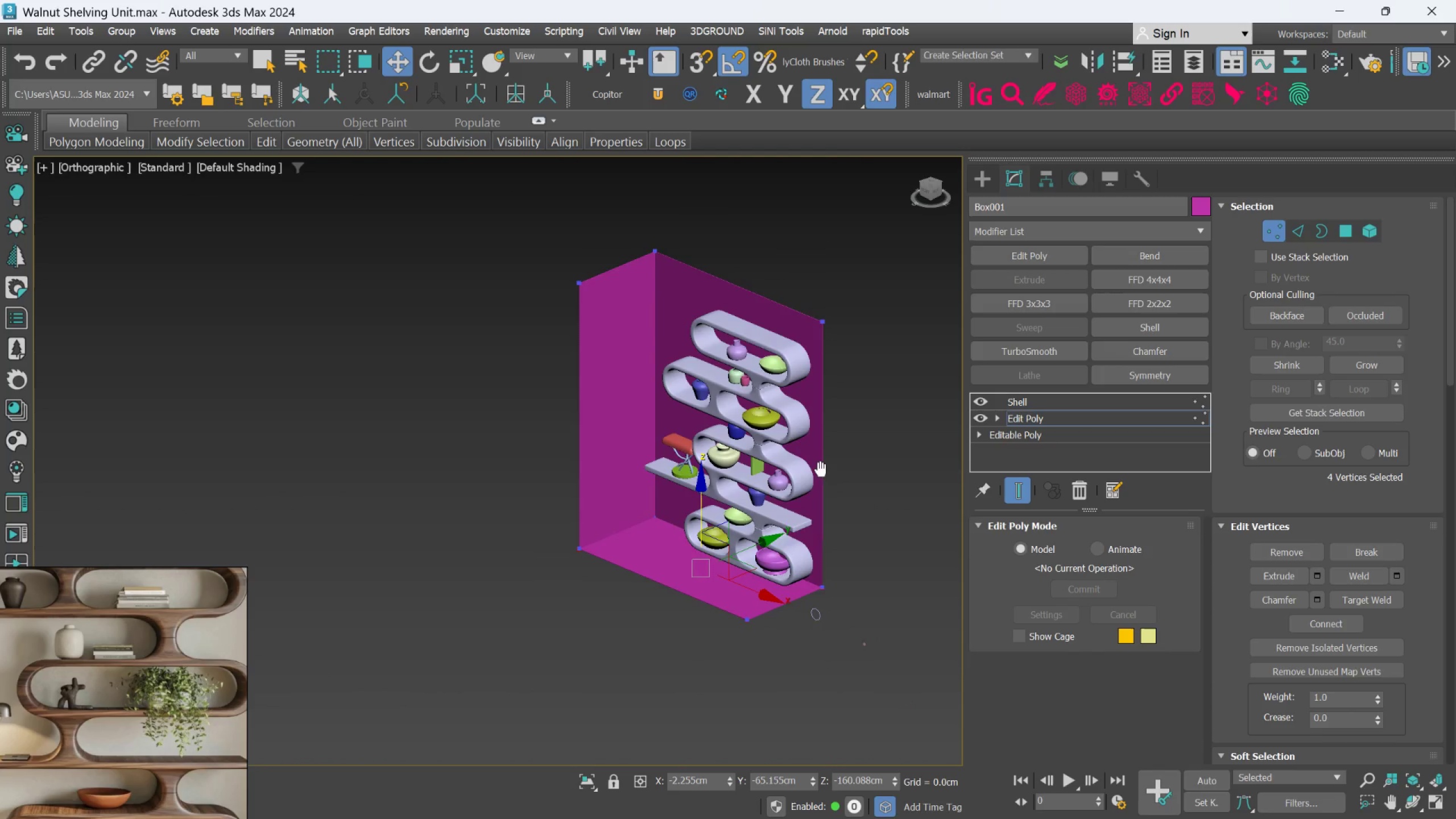 
hold_key(key=AltLeft, duration=0.53)
 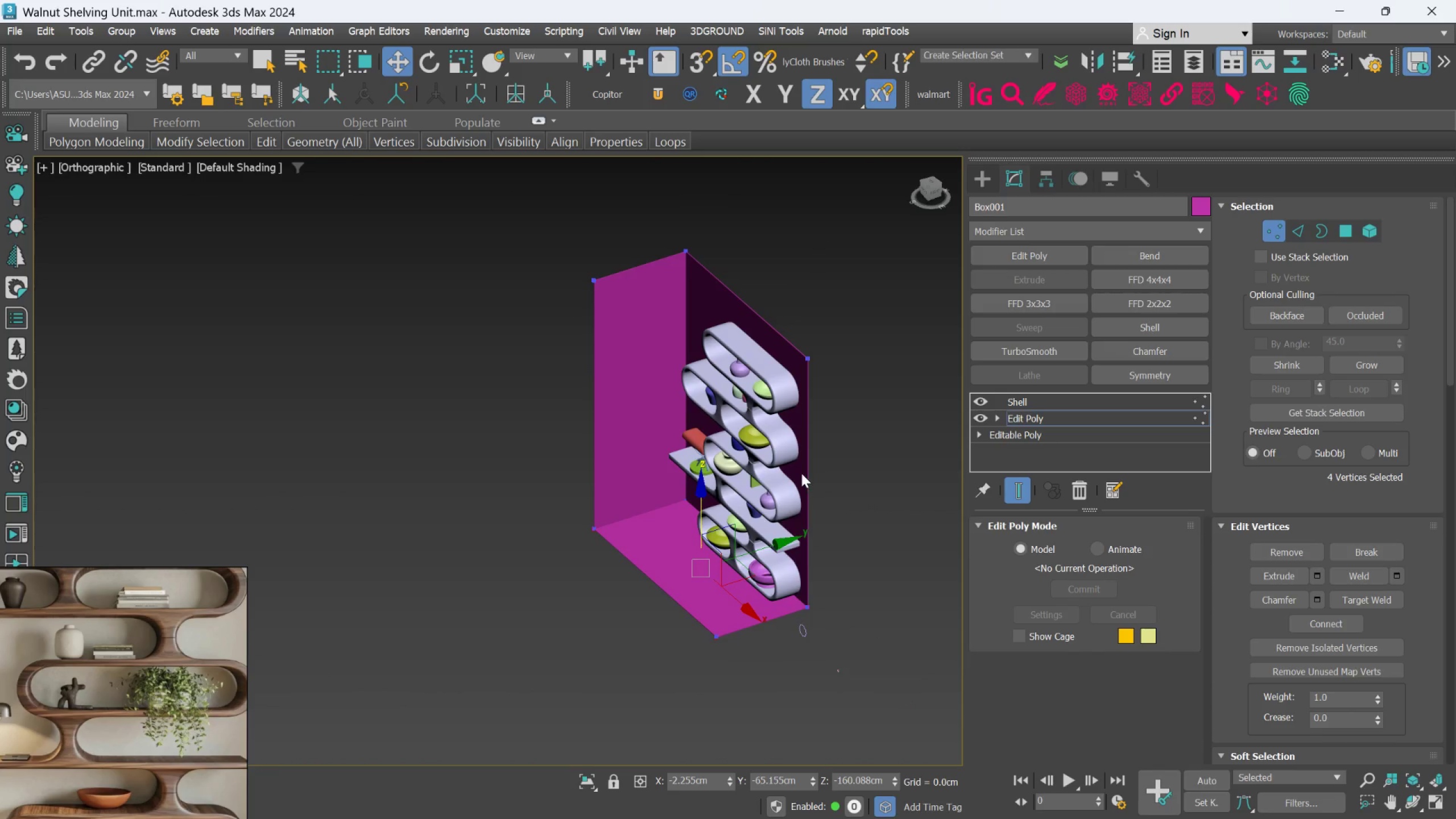 
hold_key(key=AltLeft, duration=0.62)
 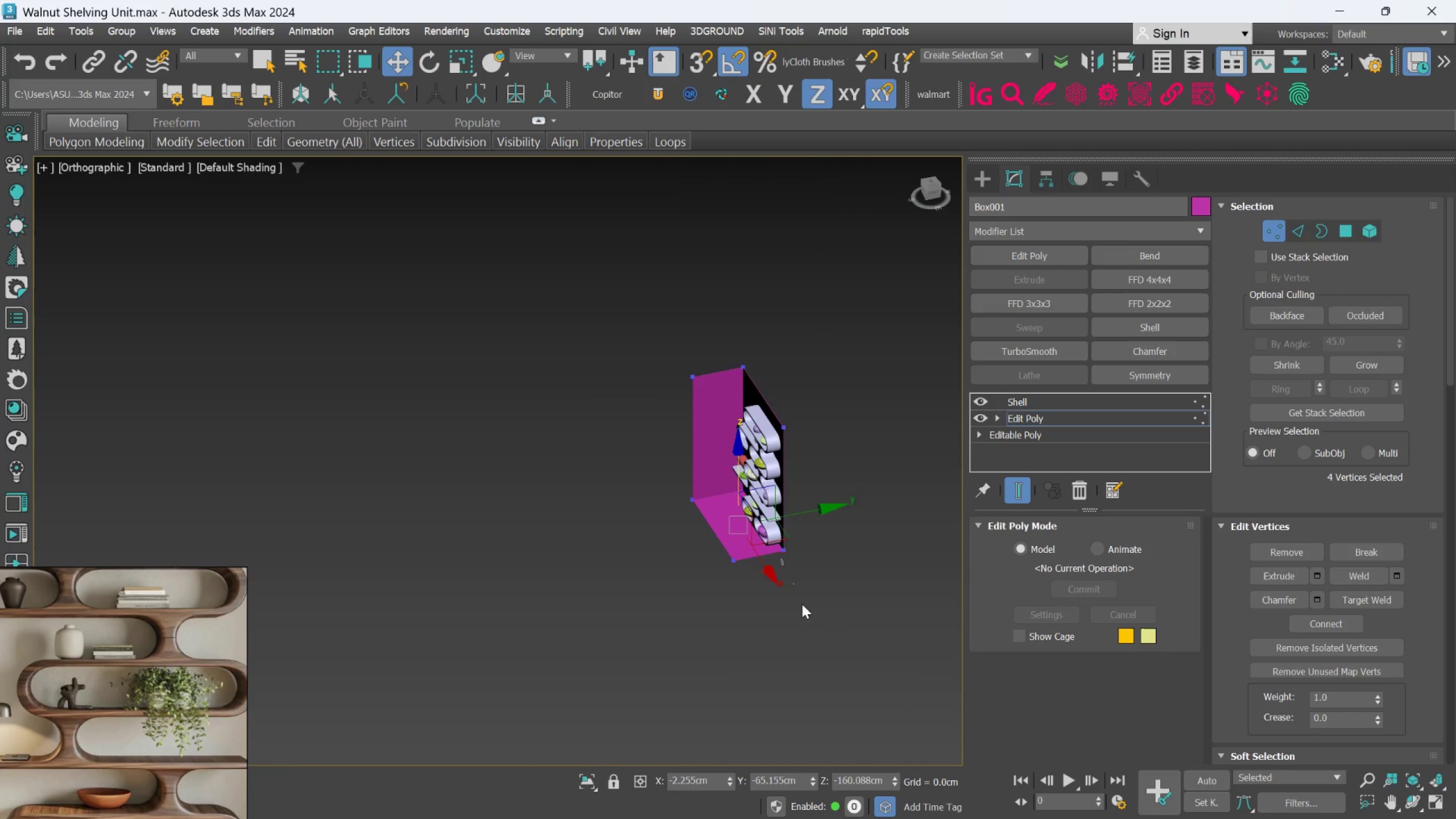 
scroll: coordinate [801, 473], scroll_direction: down, amount: 2.0
 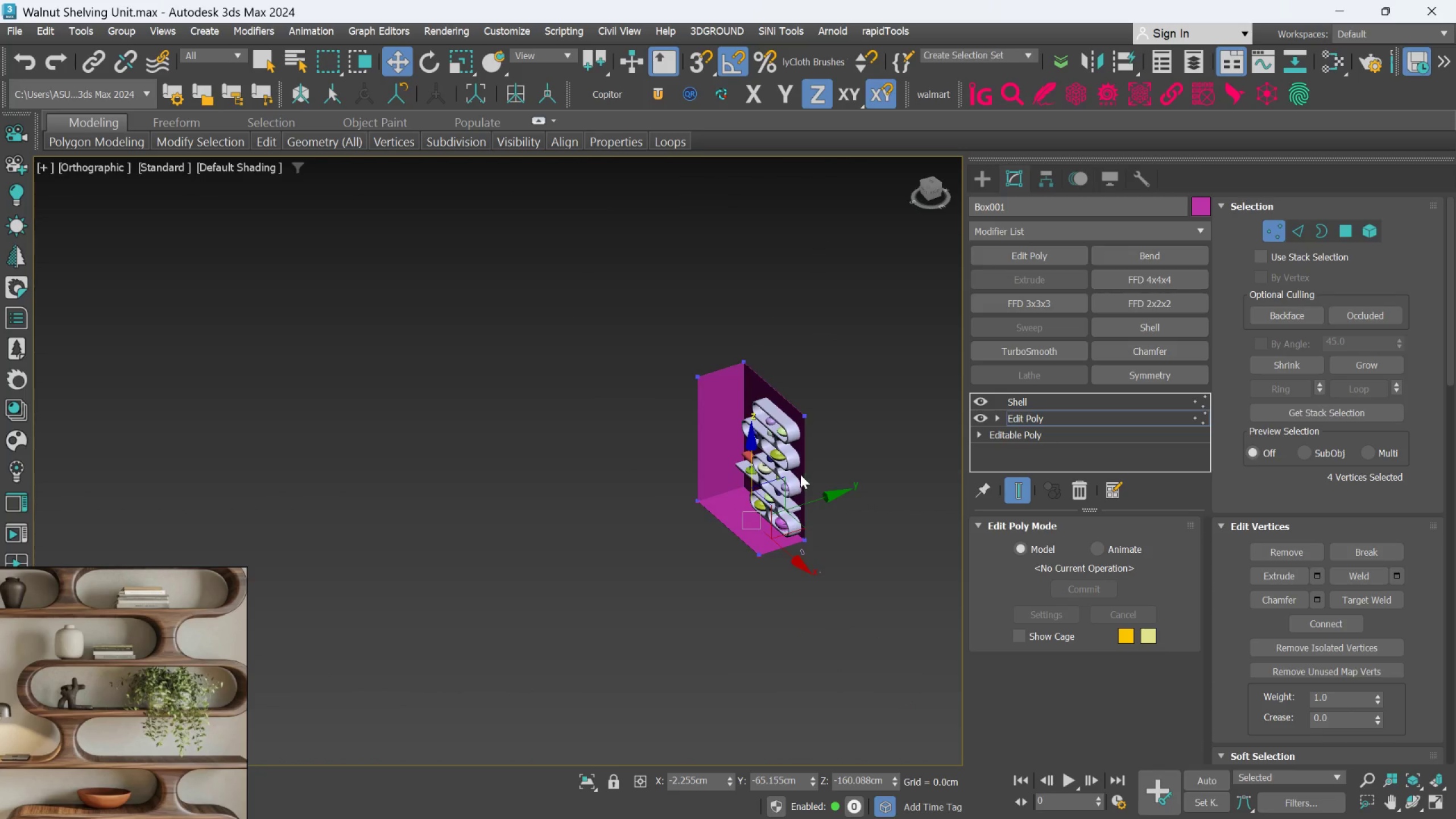 
hold_key(key=AltLeft, duration=1.2)
 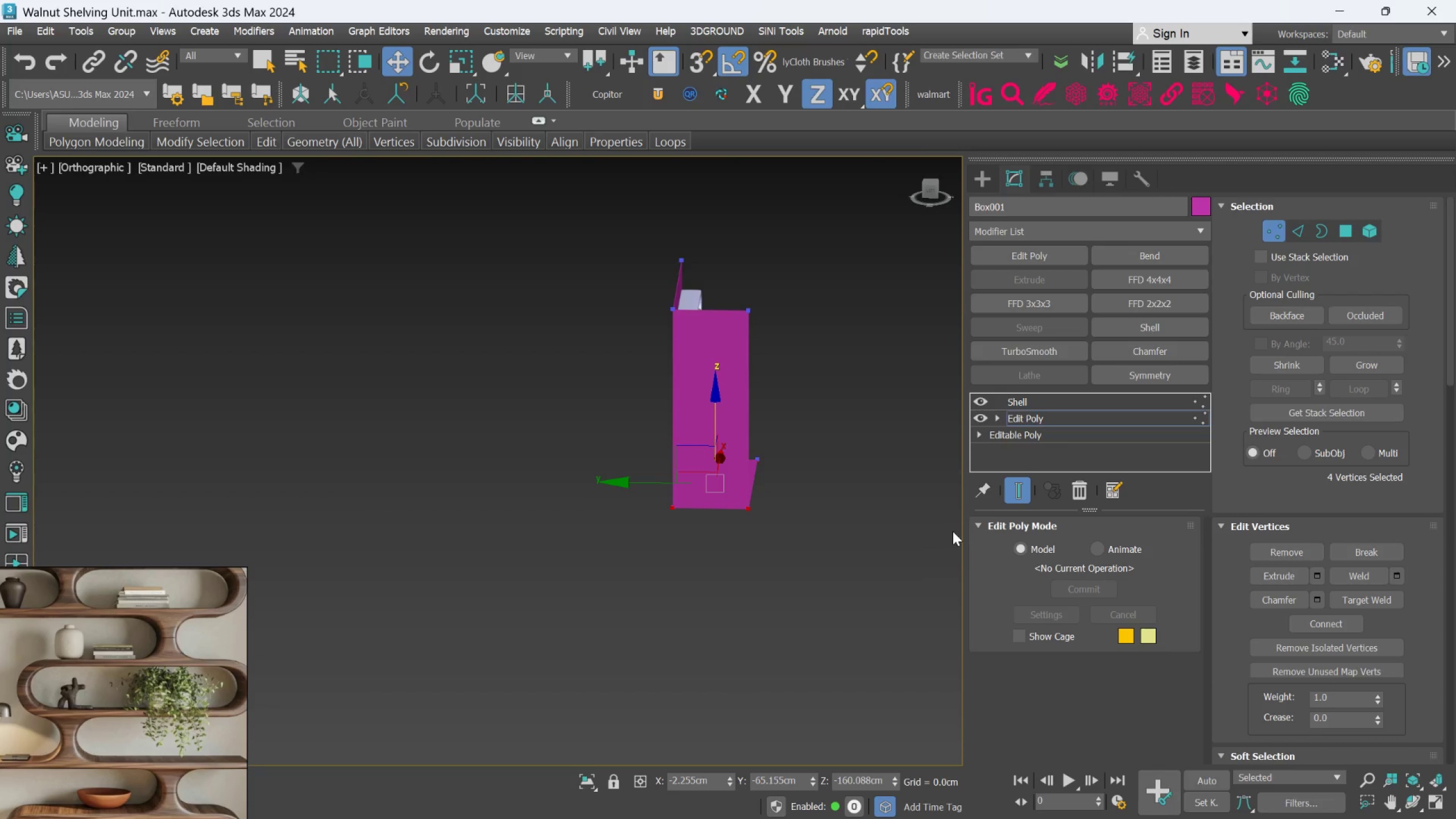 
scroll: coordinate [789, 572], scroll_direction: up, amount: 1.0
 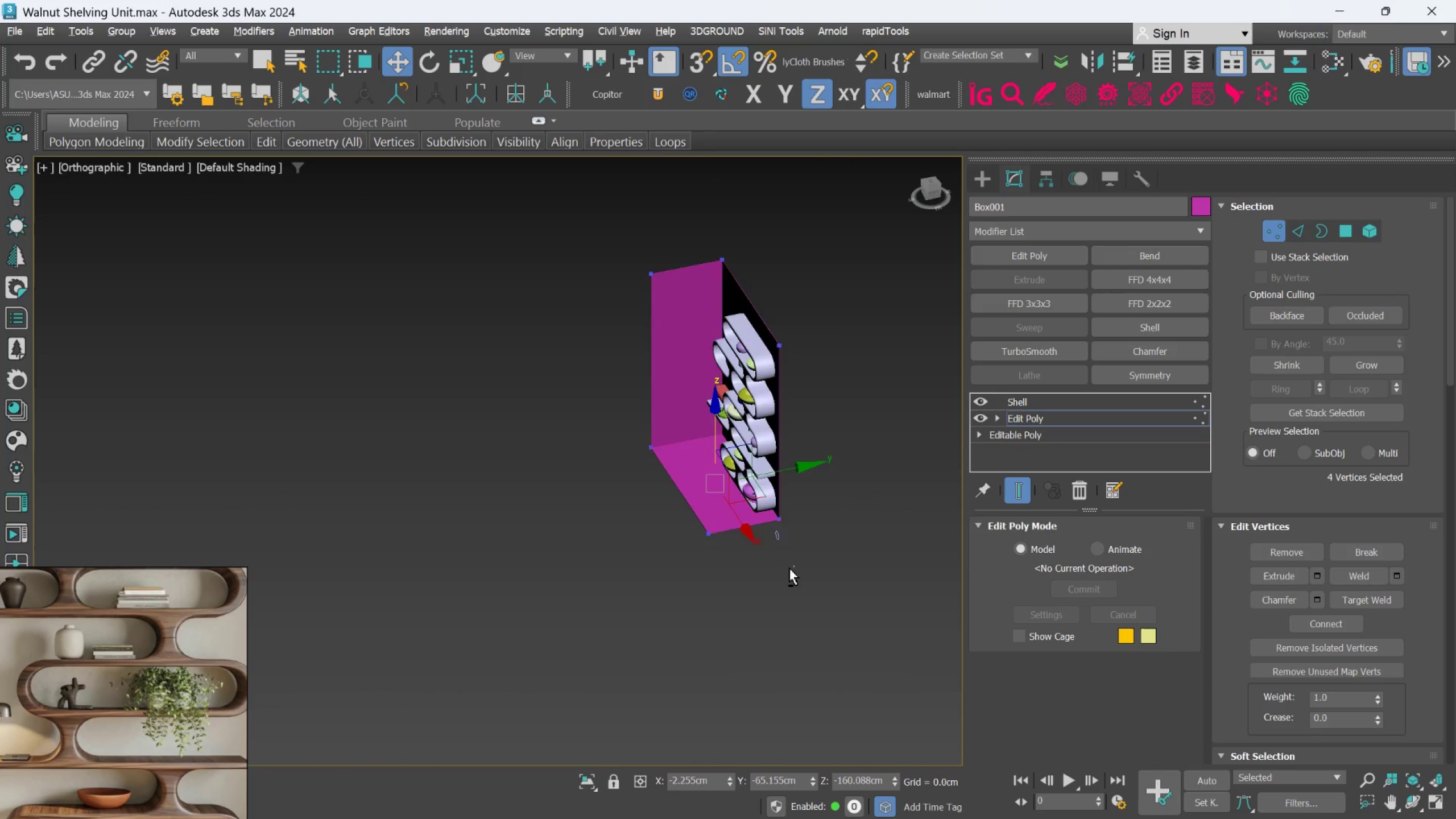 
key(L)
 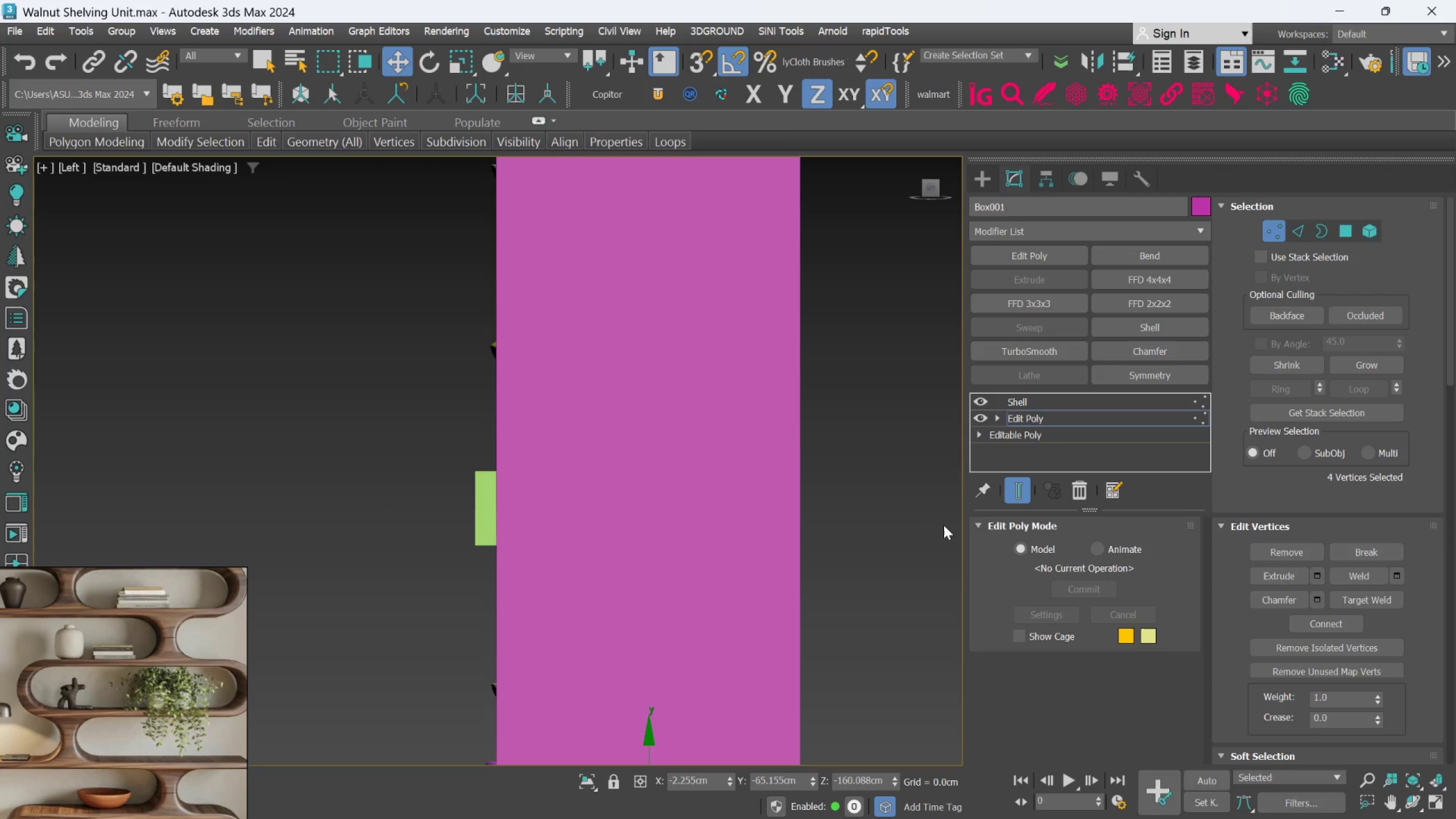 
scroll: coordinate [916, 516], scroll_direction: down, amount: 2.0
 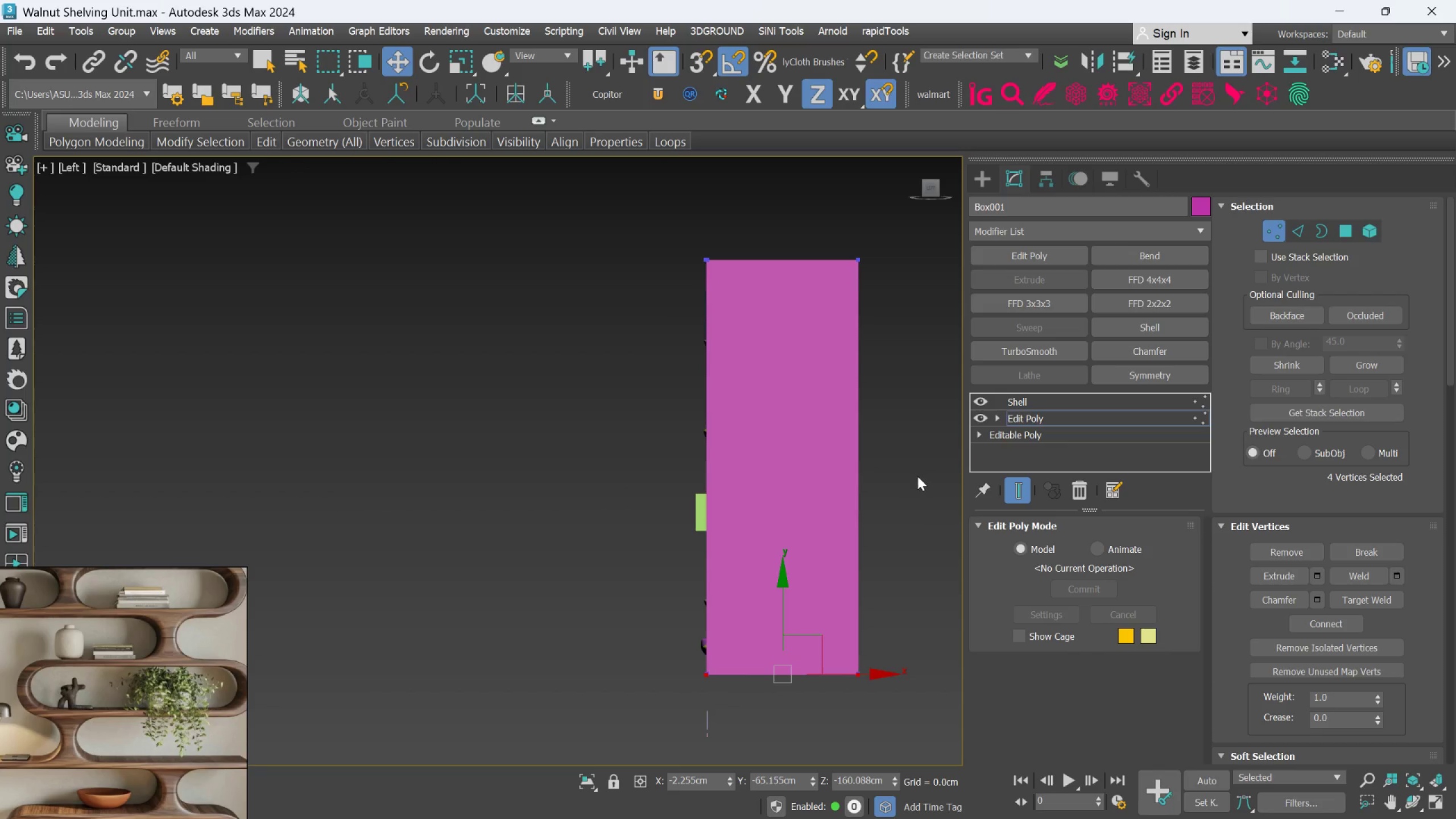 
hold_key(key=AltLeft, duration=1.3)
 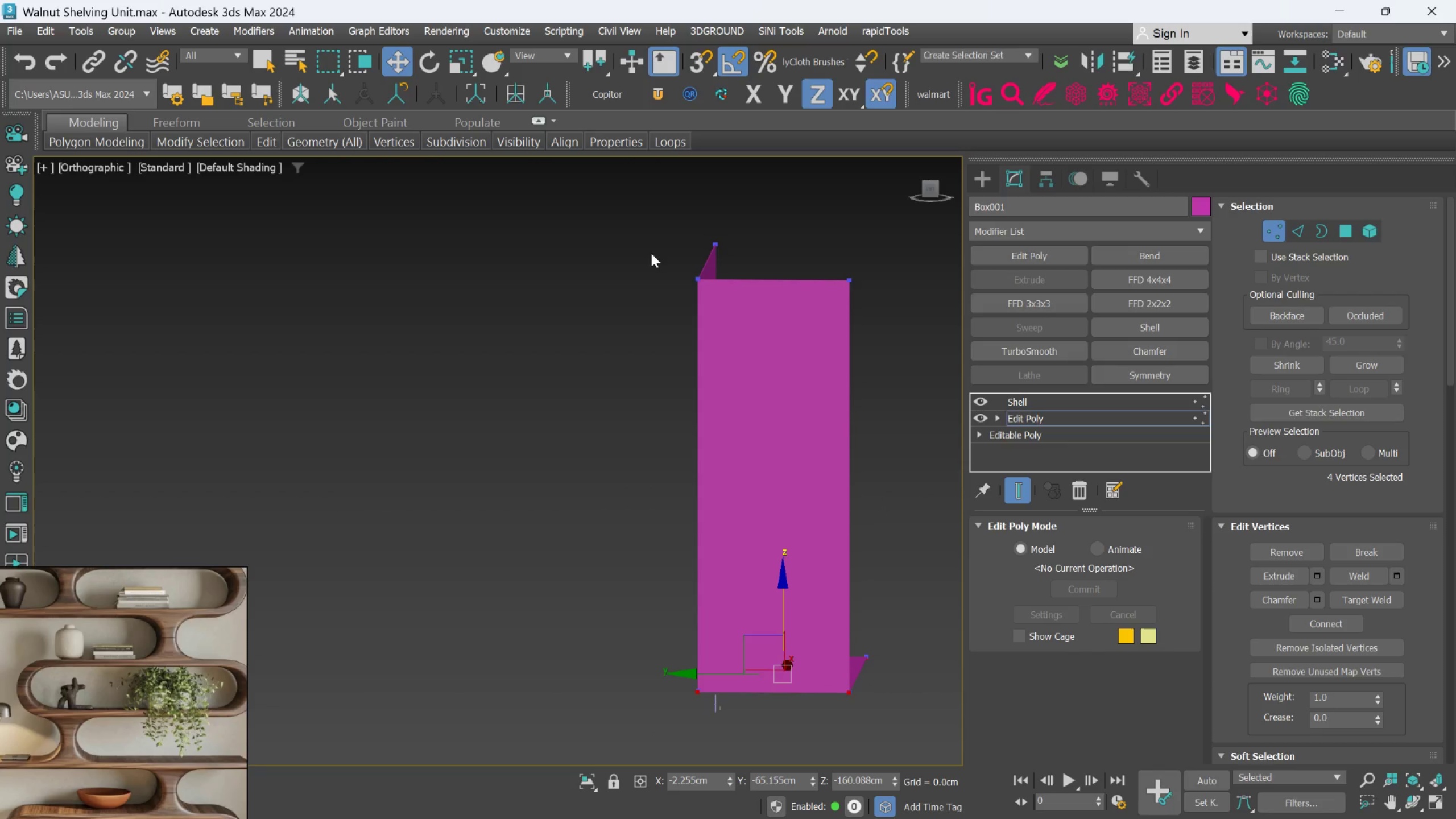 
left_click_drag(start_coordinate=[602, 210], to_coordinate=[763, 753])
 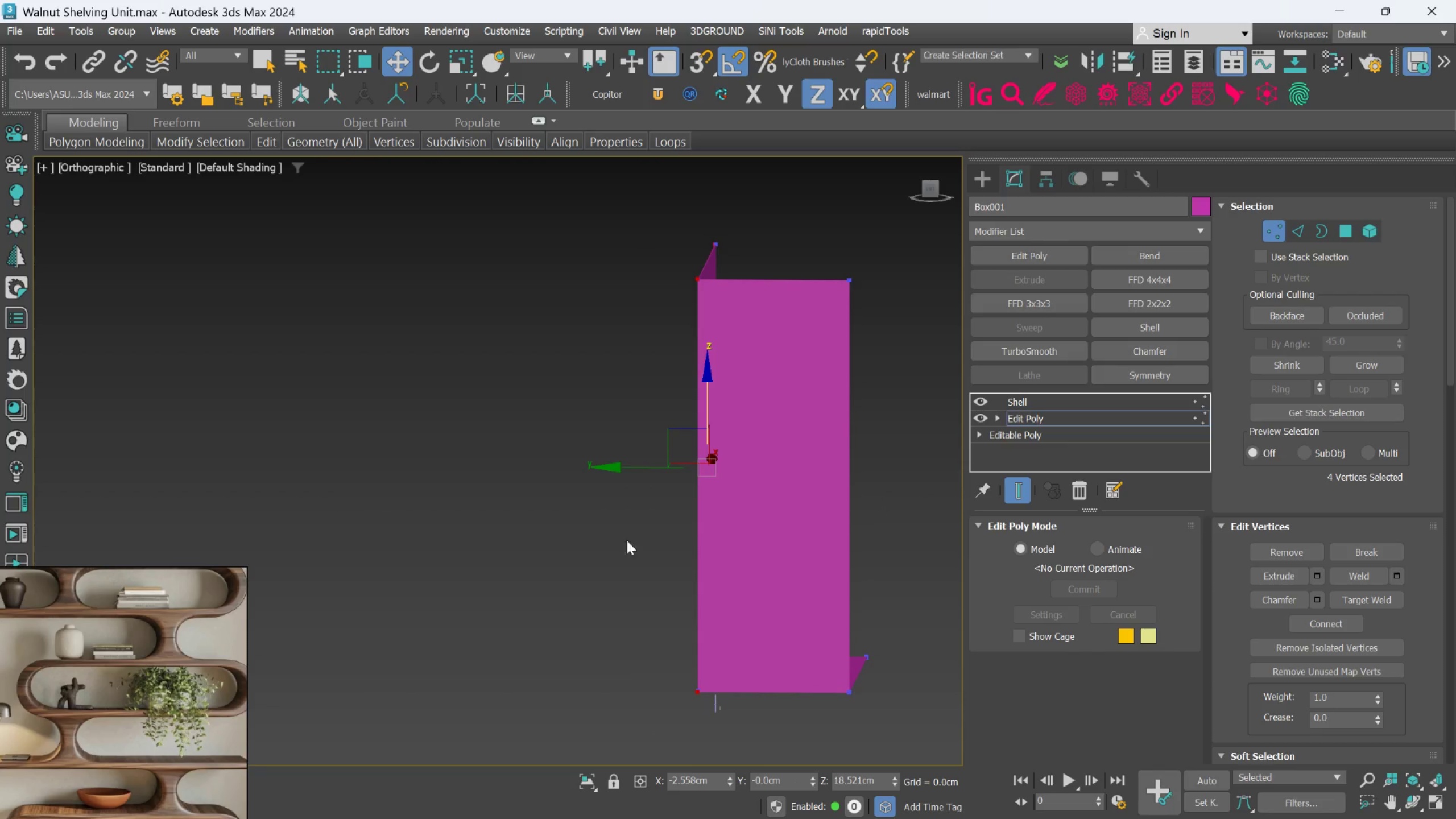 
scroll: coordinate [639, 503], scroll_direction: none, amount: 0.0
 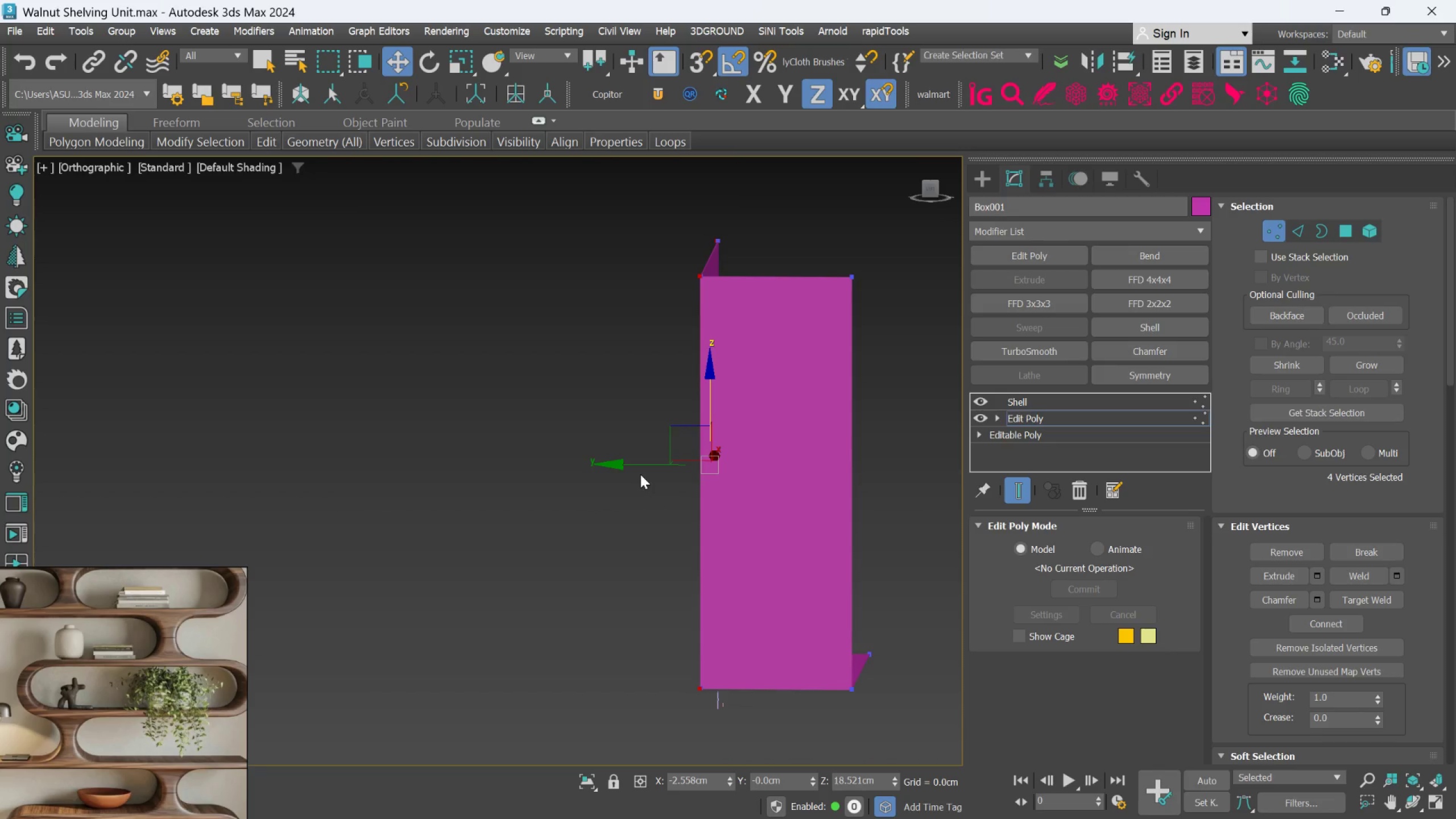 
hold_key(key=AltLeft, duration=0.69)
 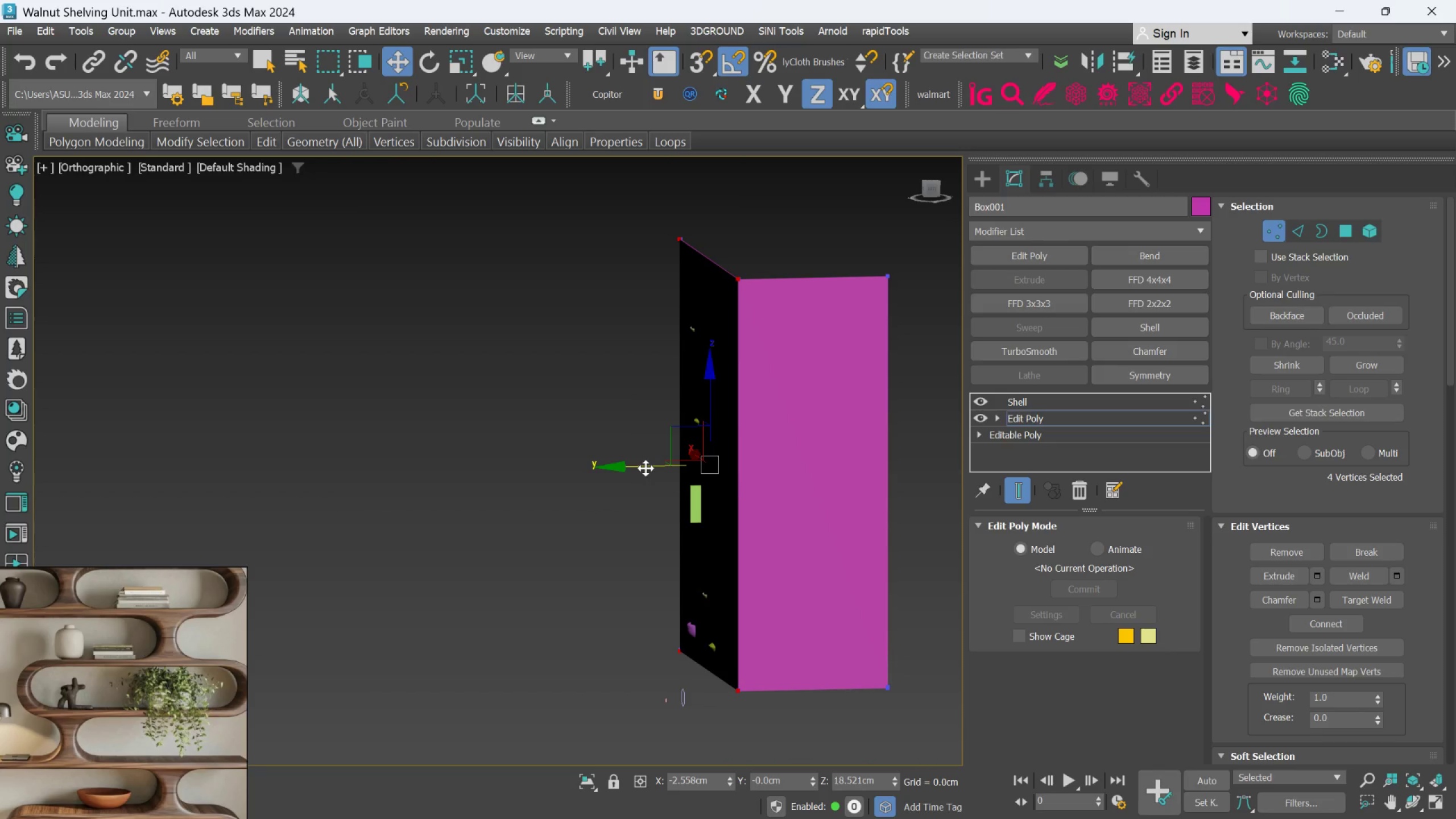 
left_click_drag(start_coordinate=[646, 468], to_coordinate=[635, 470])
 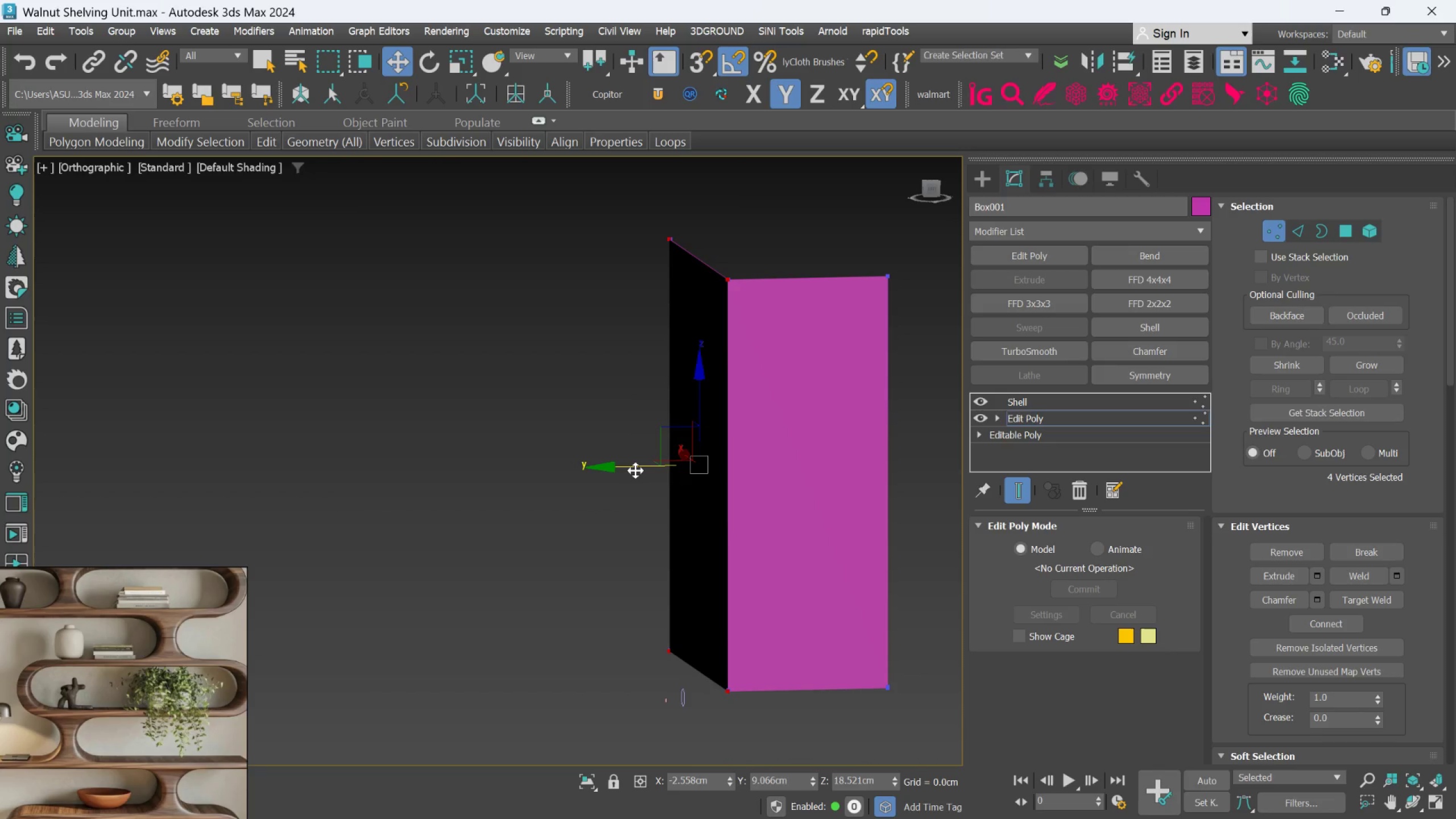 
key(Control+Z)
 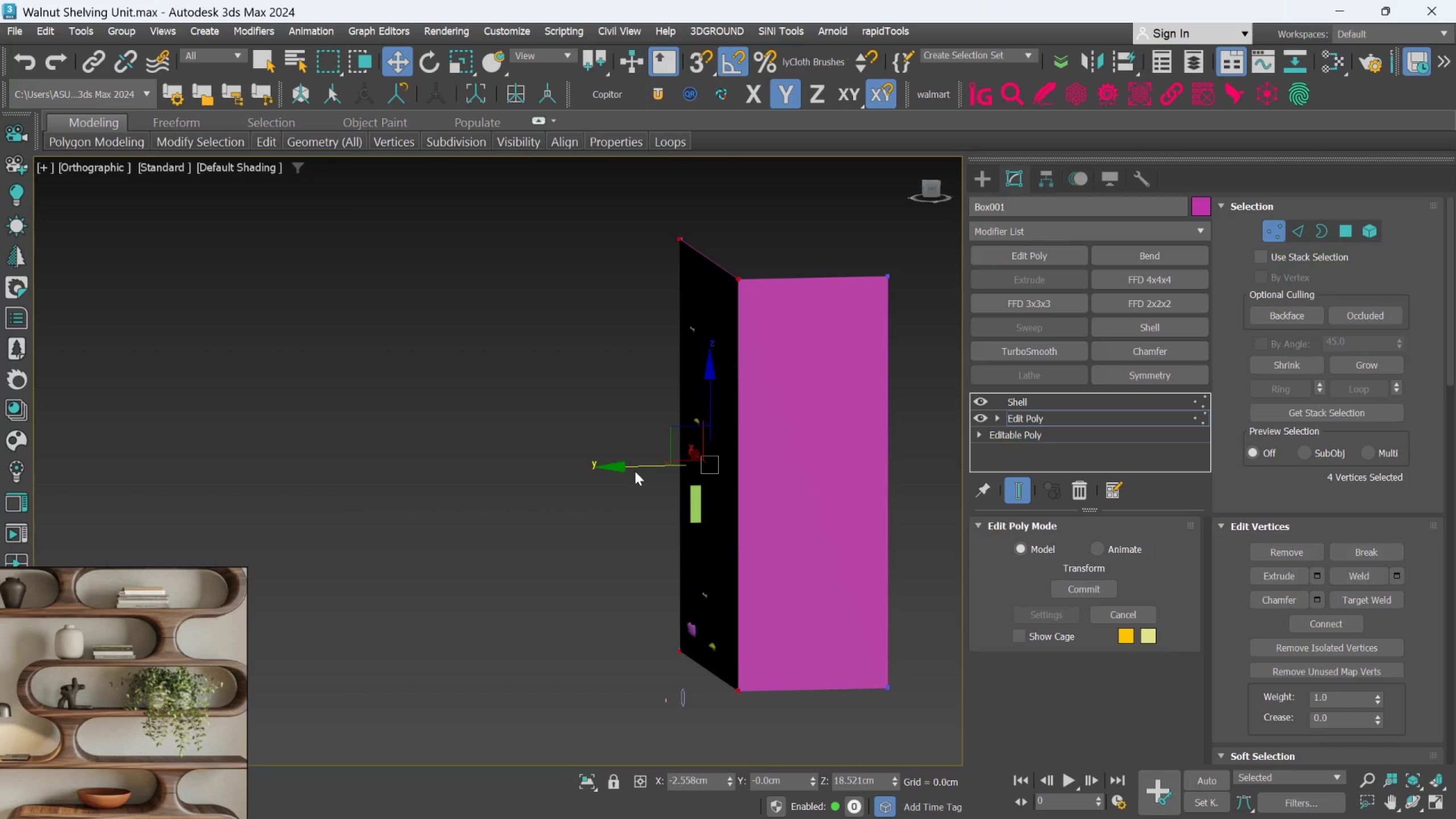 
scroll: coordinate [632, 474], scroll_direction: up, amount: 1.0
 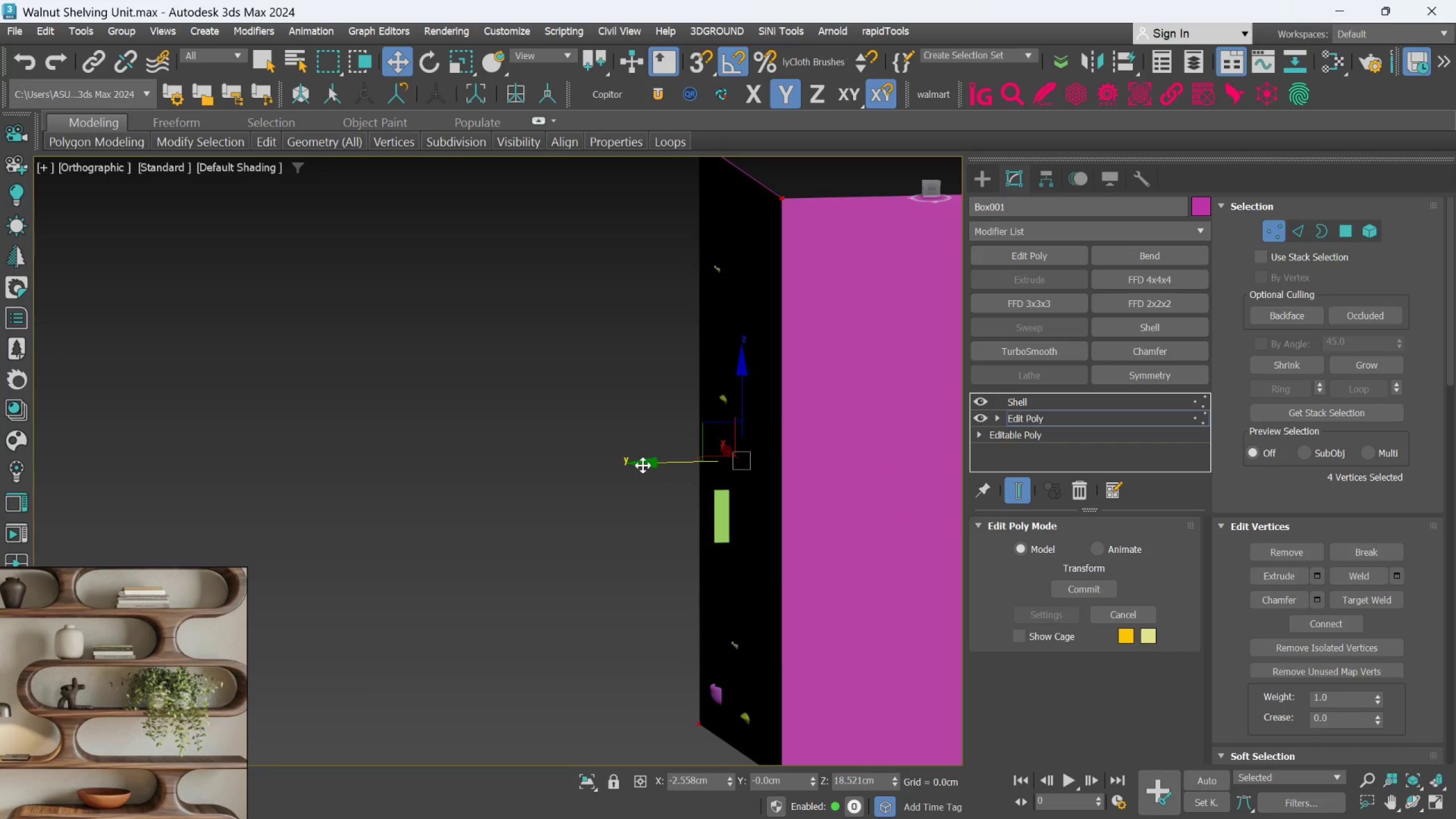 
left_click_drag(start_coordinate=[643, 465], to_coordinate=[635, 476])
 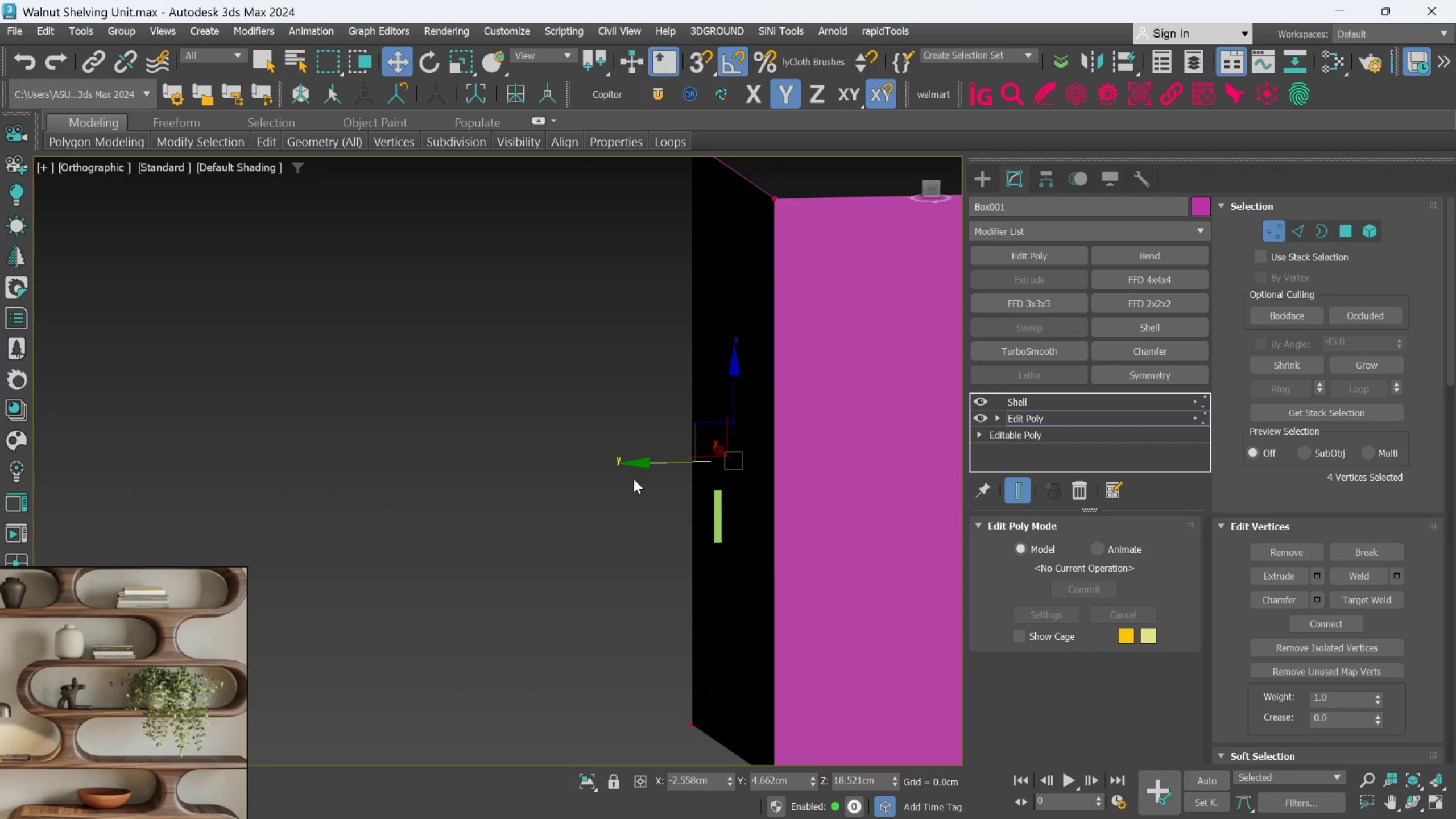 
hold_key(key=AltLeft, duration=0.52)
 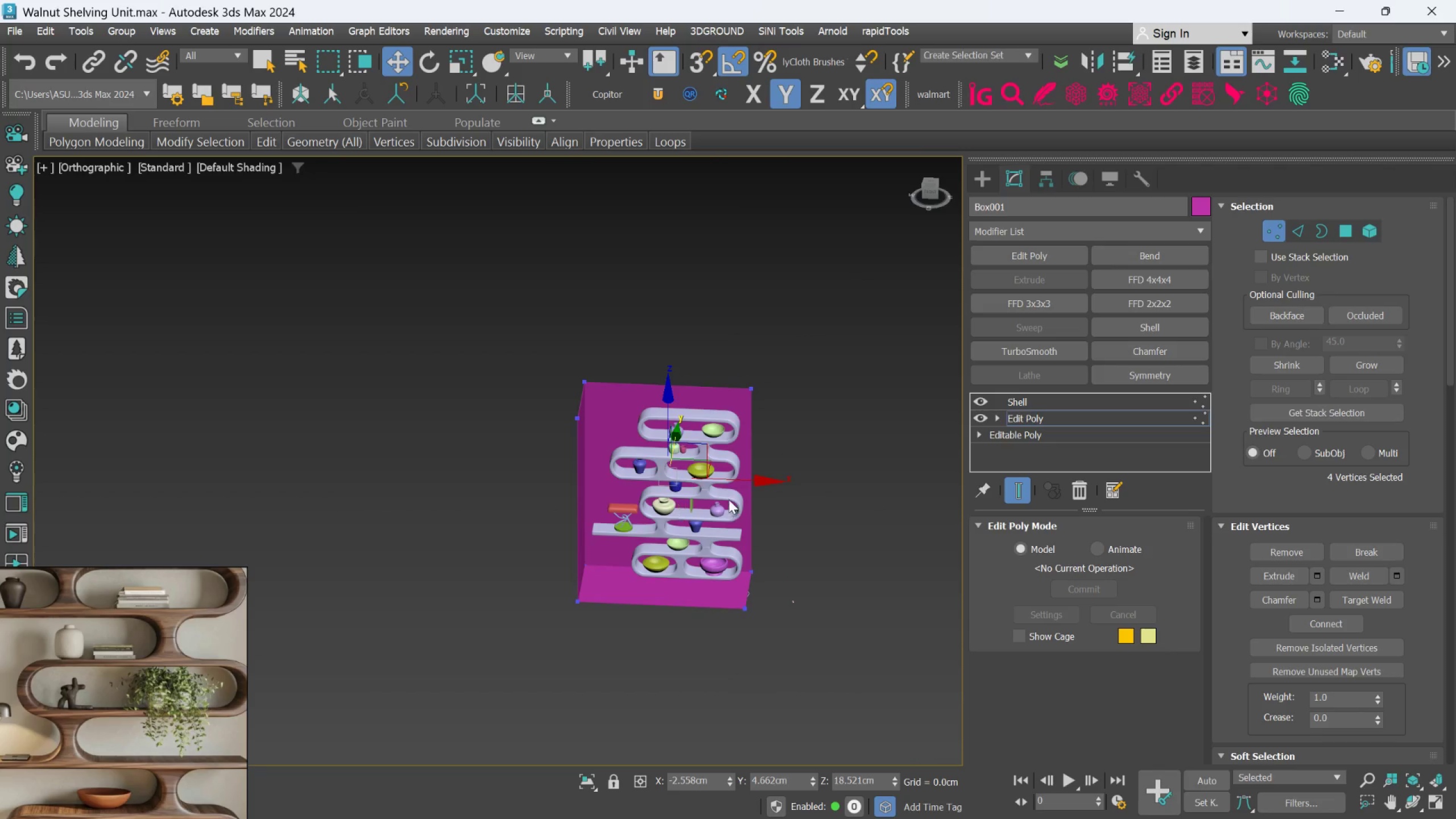 
scroll: coordinate [631, 488], scroll_direction: down, amount: 3.0
 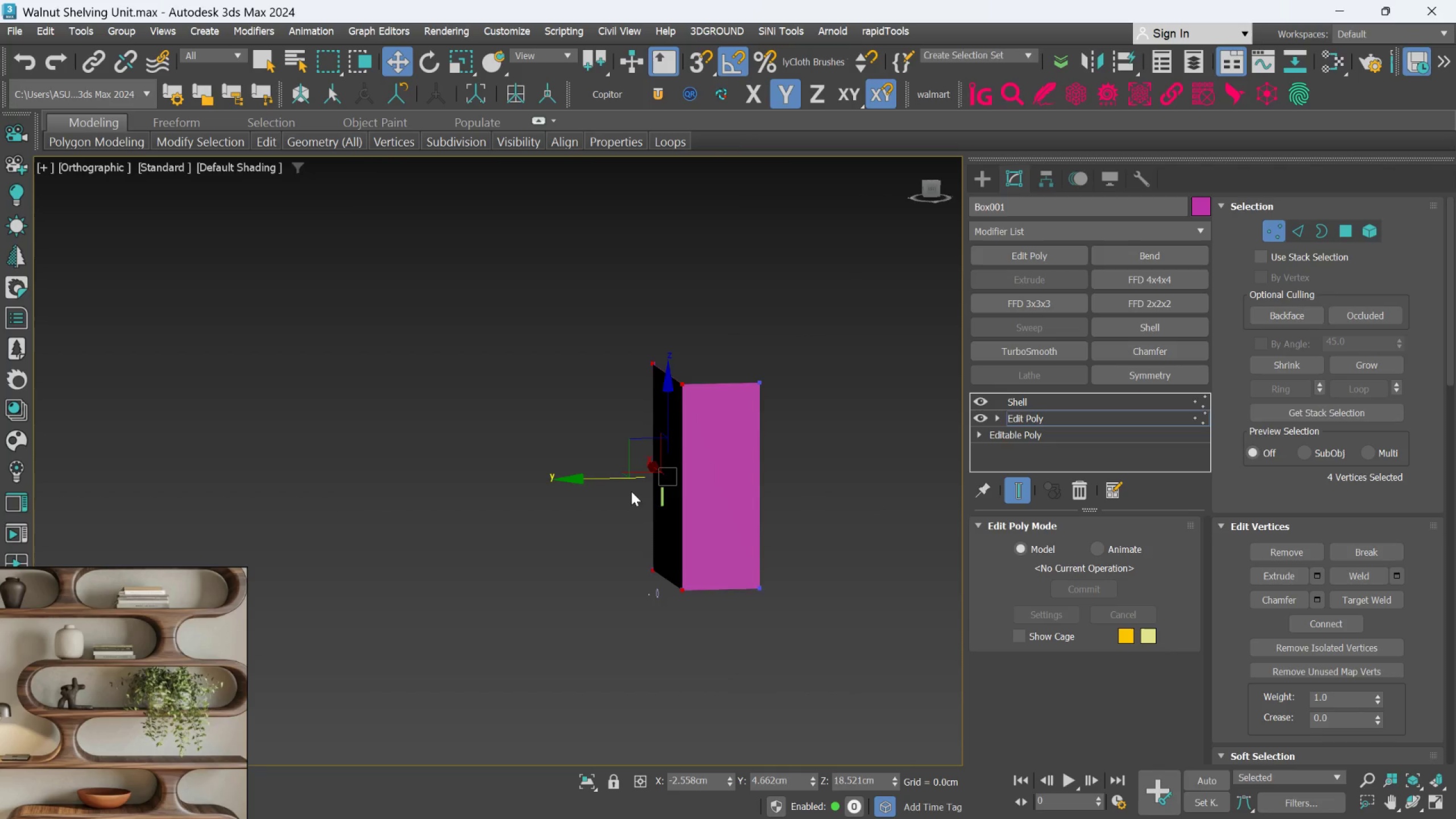 
hold_key(key=AltLeft, duration=0.39)
 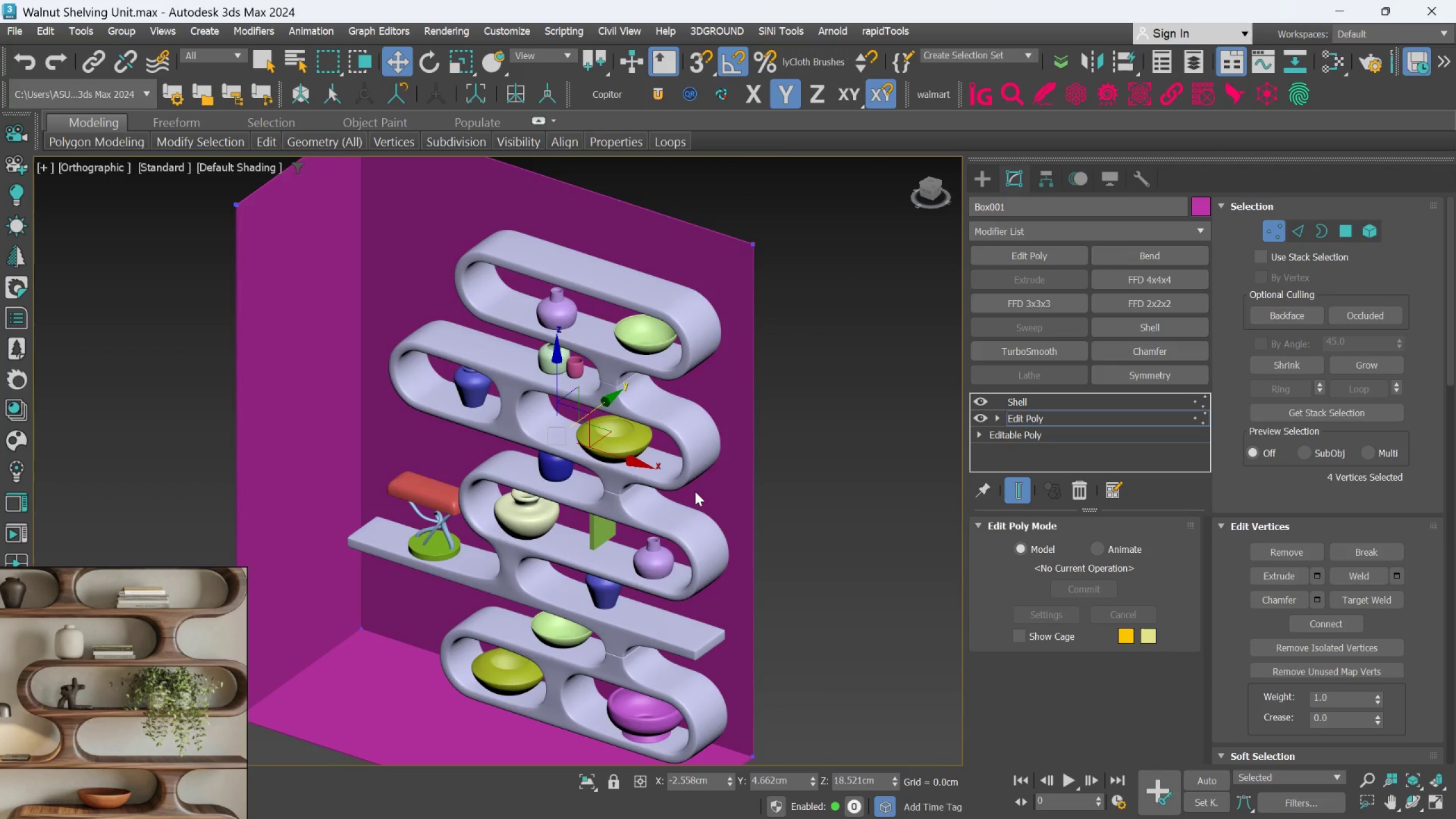 
scroll: coordinate [729, 497], scroll_direction: up, amount: 3.0
 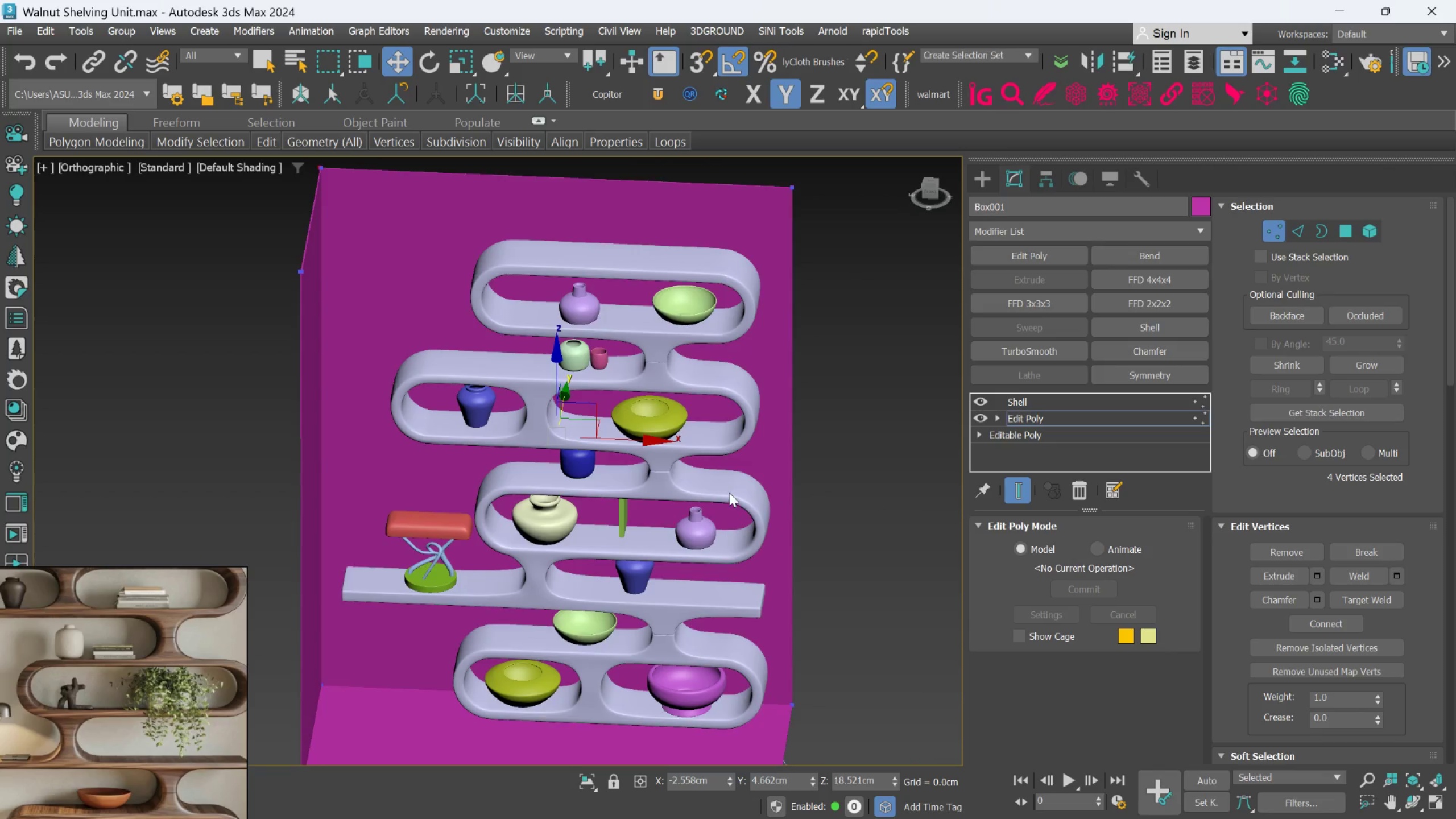 
key(Control+Z)
 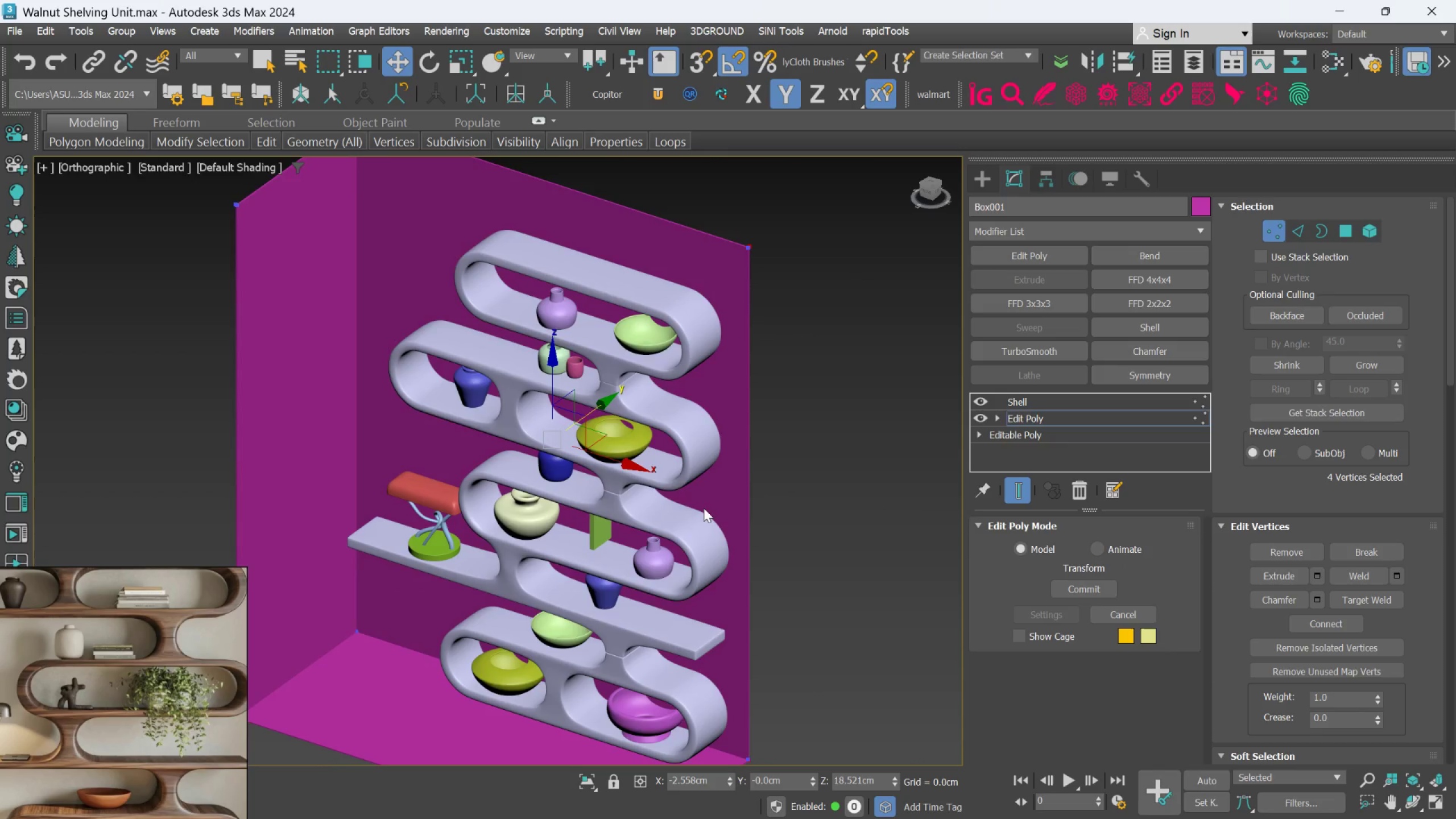 
hold_key(key=AltLeft, duration=1.11)
 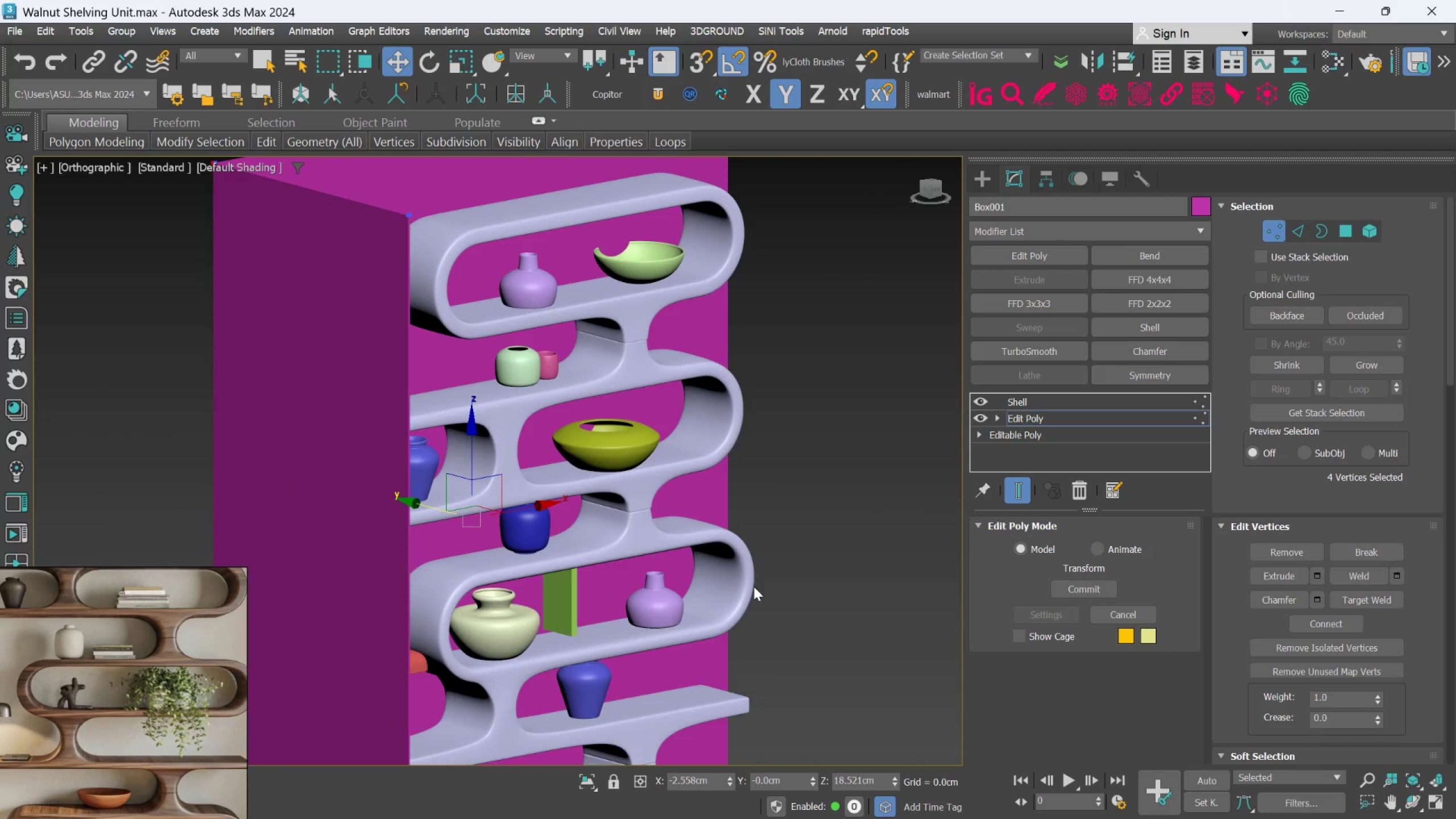 
scroll: coordinate [704, 508], scroll_direction: up, amount: 1.0
 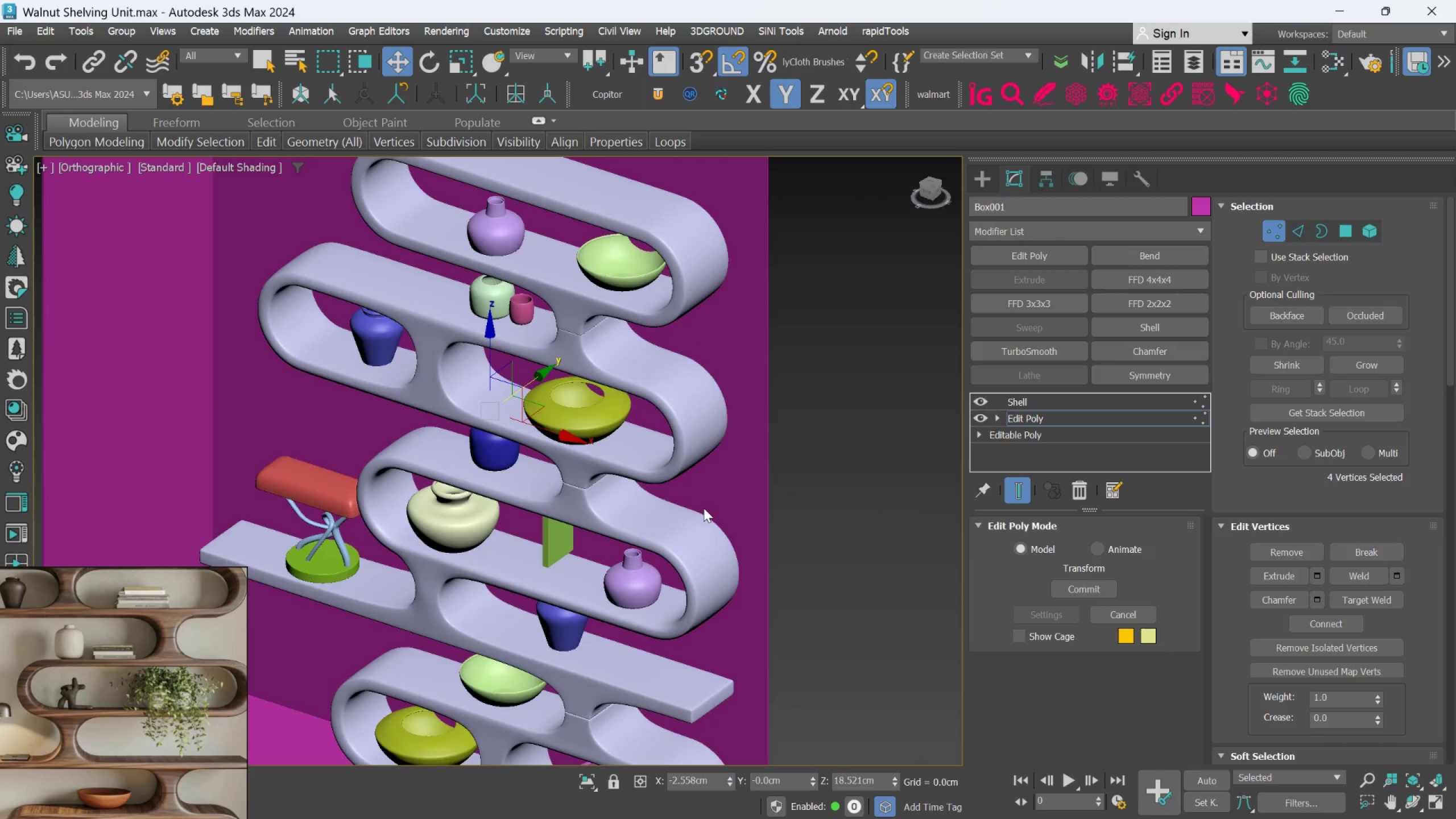 
hold_key(key=AltLeft, duration=0.75)
 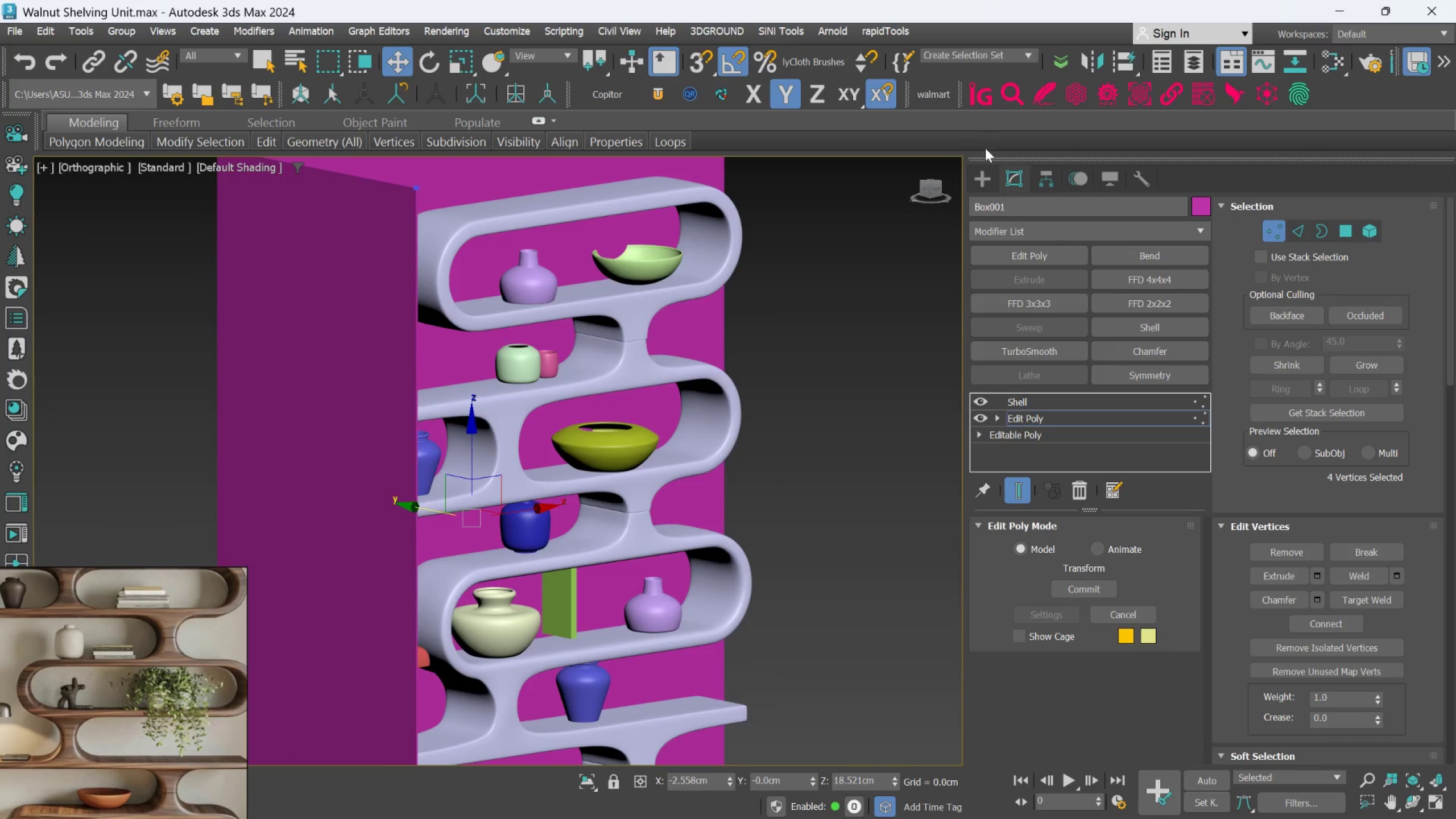 
left_click([978, 177])
 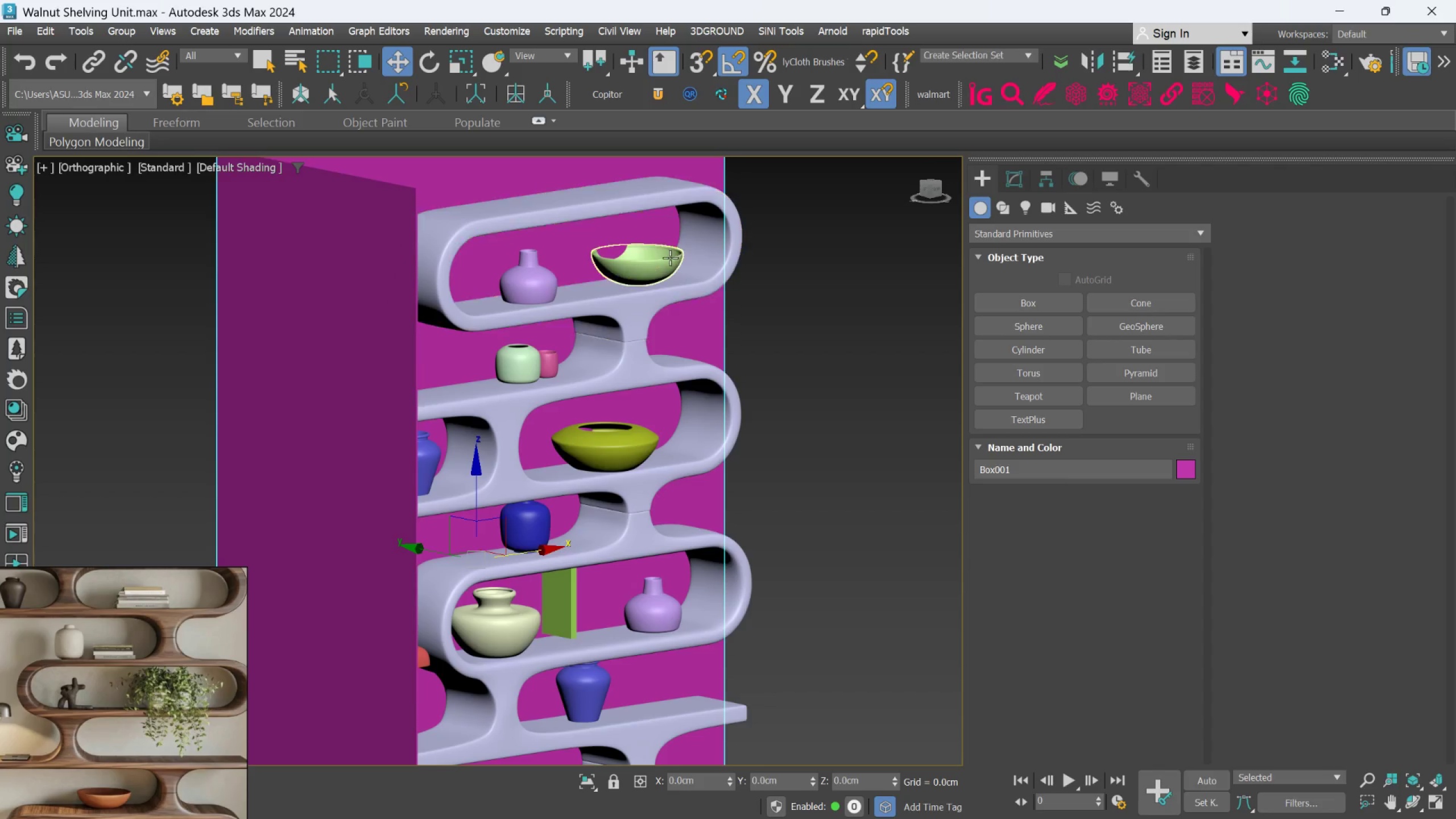 
left_click([667, 259])
 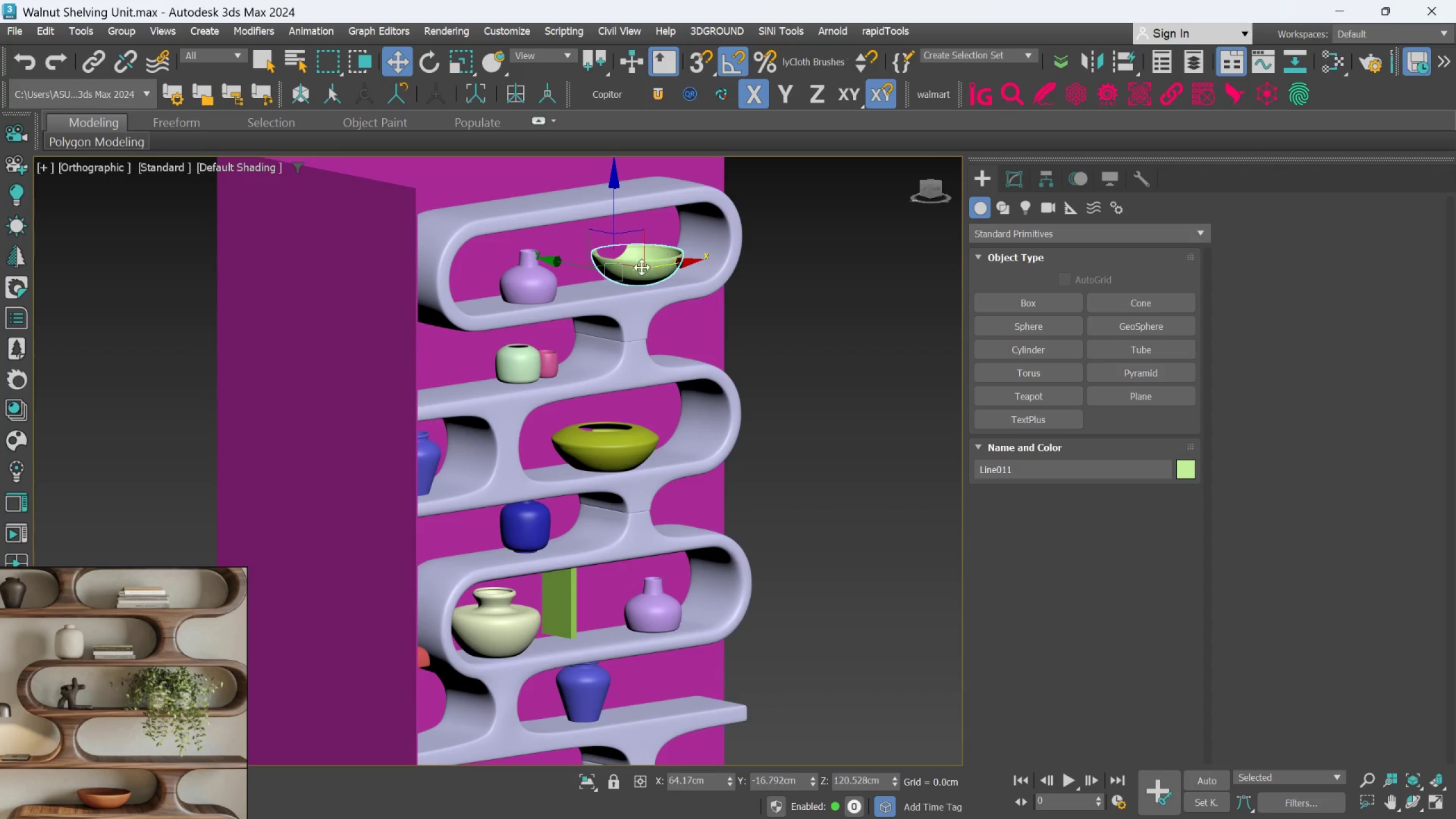 
scroll: coordinate [586, 267], scroll_direction: up, amount: 3.0
 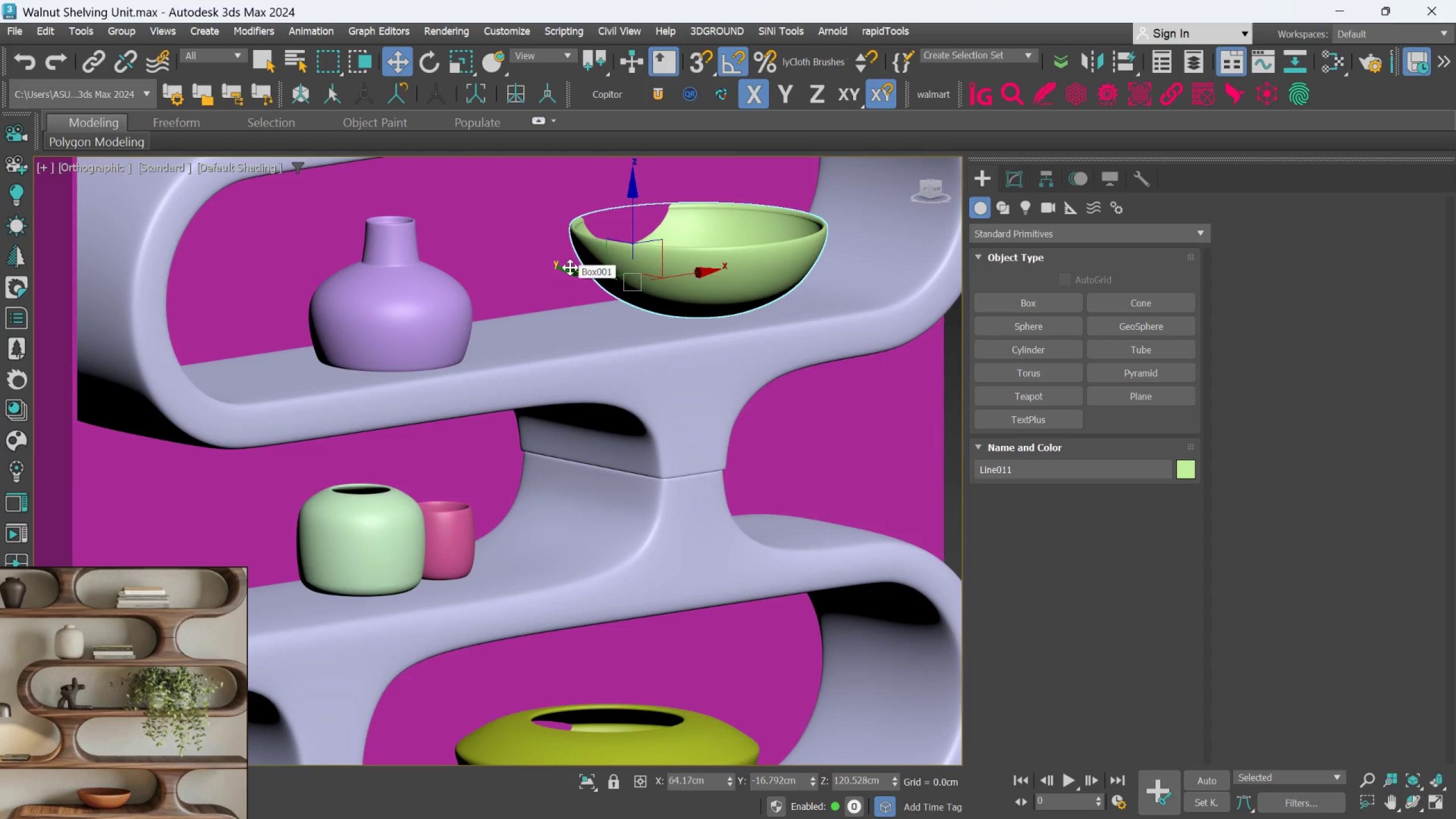 
left_click_drag(start_coordinate=[570, 267], to_coordinate=[587, 292])
 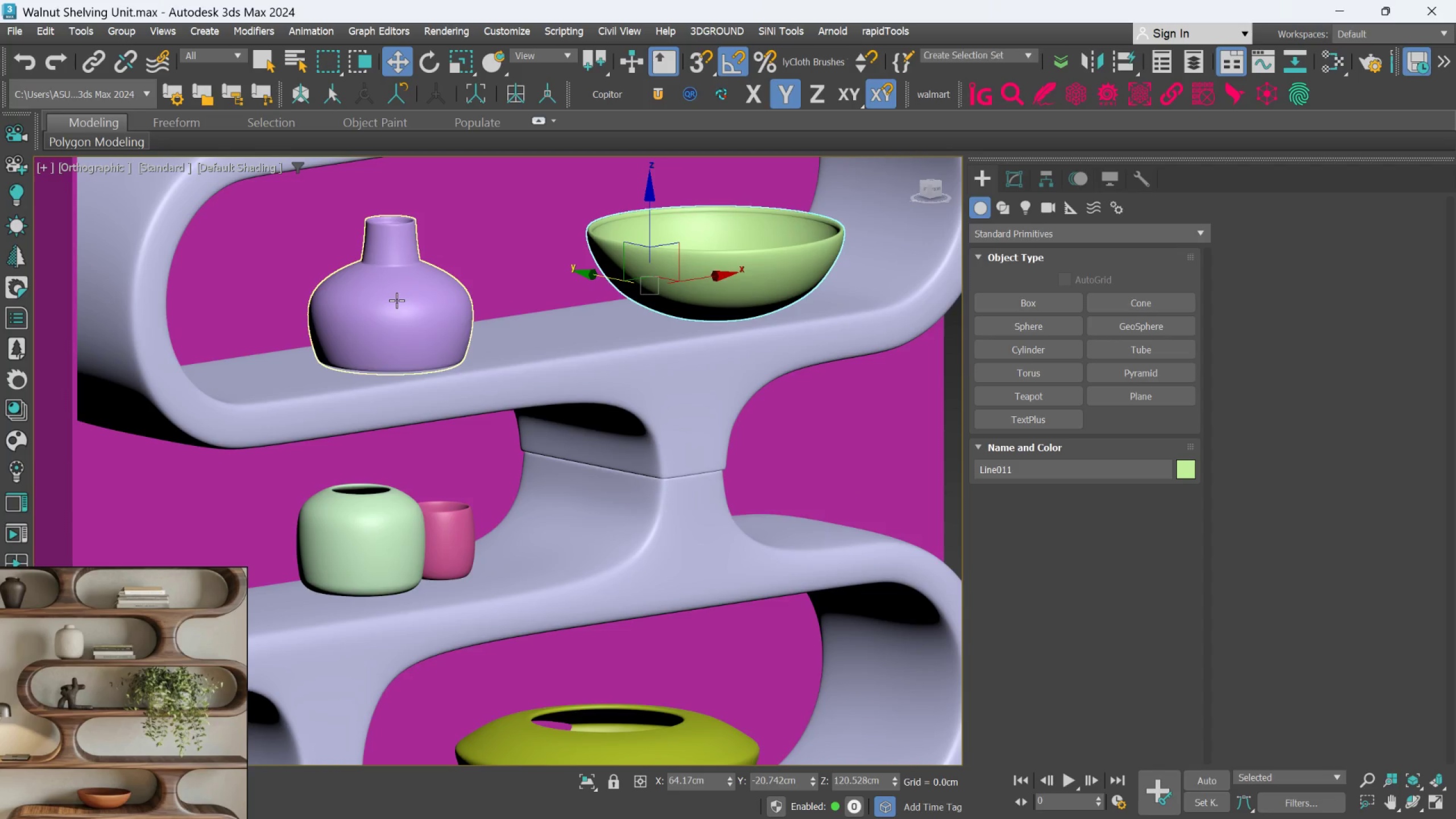 
left_click([396, 300])
 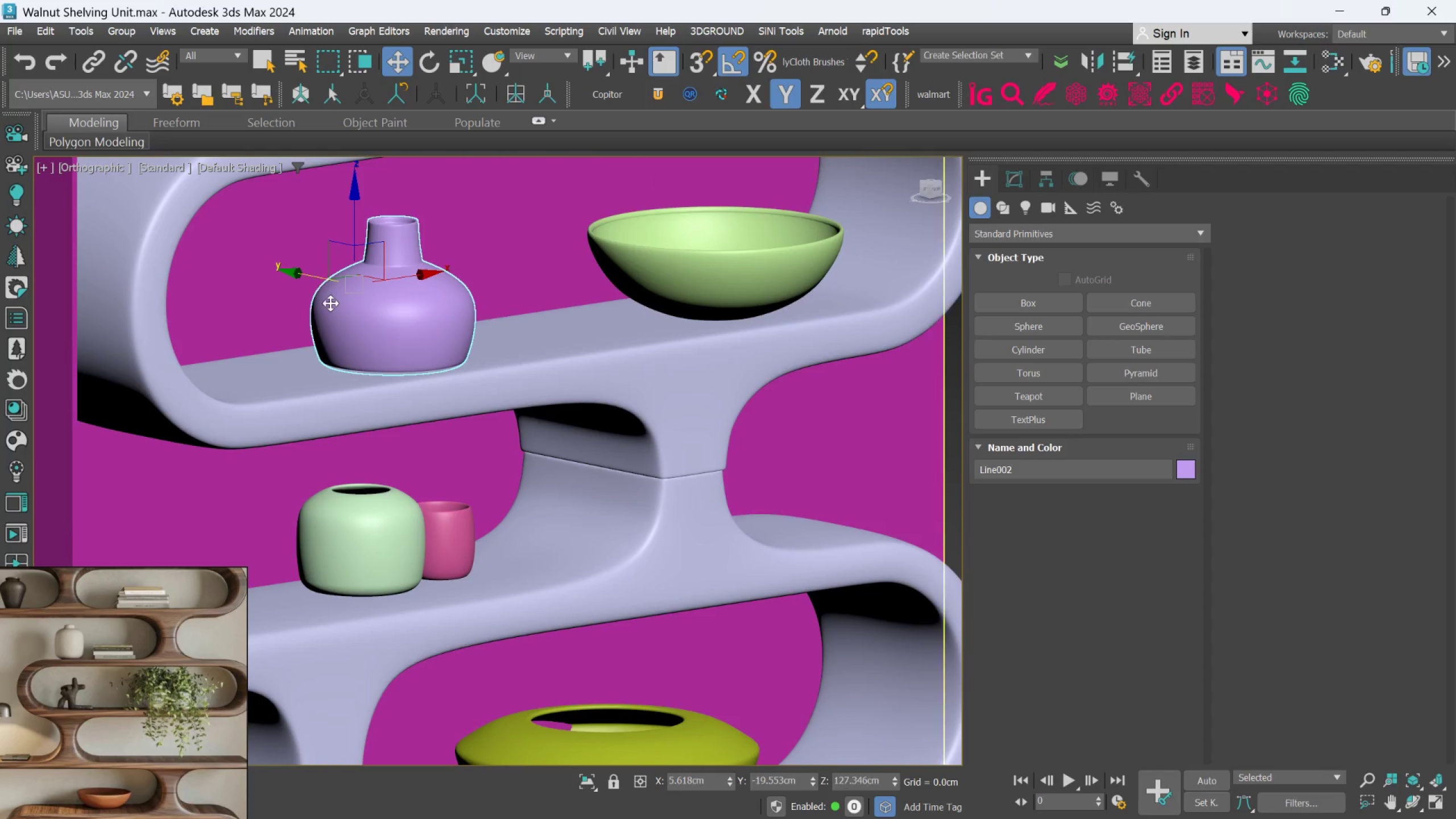 
left_click([371, 498])
 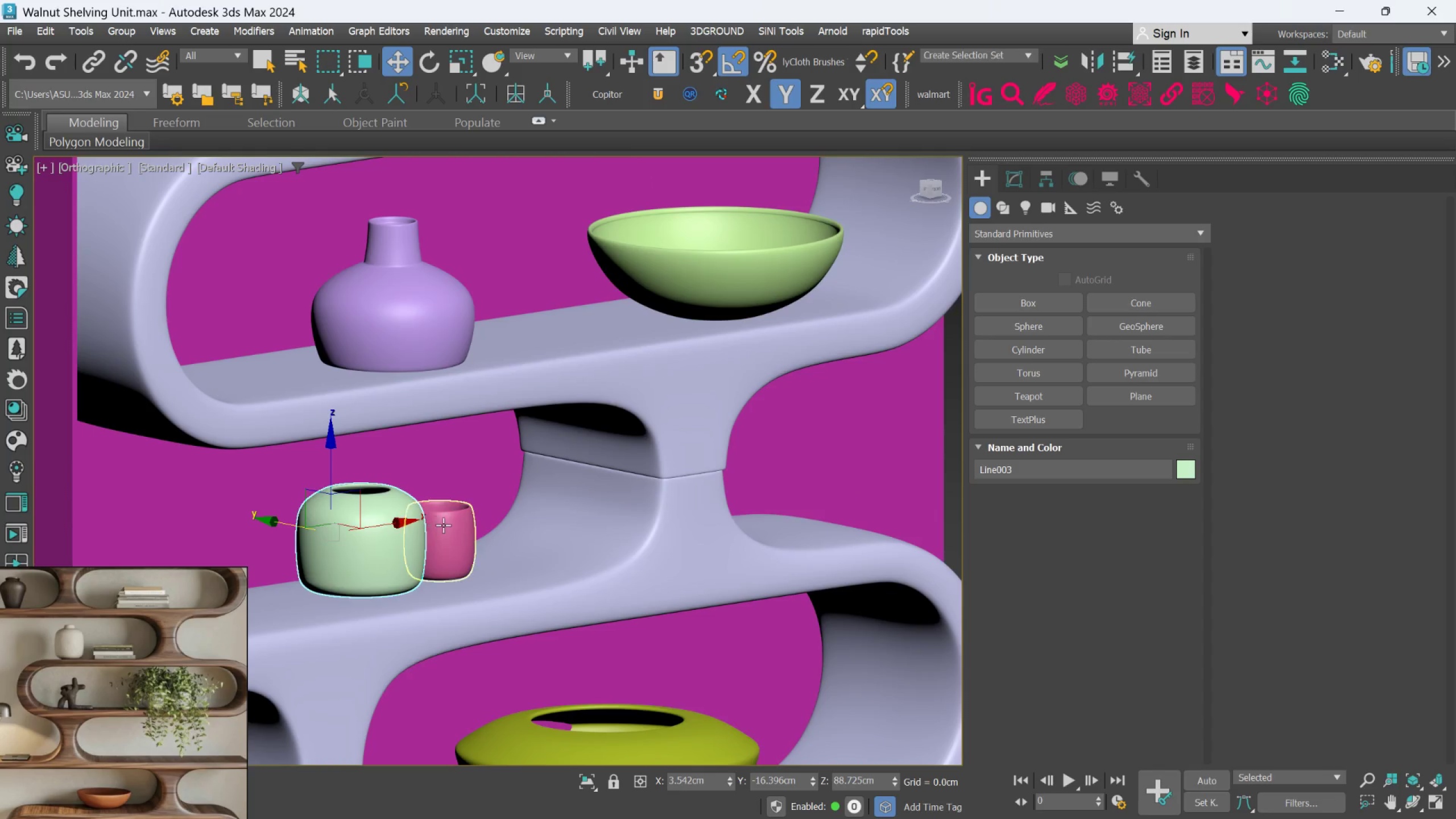 
hold_key(key=ControlLeft, duration=0.73)
left_click([445, 525])
 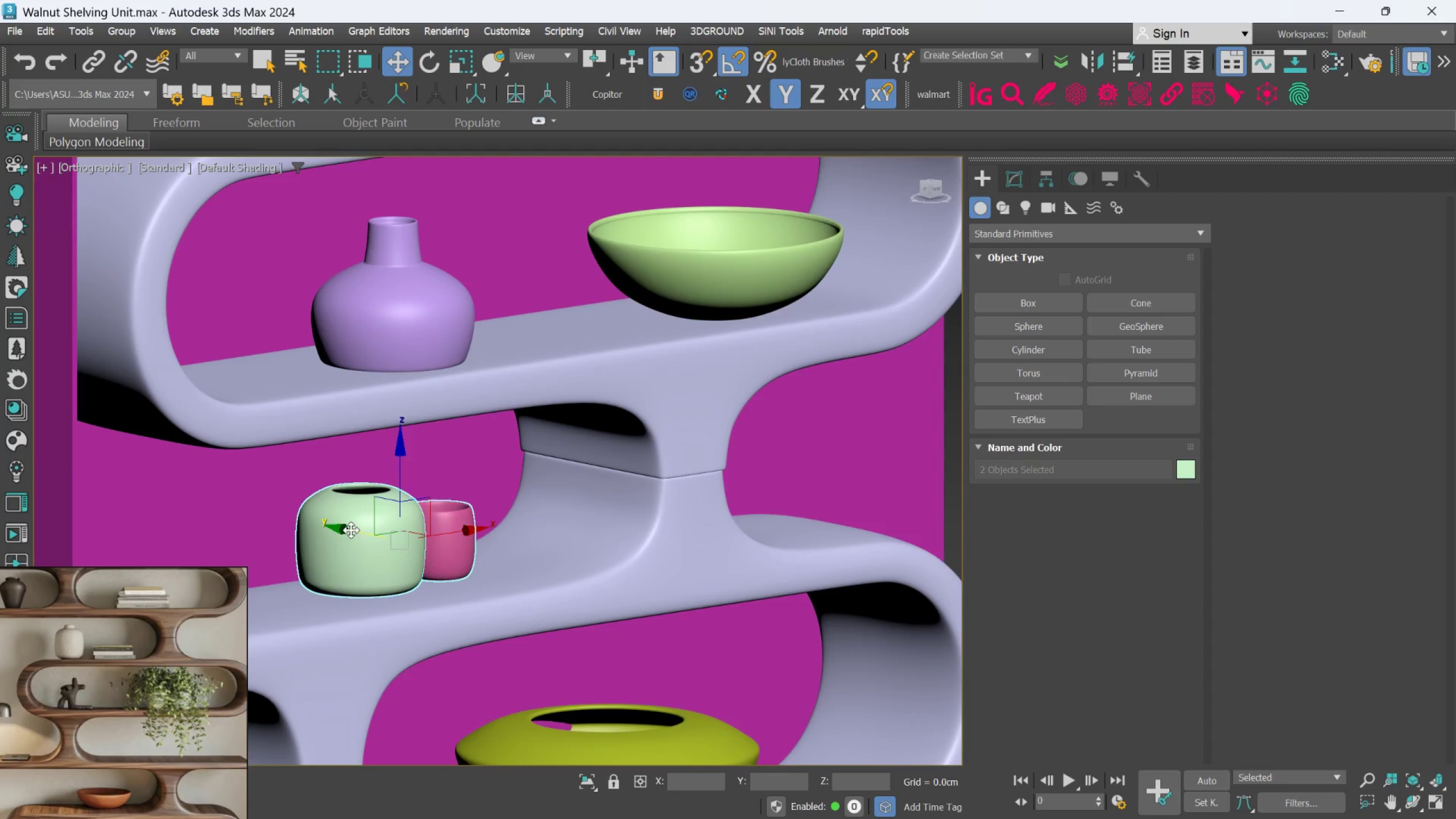 
left_click_drag(start_coordinate=[351, 530], to_coordinate=[367, 561])
 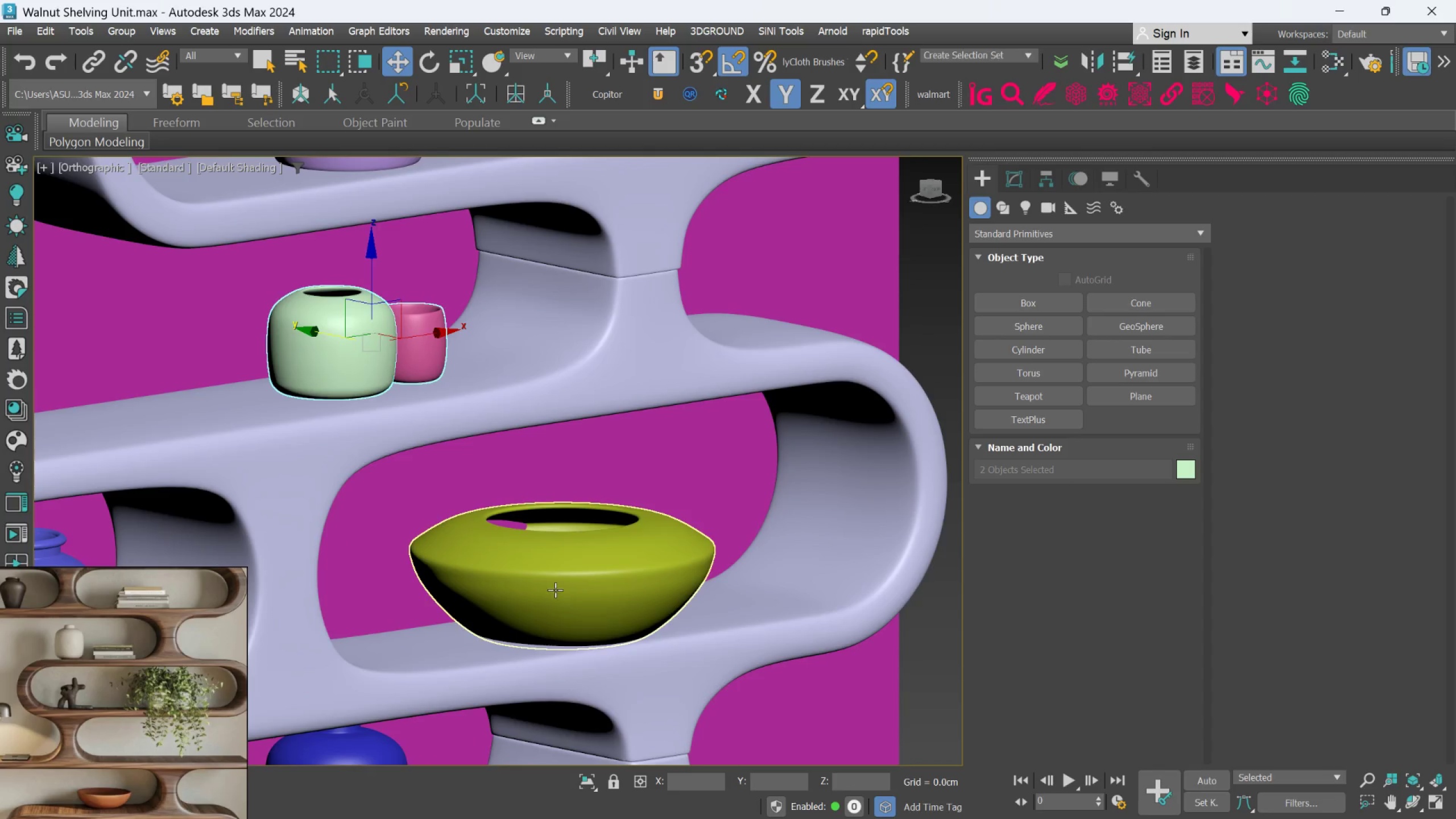 
left_click([558, 580])
 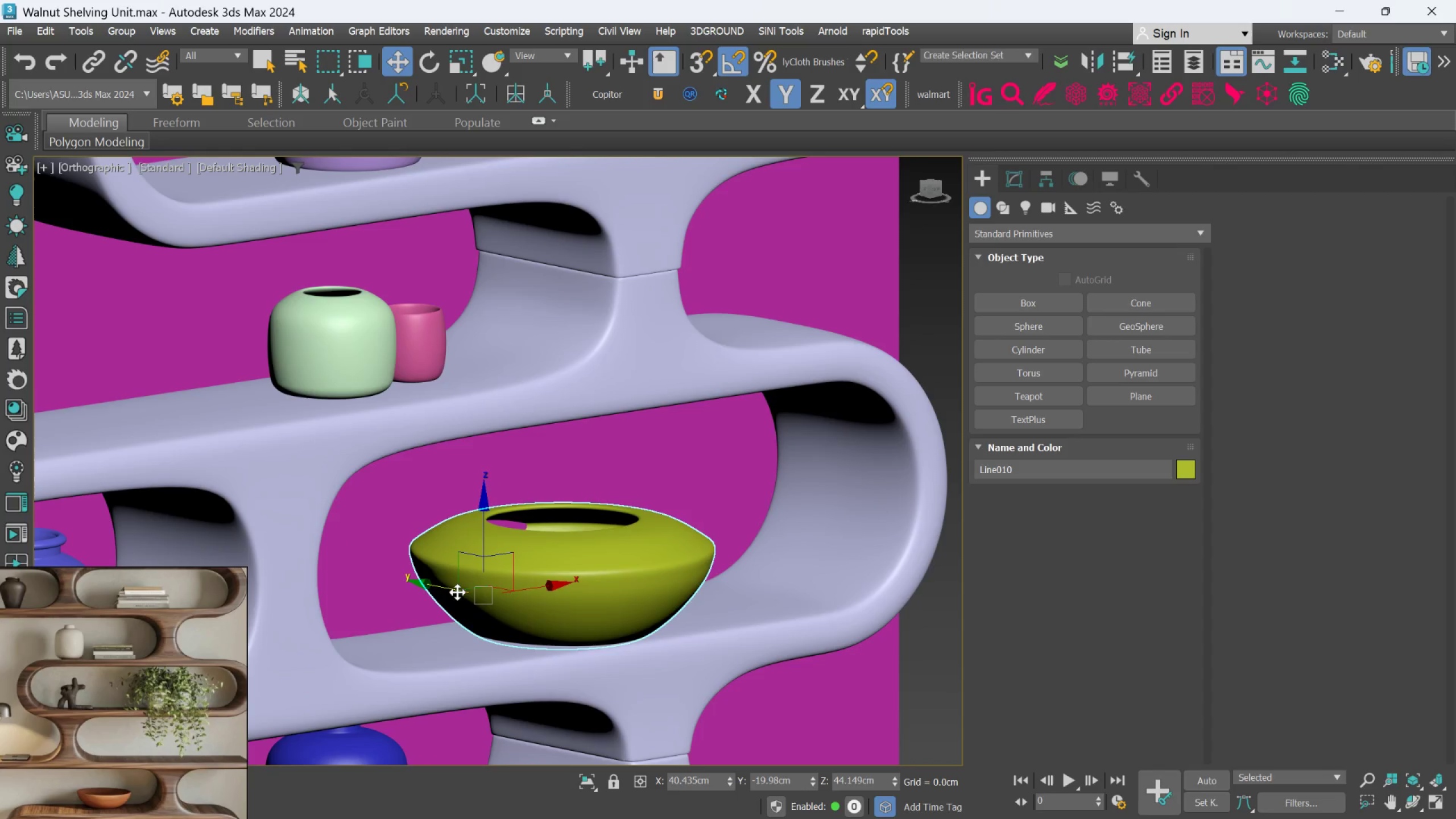 
left_click_drag(start_coordinate=[452, 590], to_coordinate=[464, 606])
 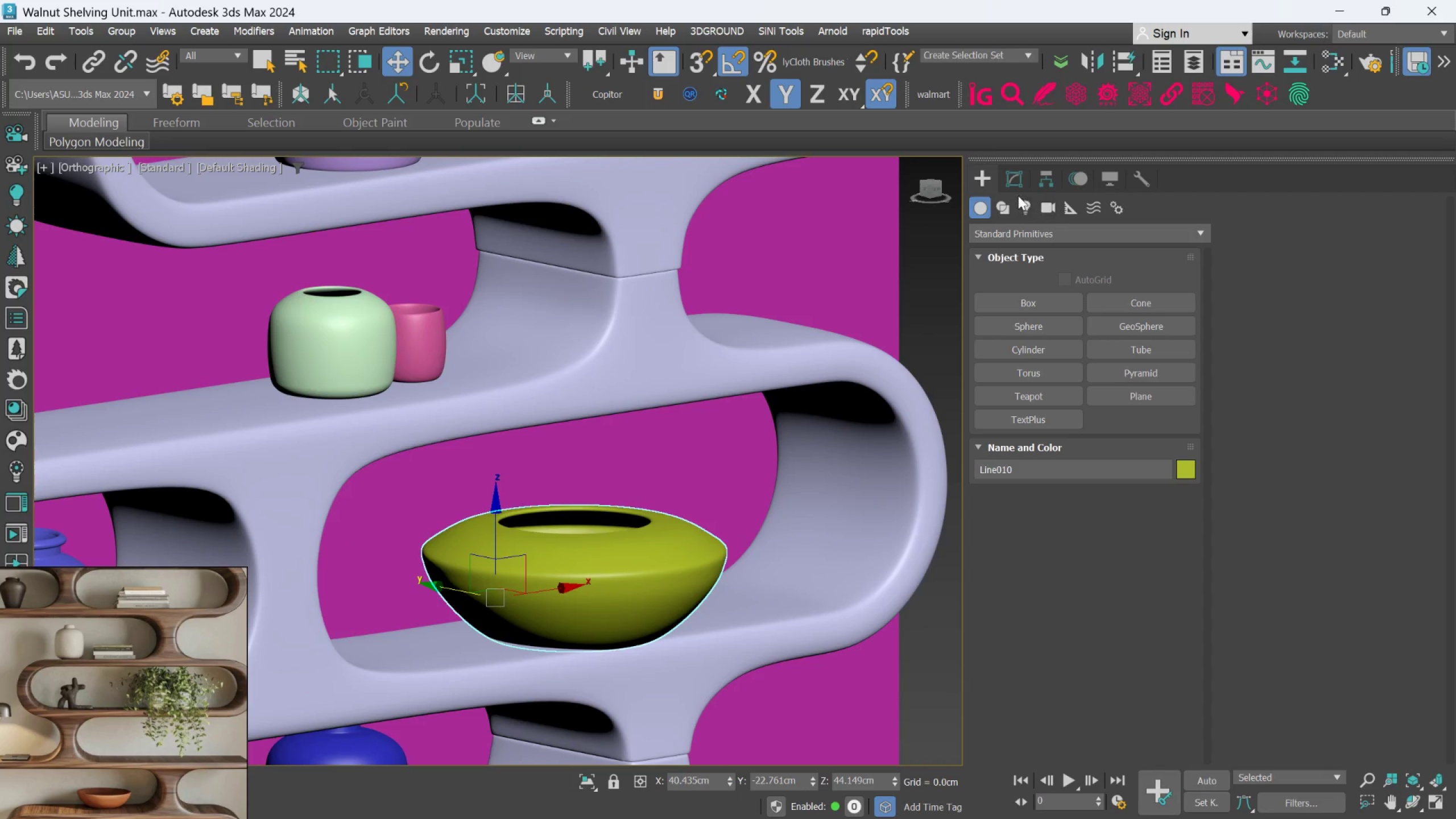 
left_click([1028, 183])
 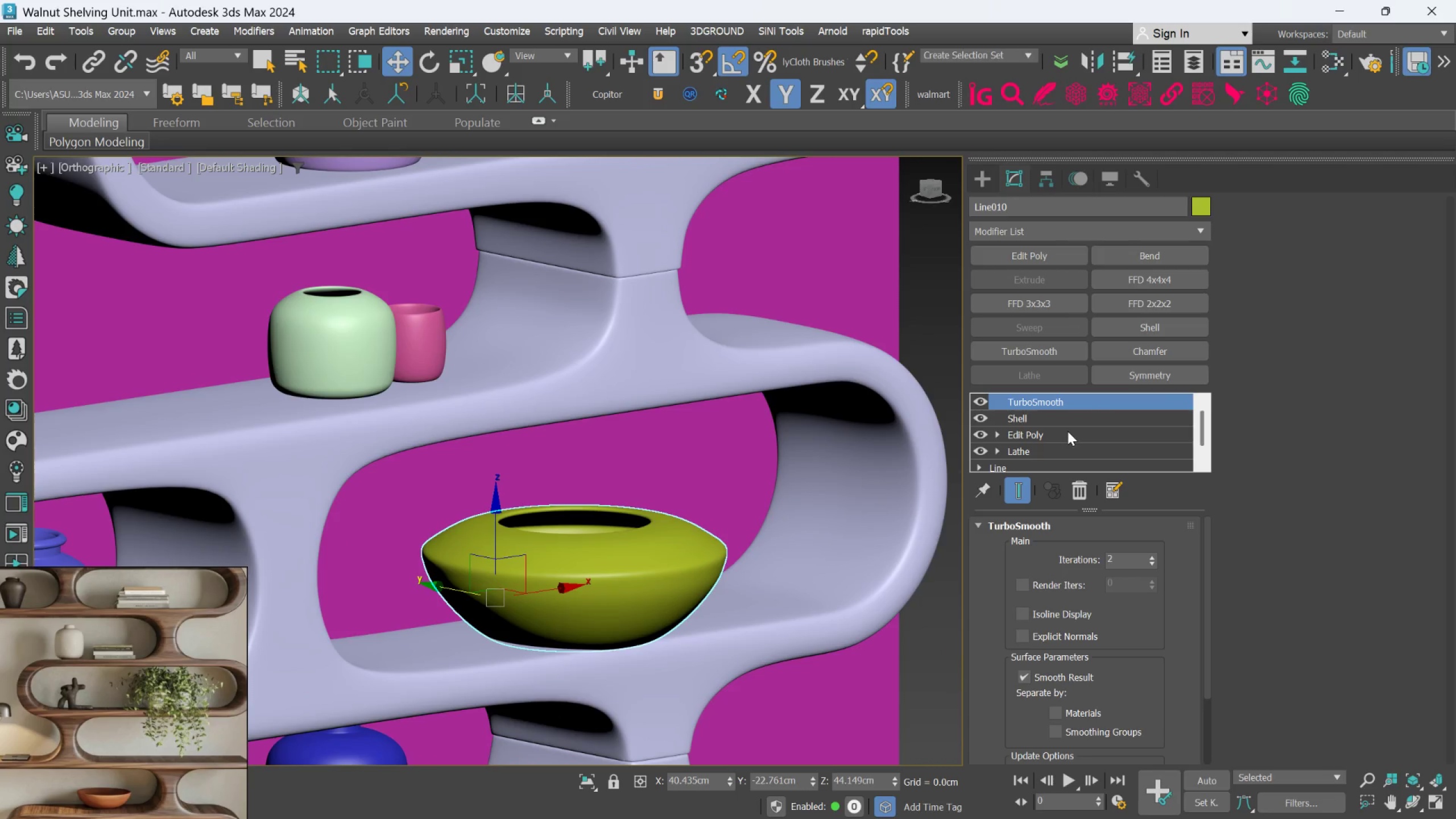 
left_click([1066, 429])
 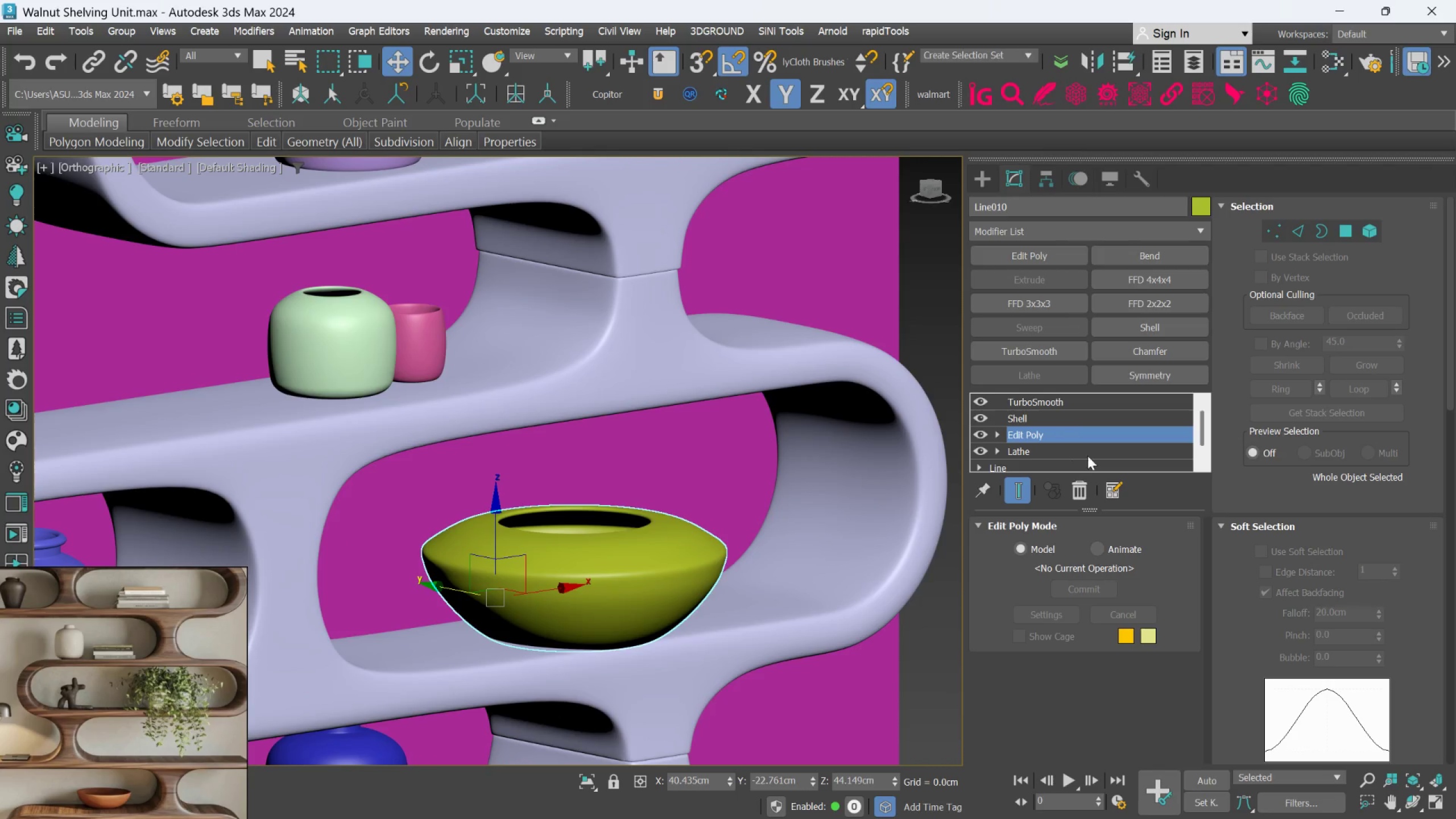 
mouse_move([1284, 234])
 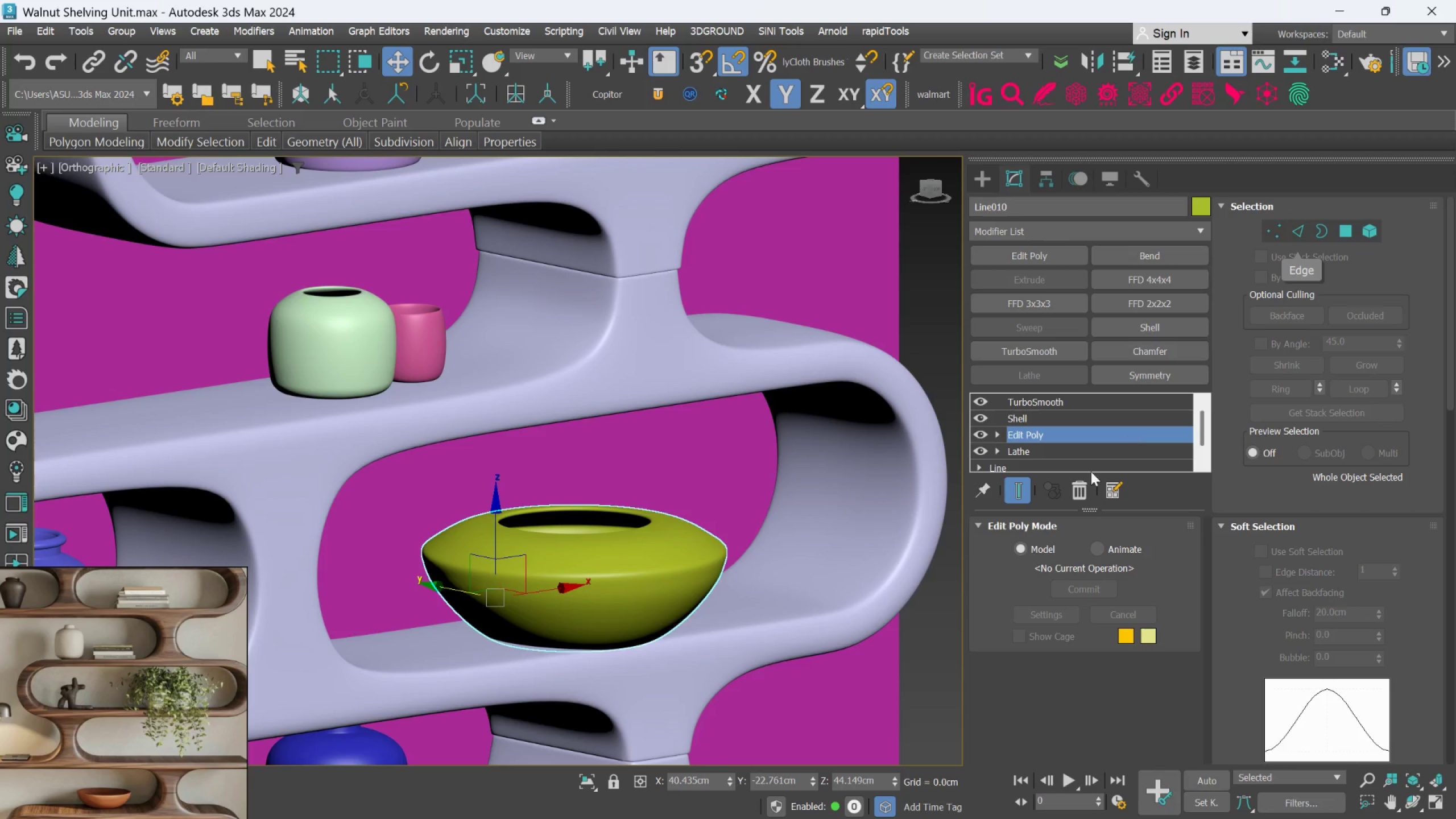 
left_click([1024, 498])
 